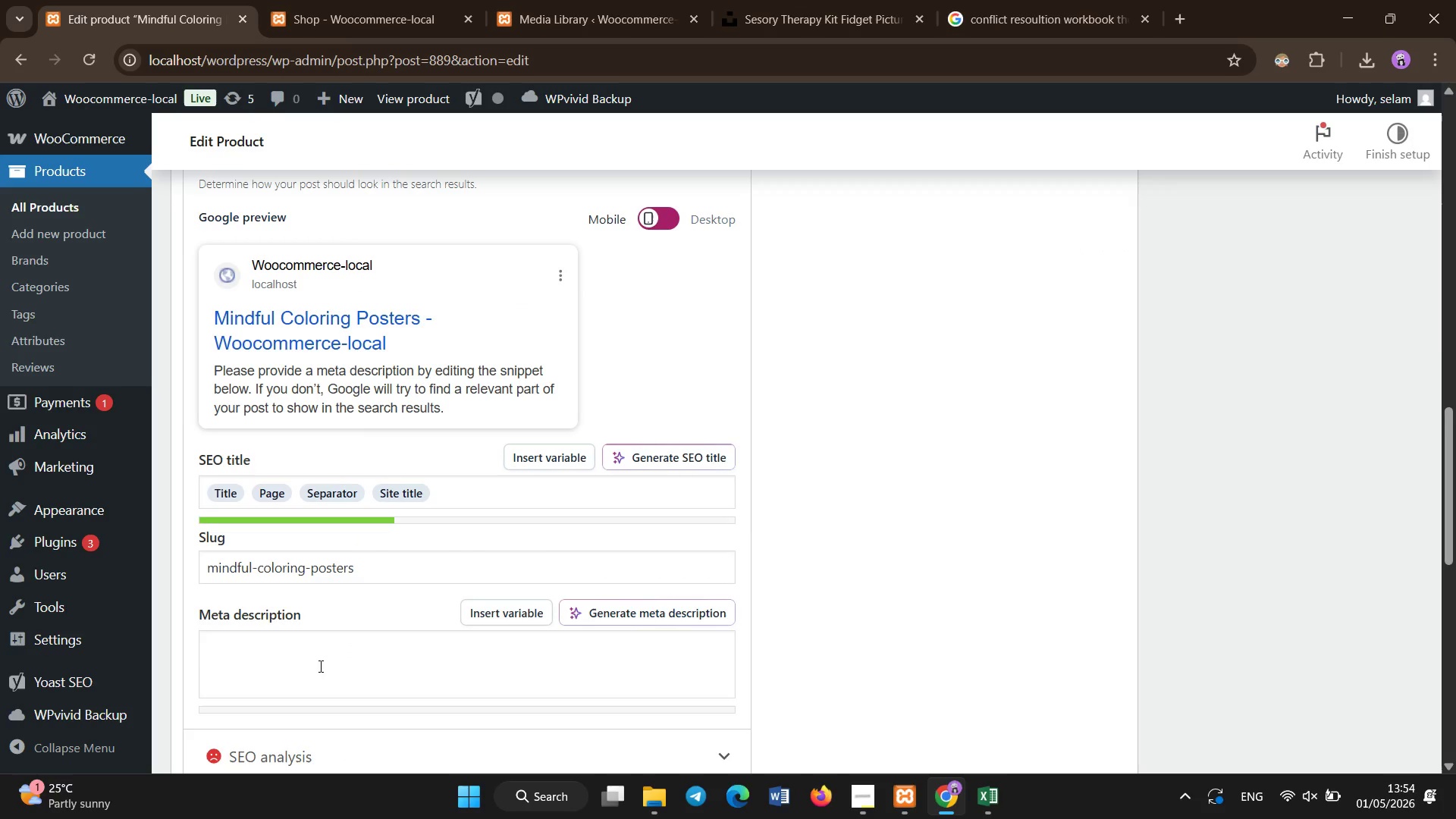 
left_click([327, 656])
 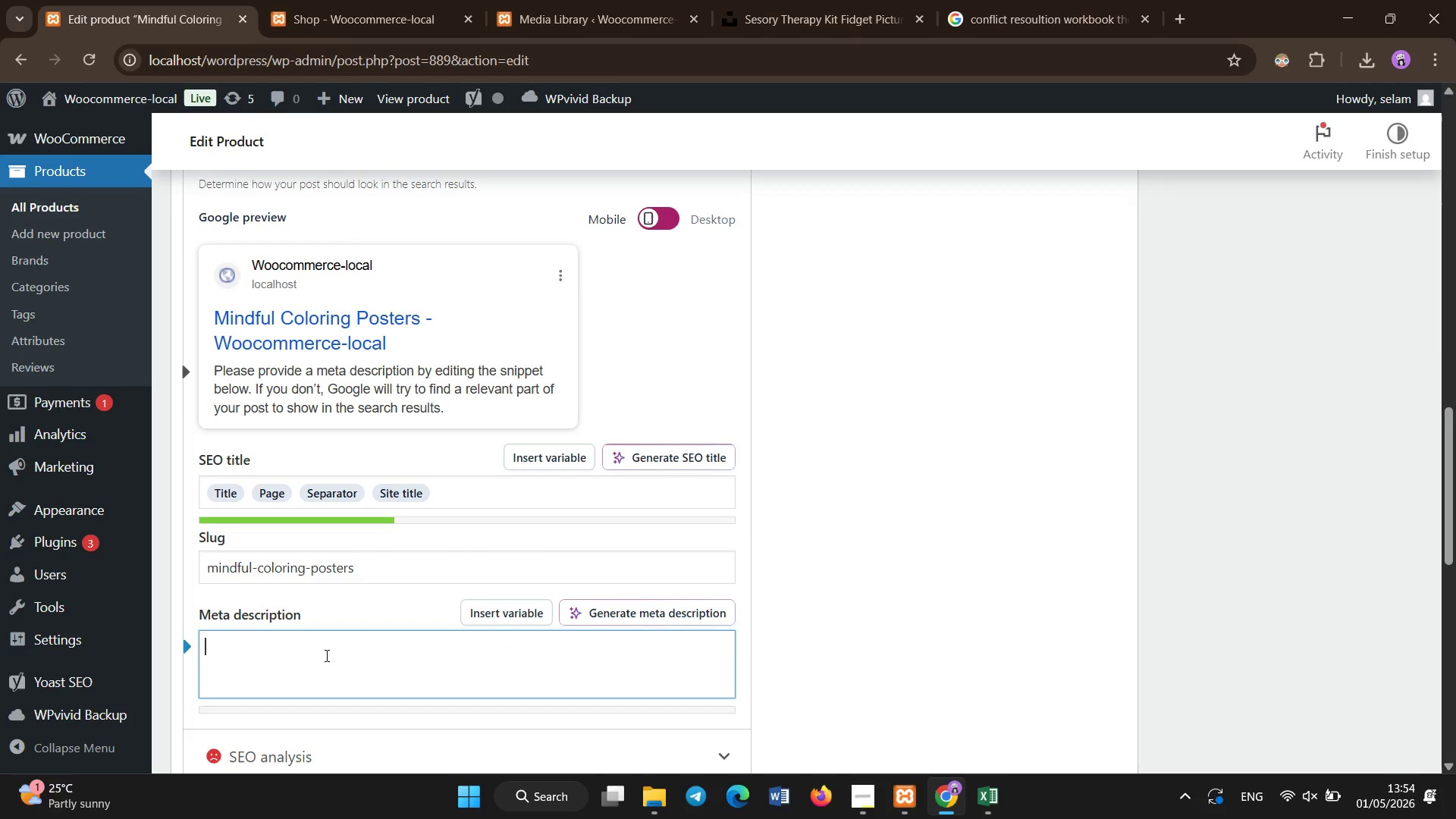 
key(Control+V)
 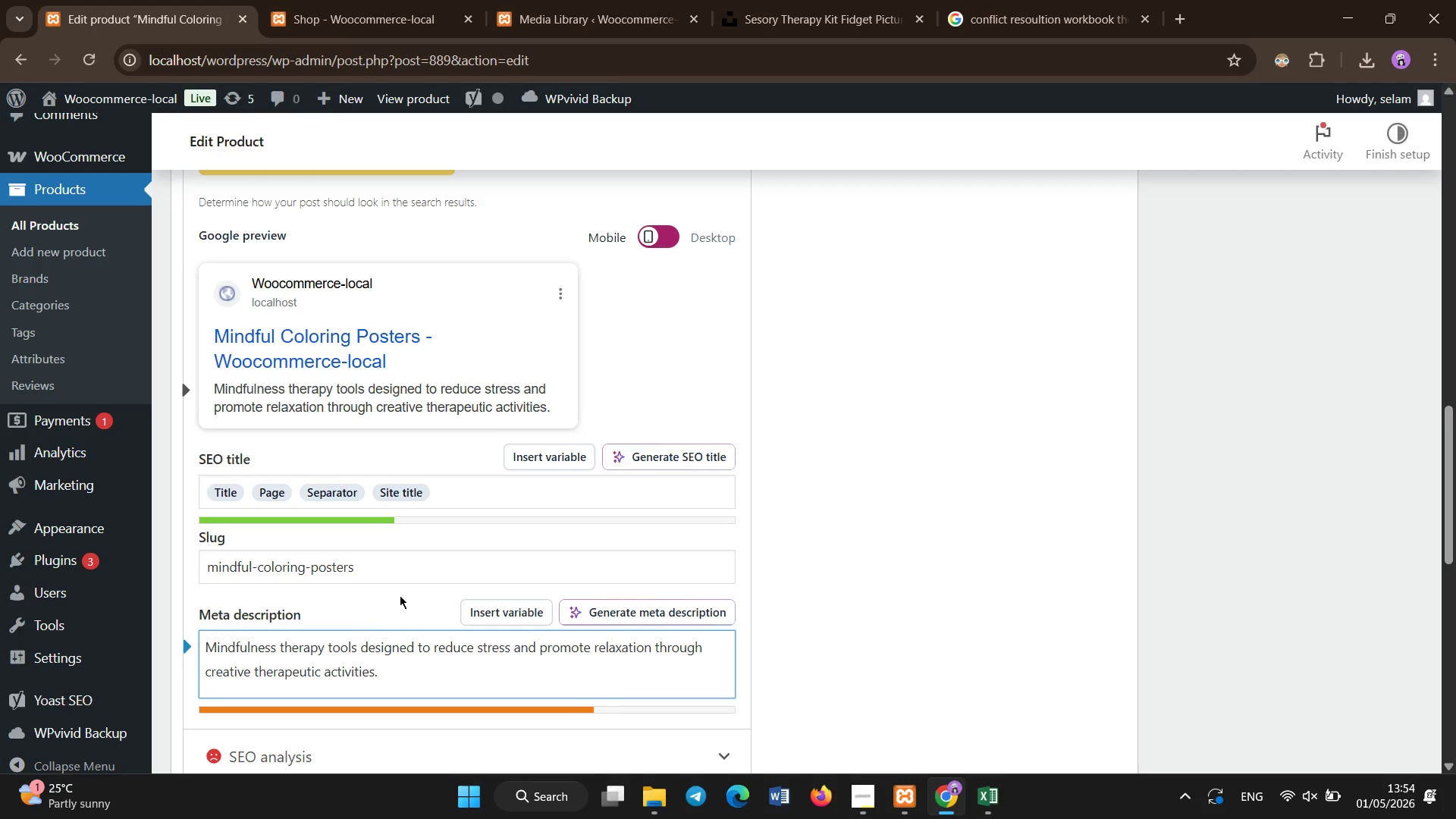 
scroll: coordinate [419, 375], scroll_direction: up, amount: 3.0
 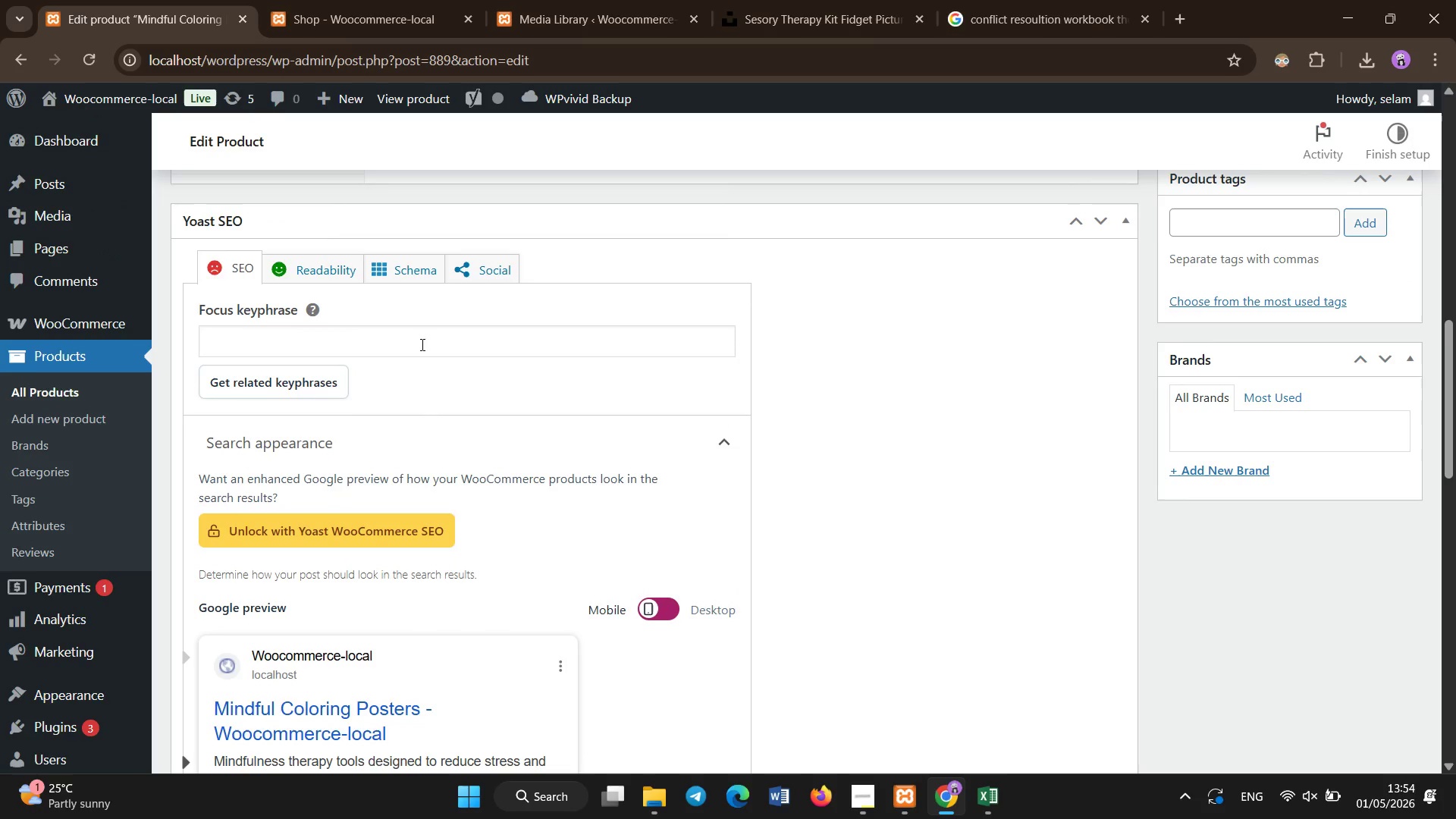 
left_click([422, 345])
 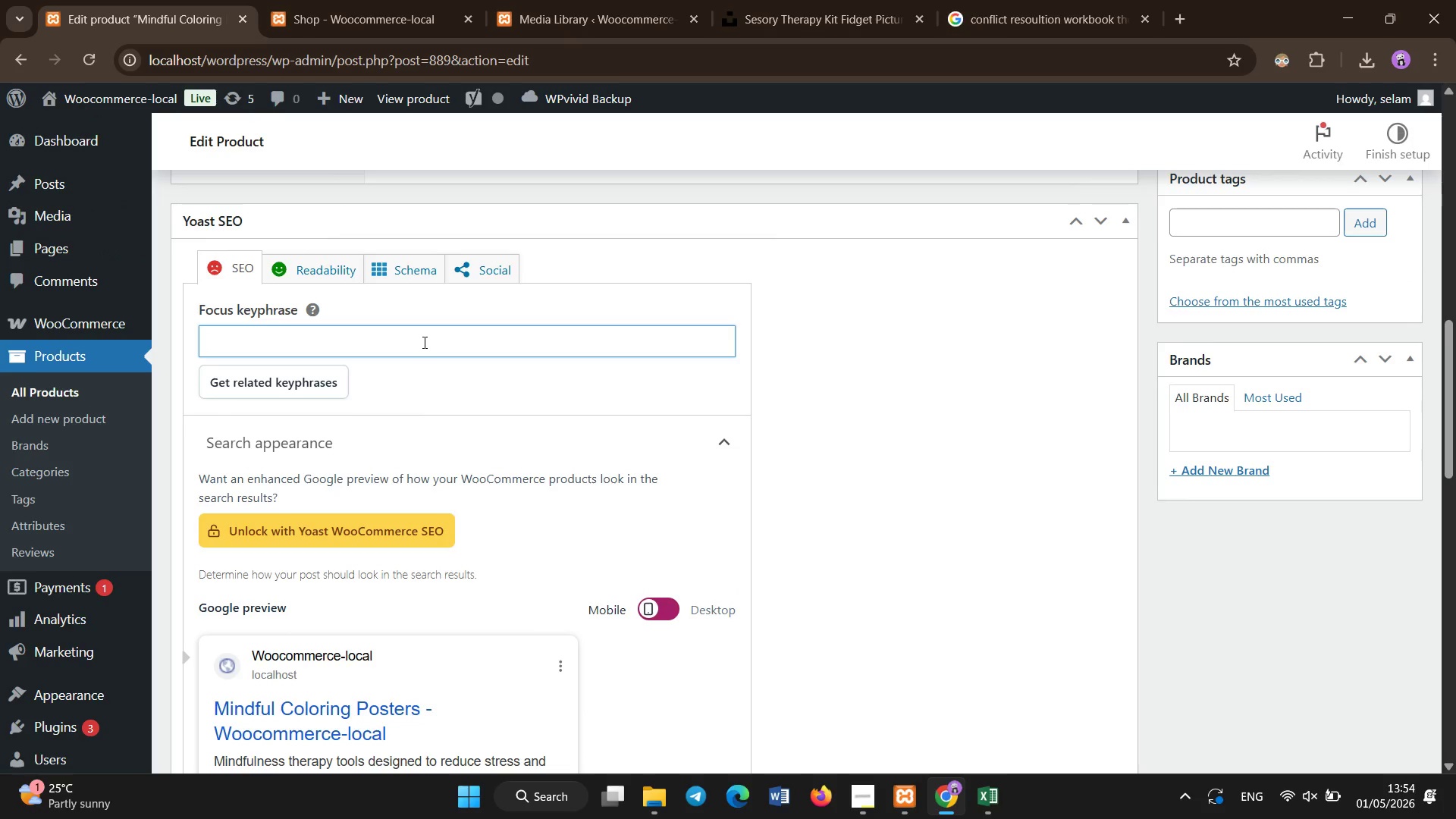 
type(mindu)
key(Backspace)
type(fulness therapy tools)
 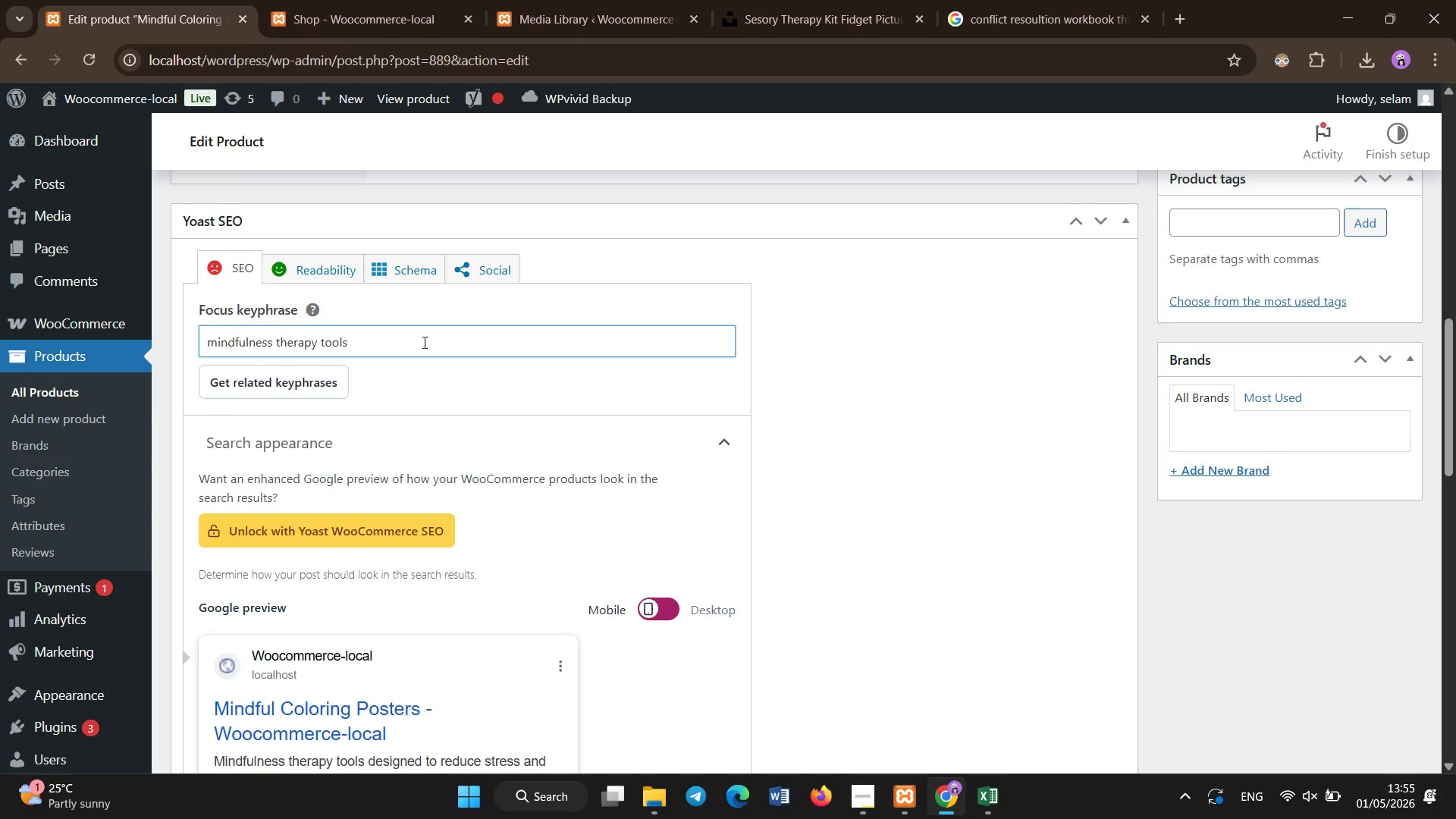 
scroll: coordinate [357, 490], scroll_direction: down, amount: 4.0
 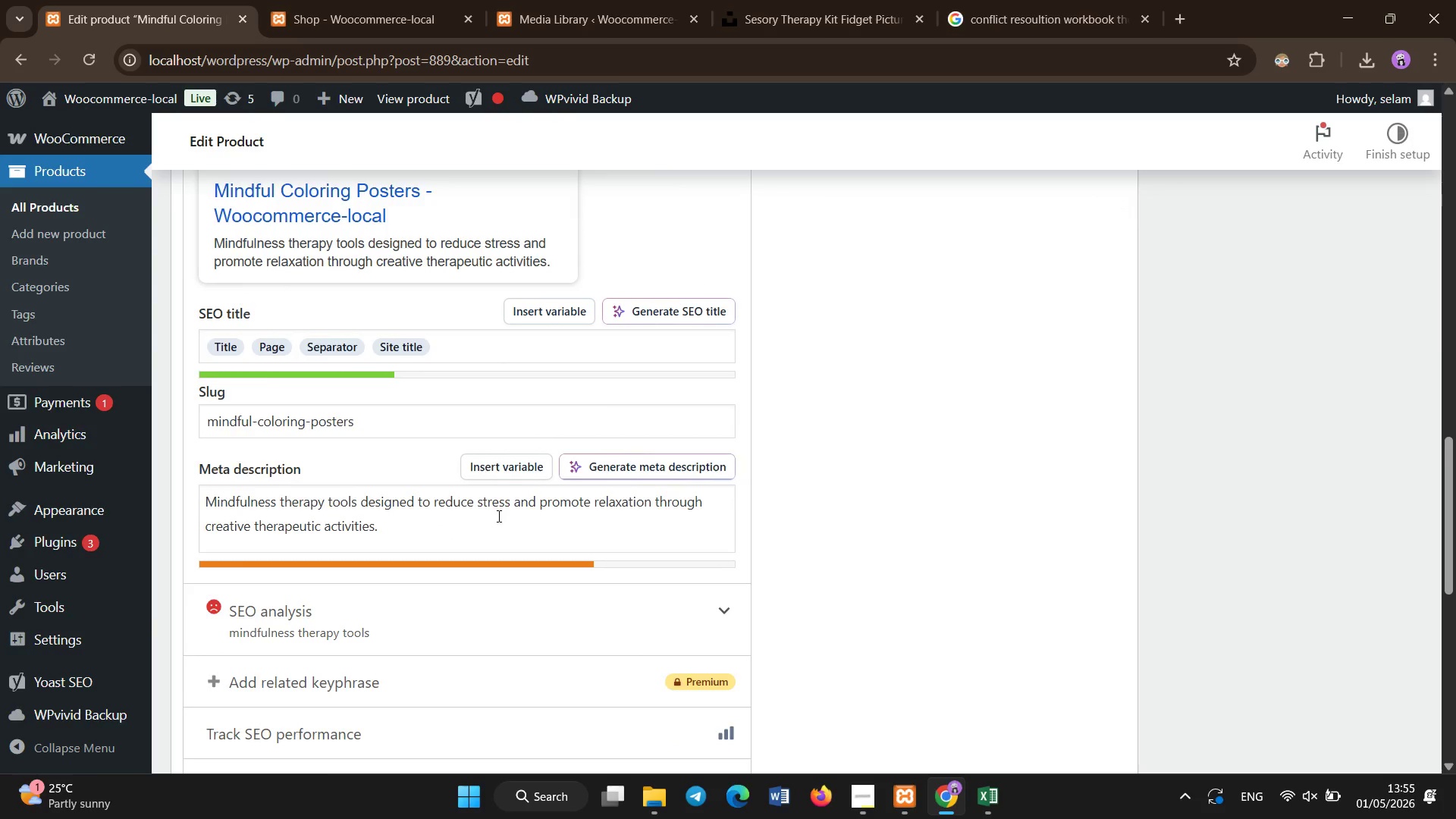 
scroll: coordinate [609, 338], scroll_direction: up, amount: 13.0
 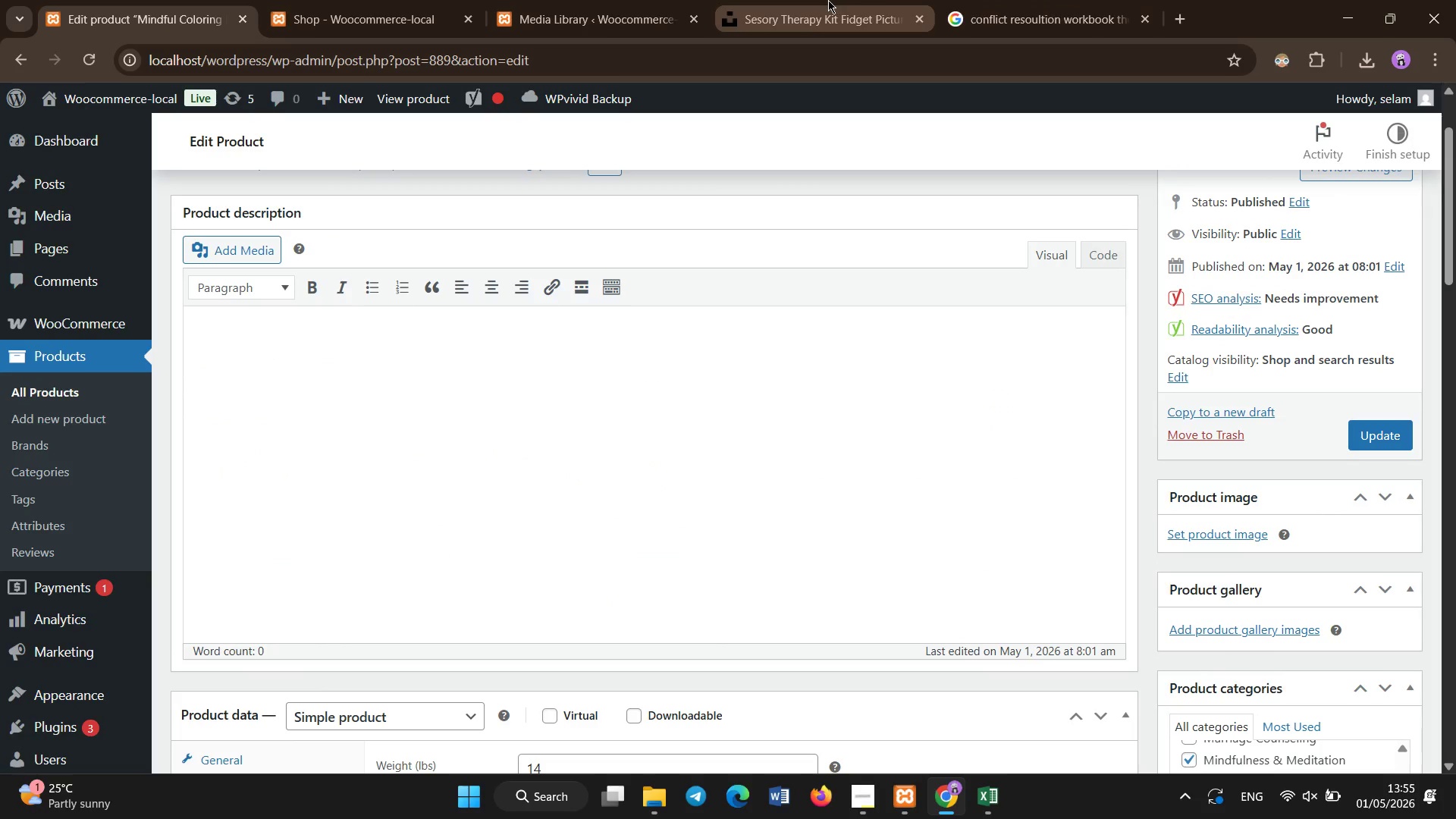 
left_click([828, 0])
 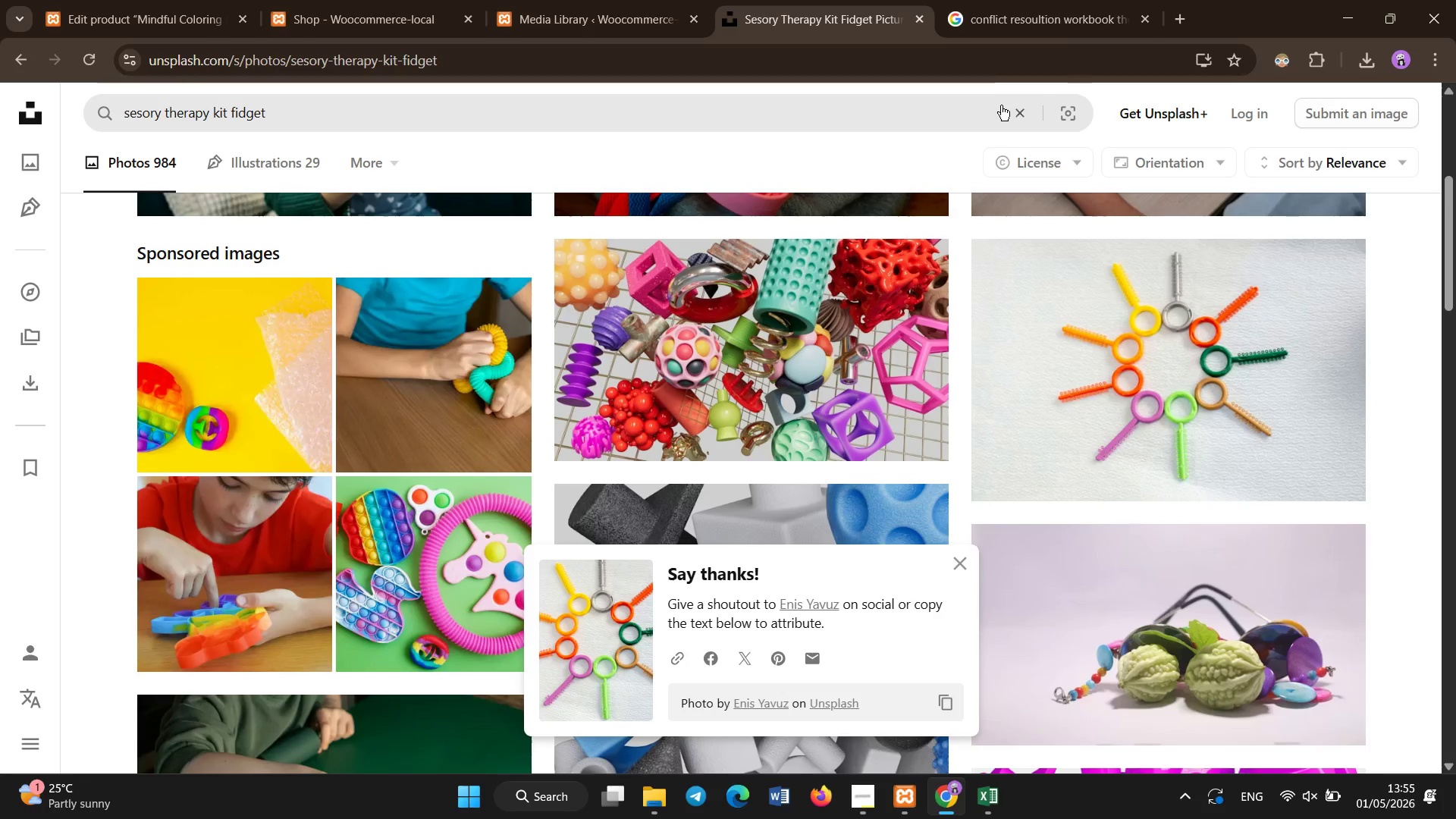 
left_click([1017, 111])
 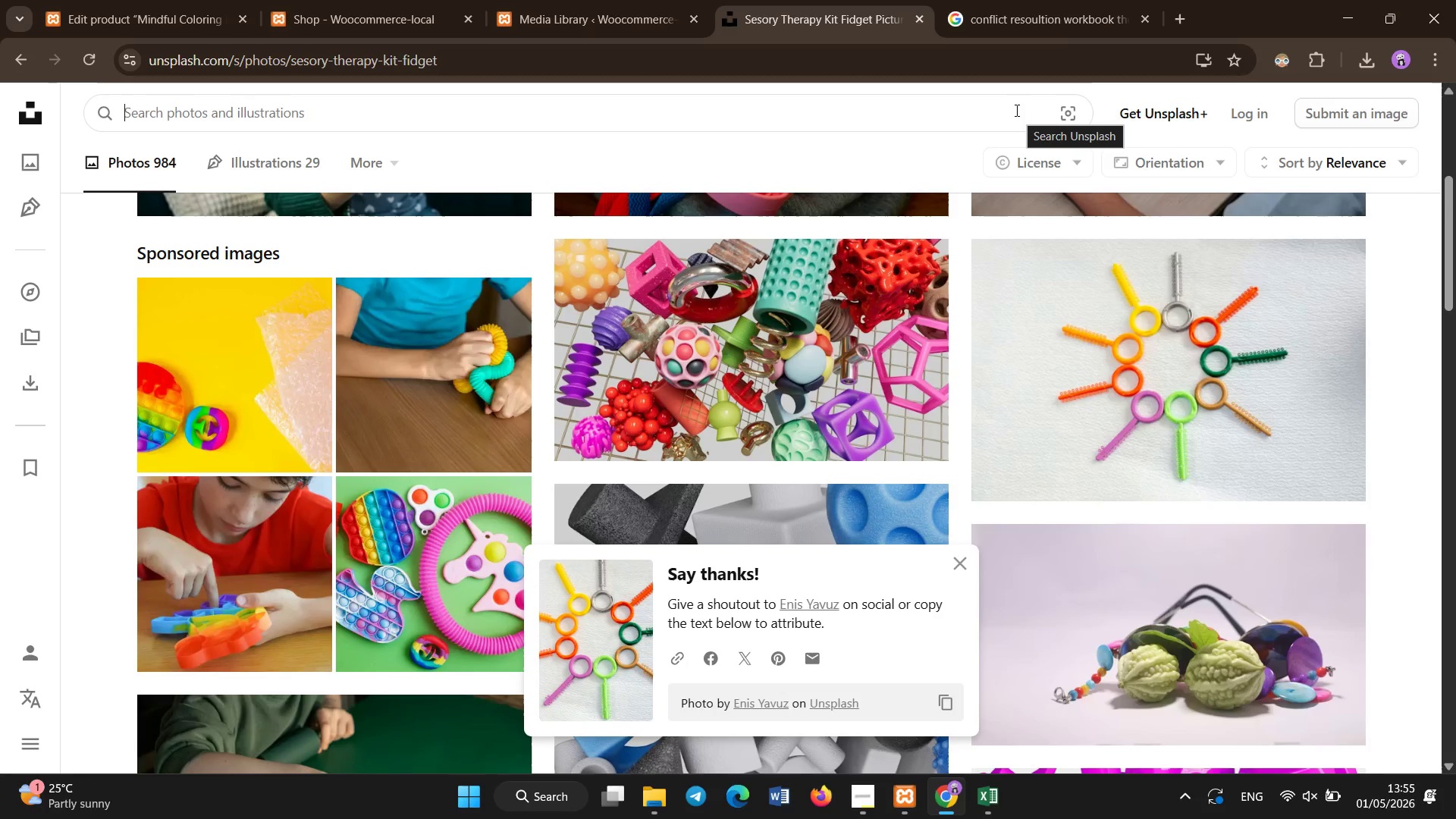 
type(minfulness colr)
key(Backspace)
type(oring posters therapy)
 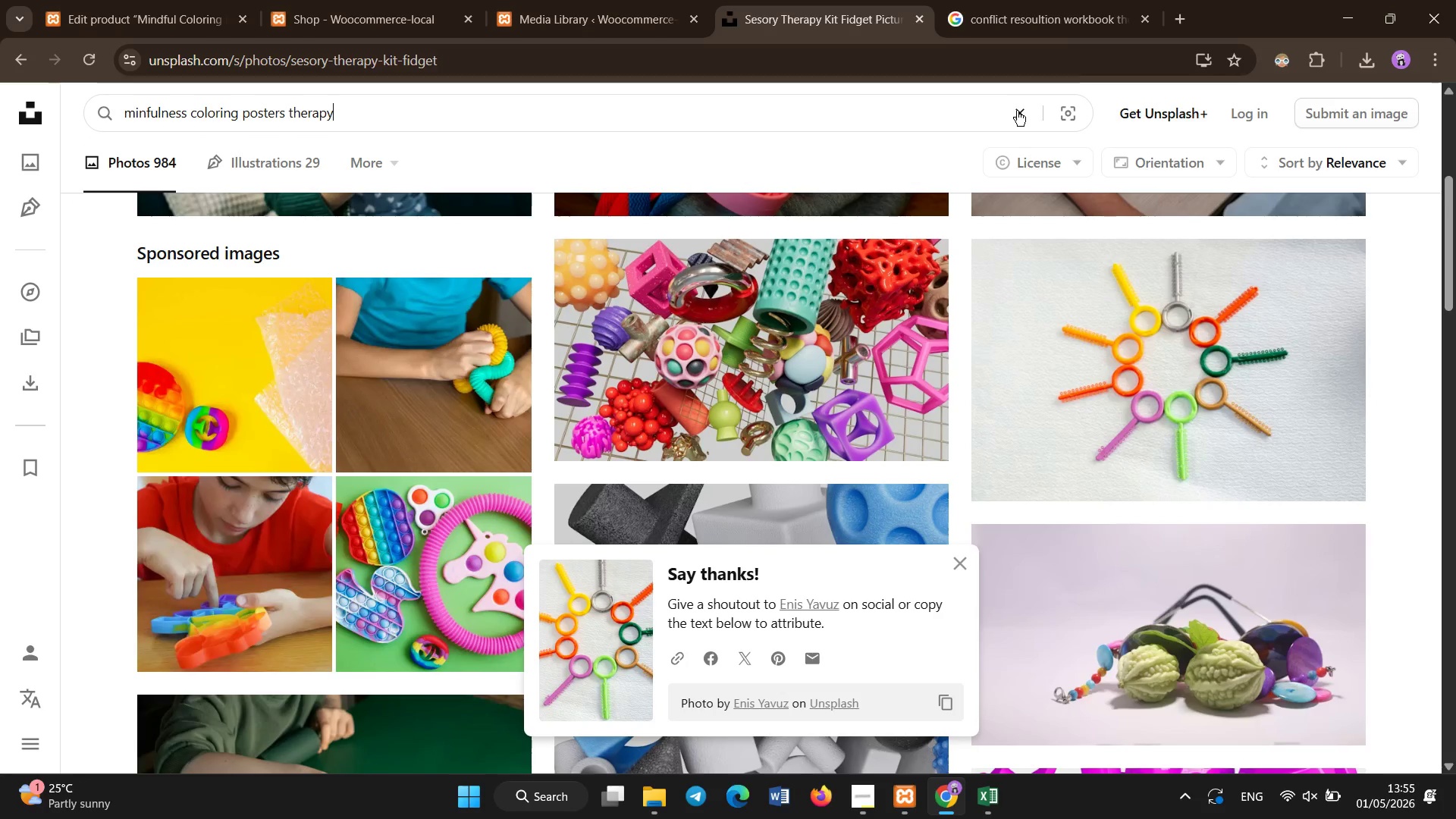 
key(Enter)
 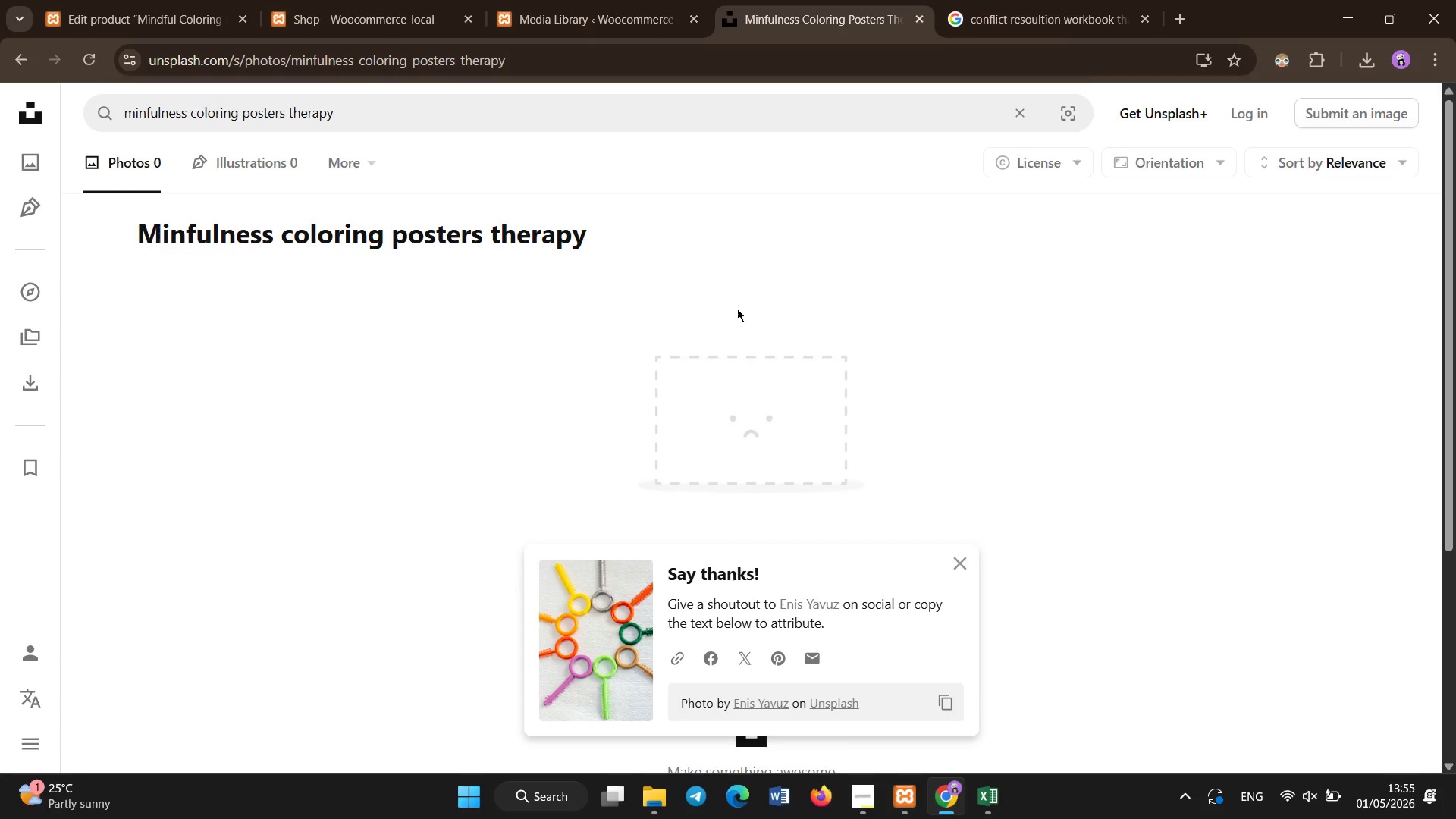 
left_click([529, 103])
 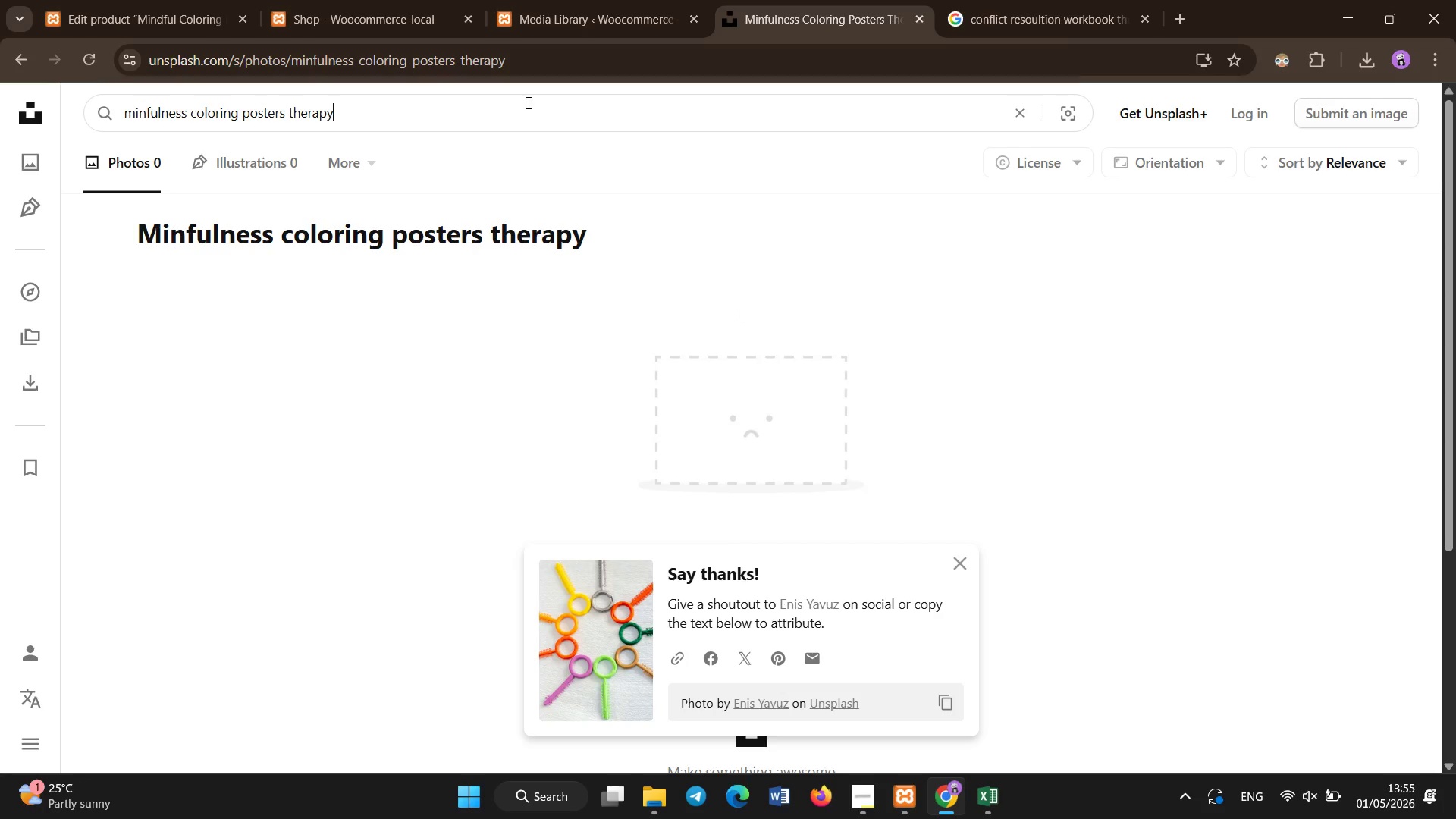 
key(Control+A)
 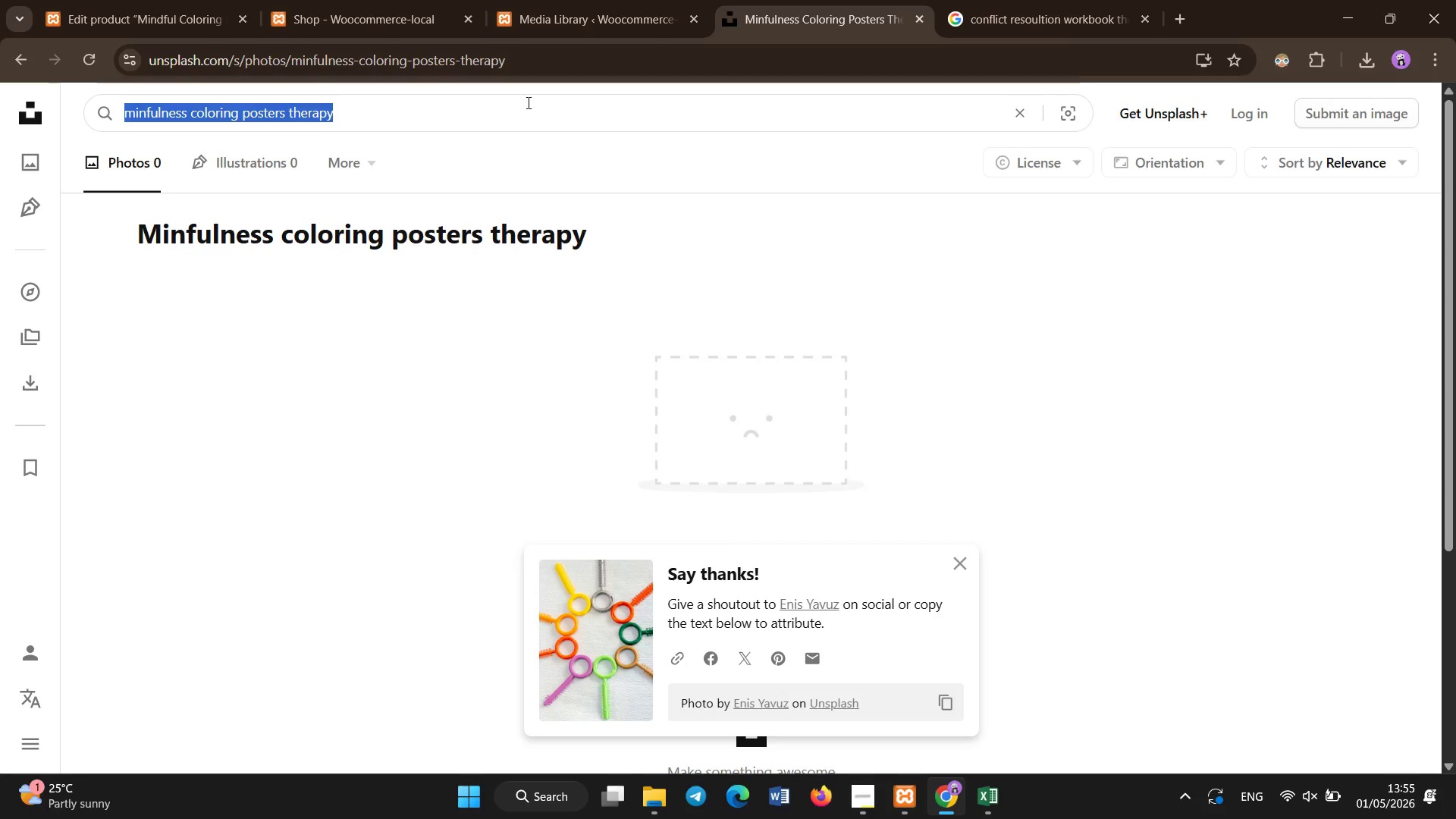 
key(Control+C)
 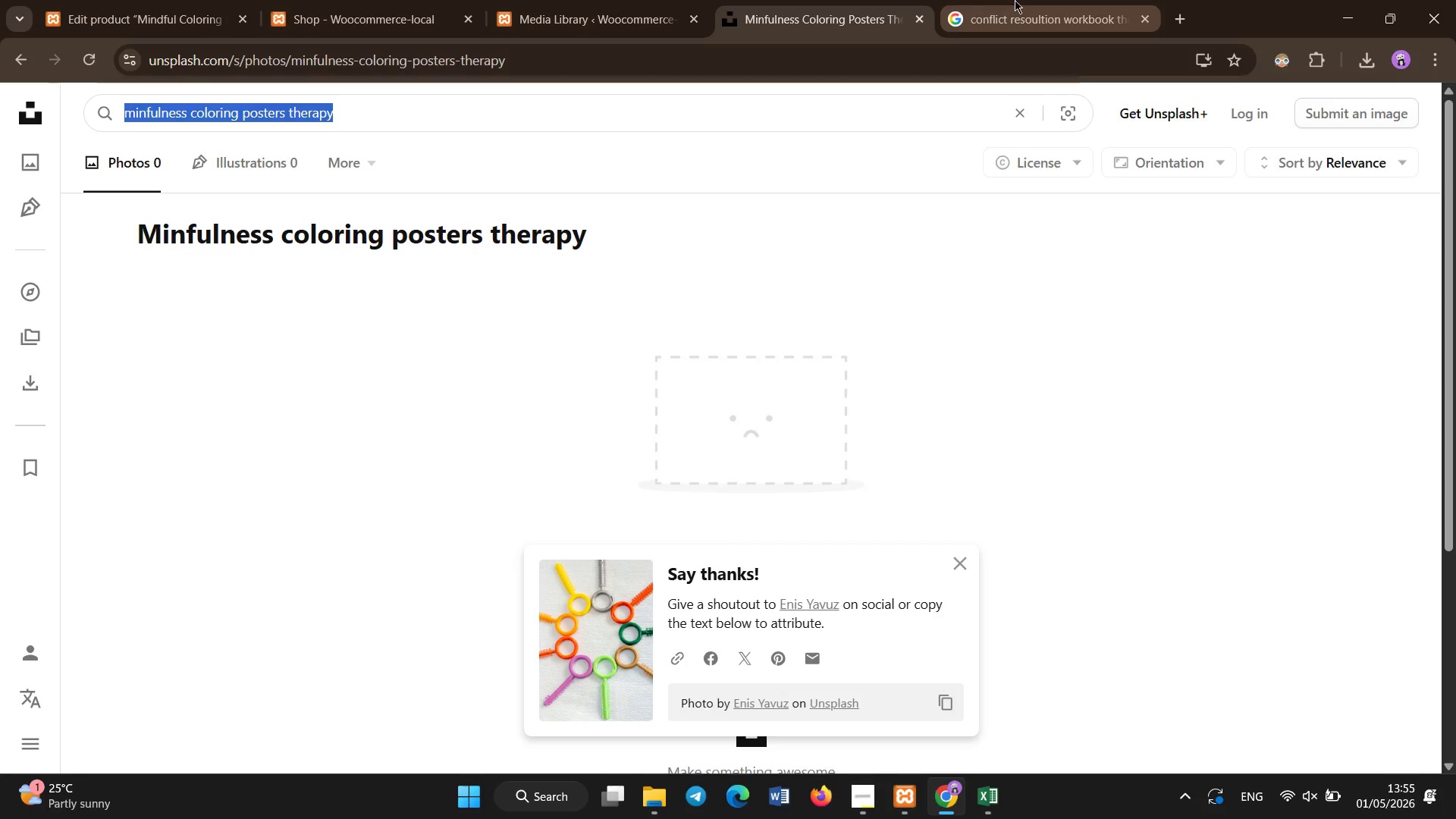 
left_click([1015, 0])
 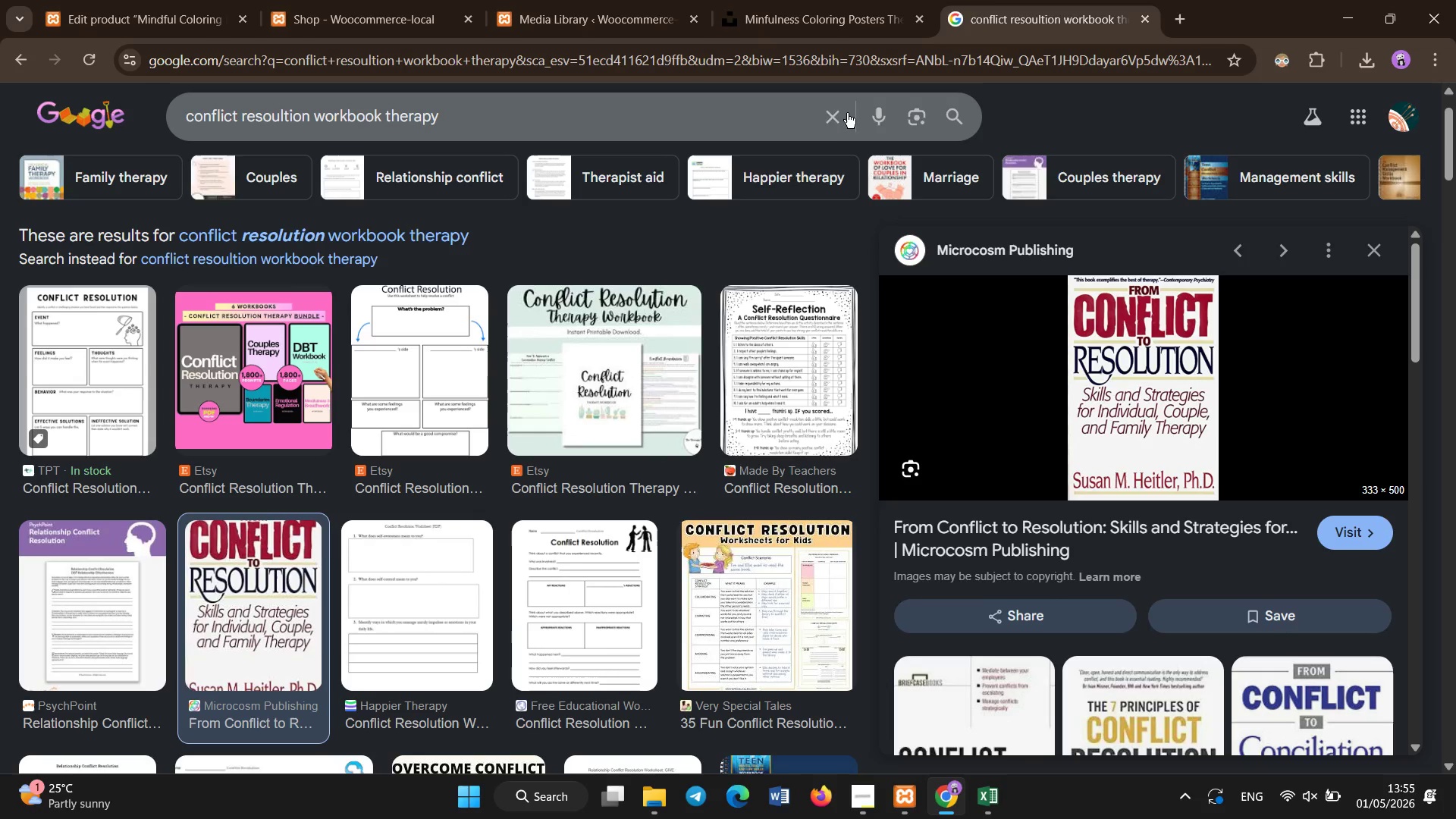 
left_click([826, 110])
 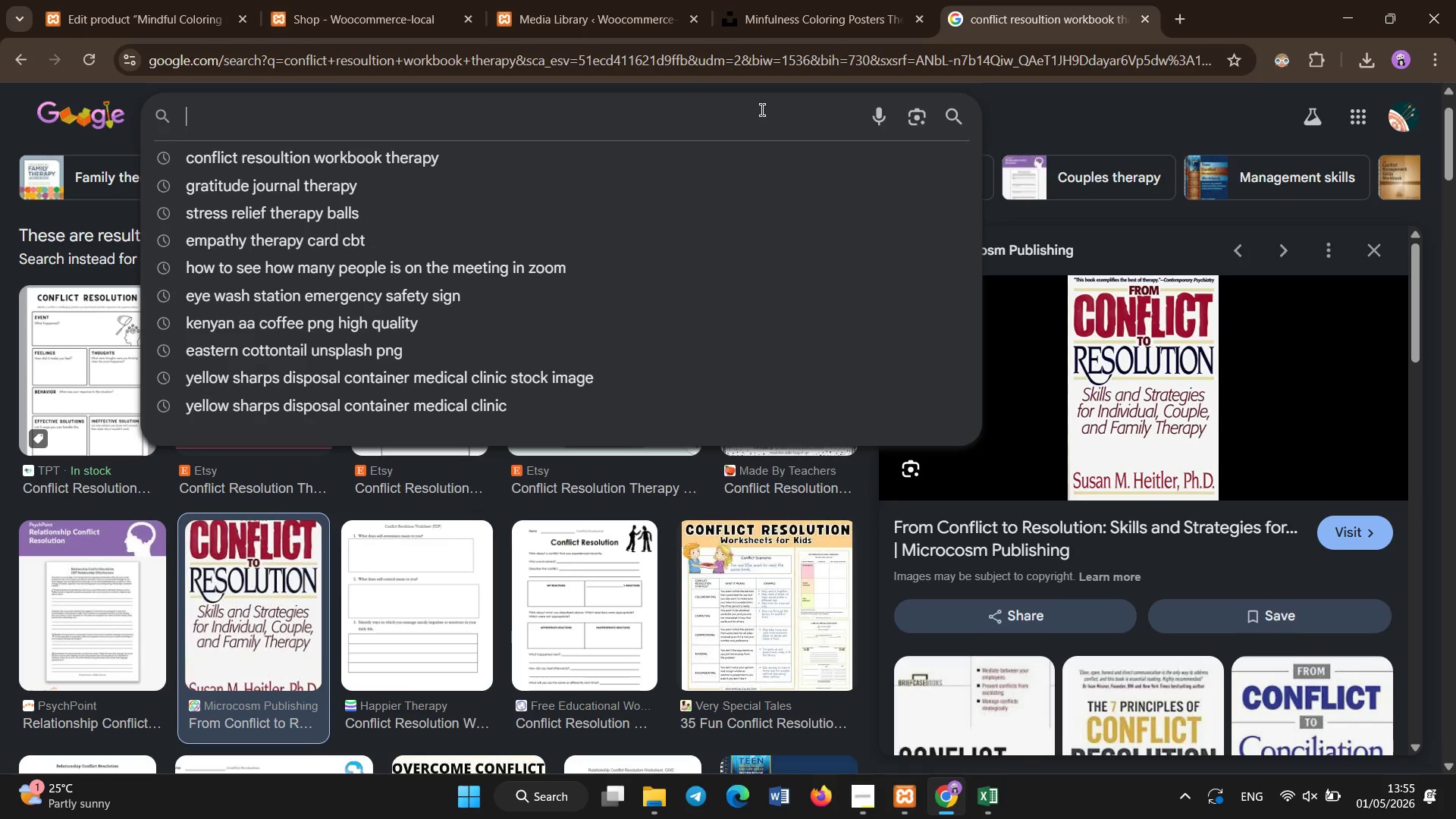 
key(Control+V)
 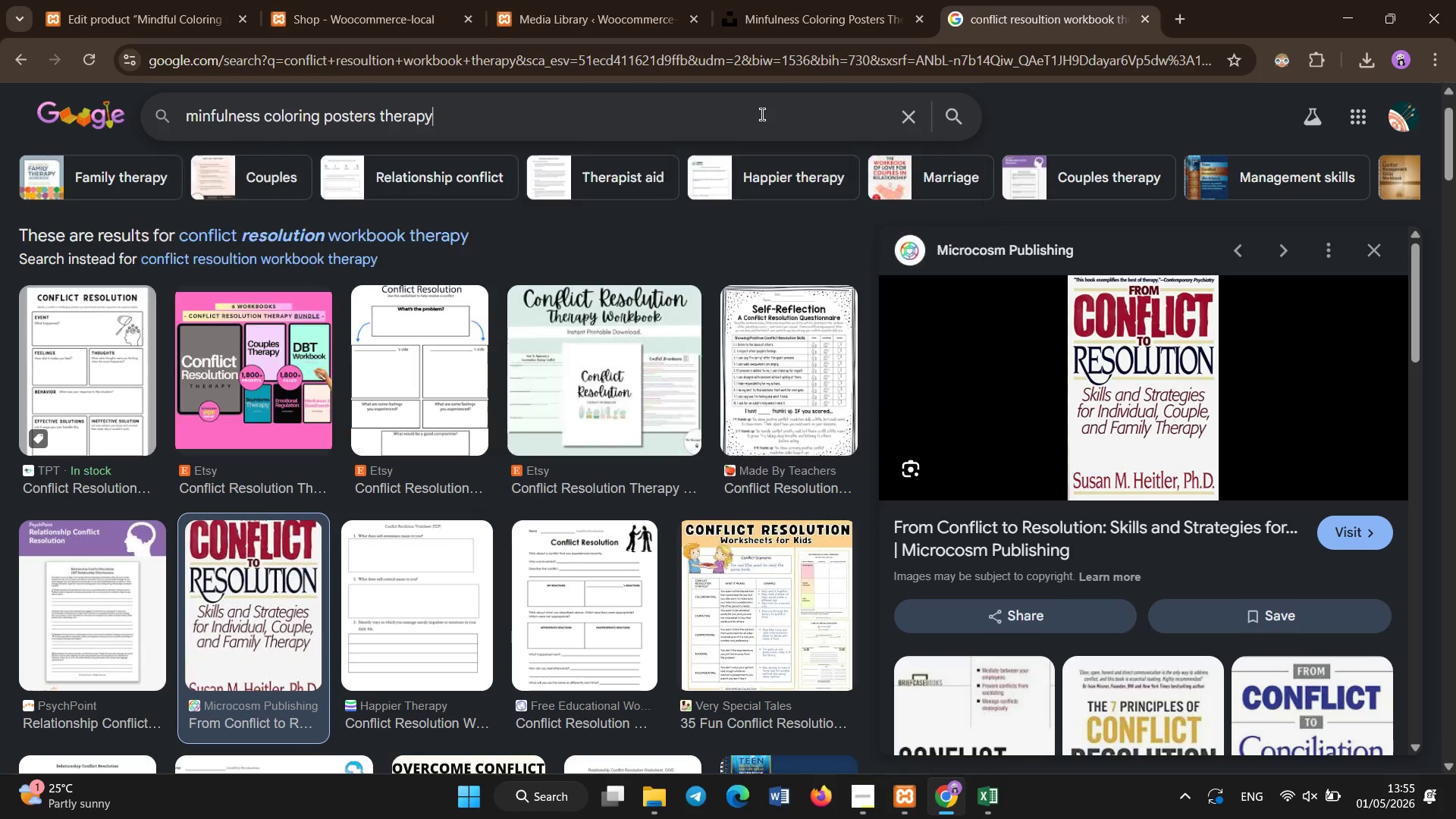 
key(Enter)
 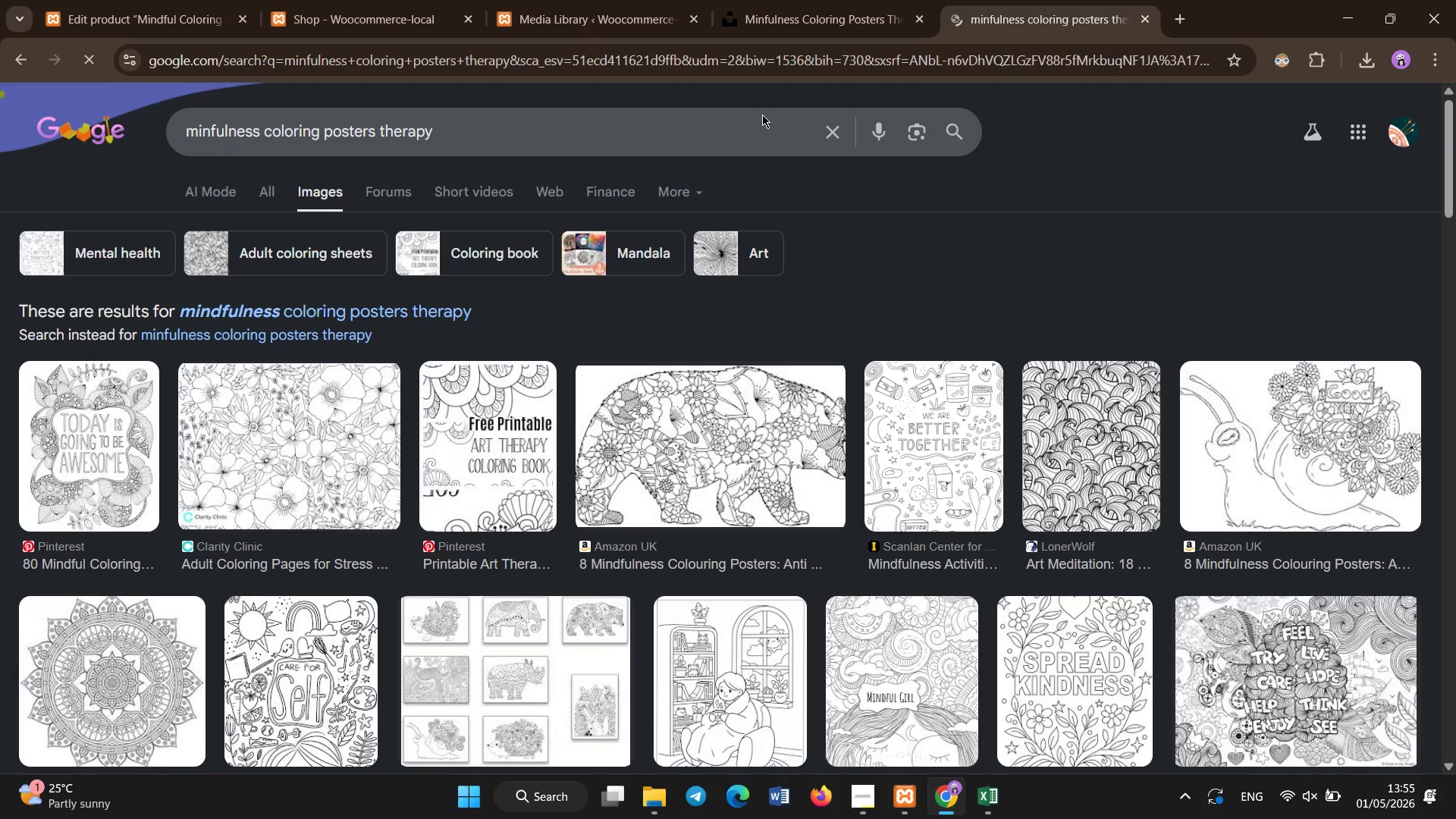 
left_click([263, 309])
 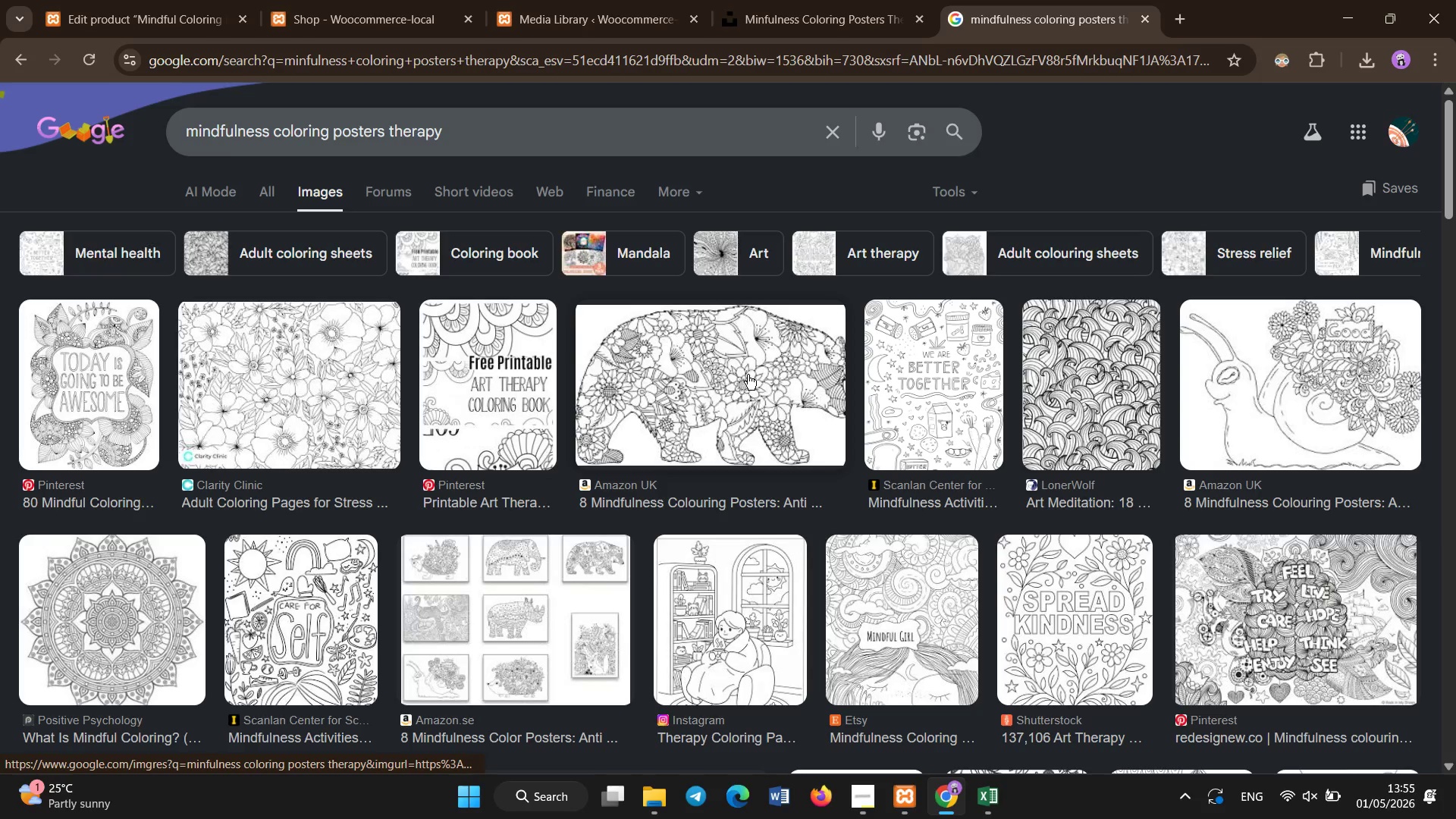 
left_click([729, 359])
 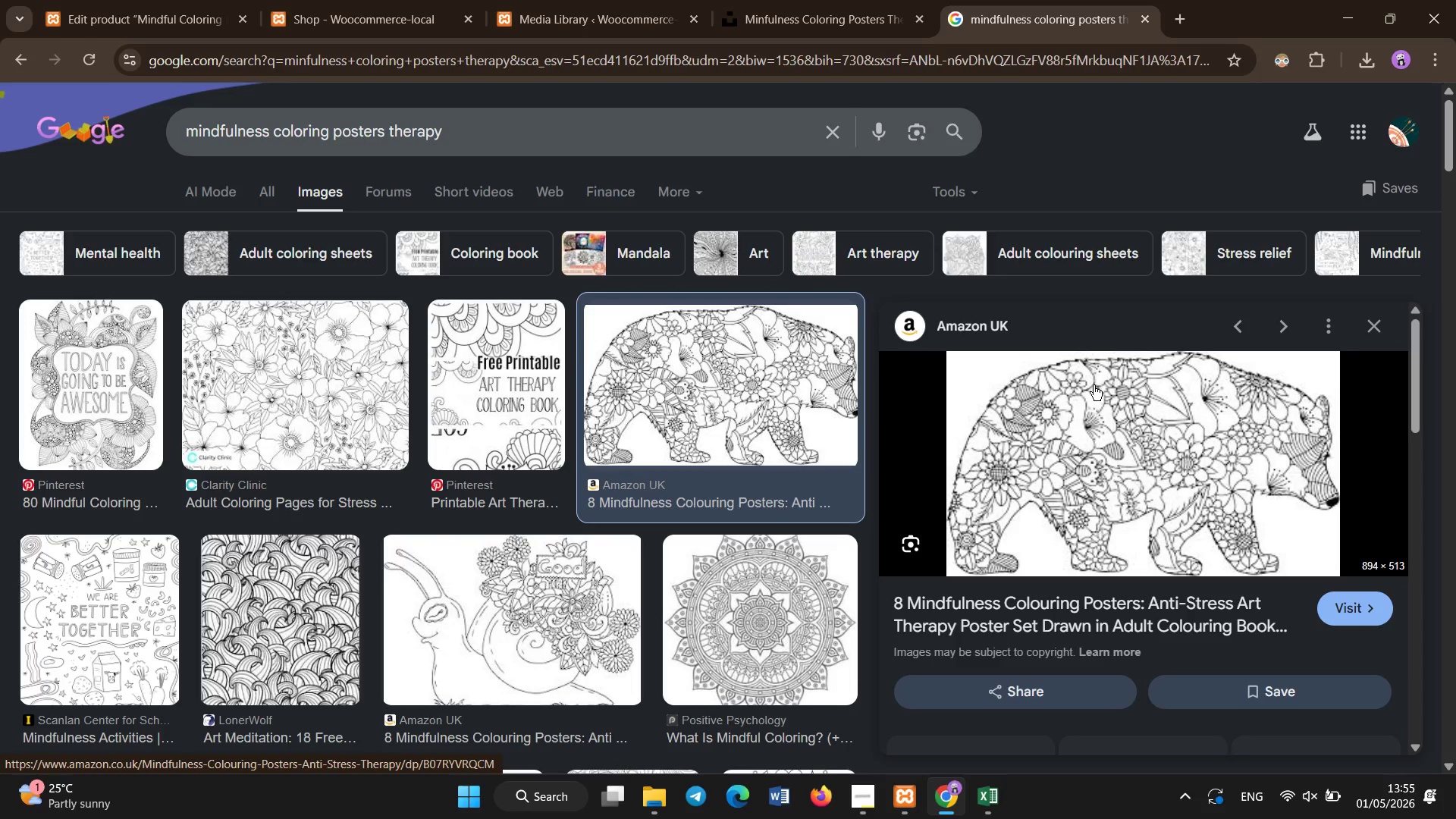 
right_click([1087, 398])
 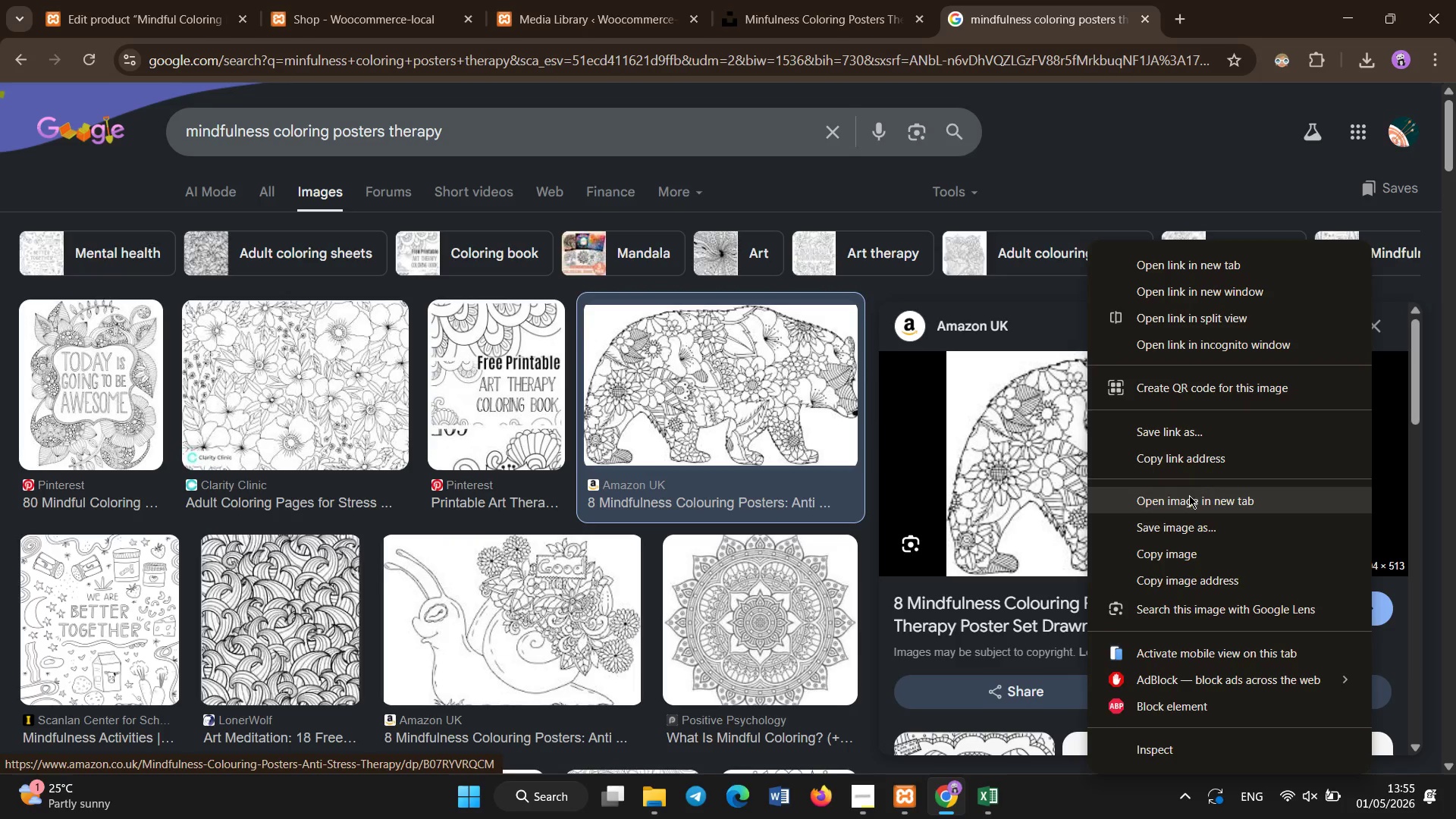 
left_click([1185, 528])
 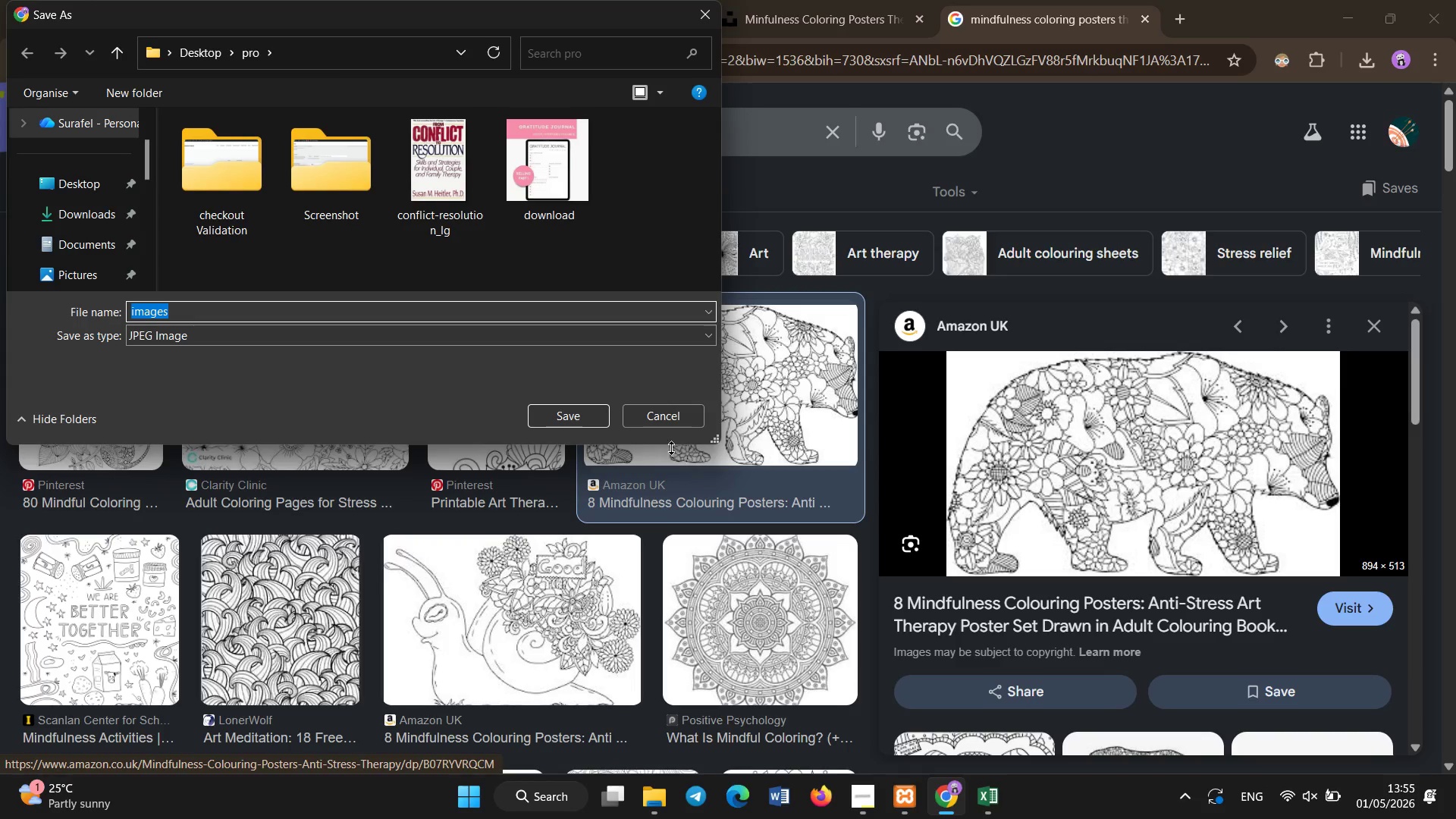 
left_click([571, 418])
 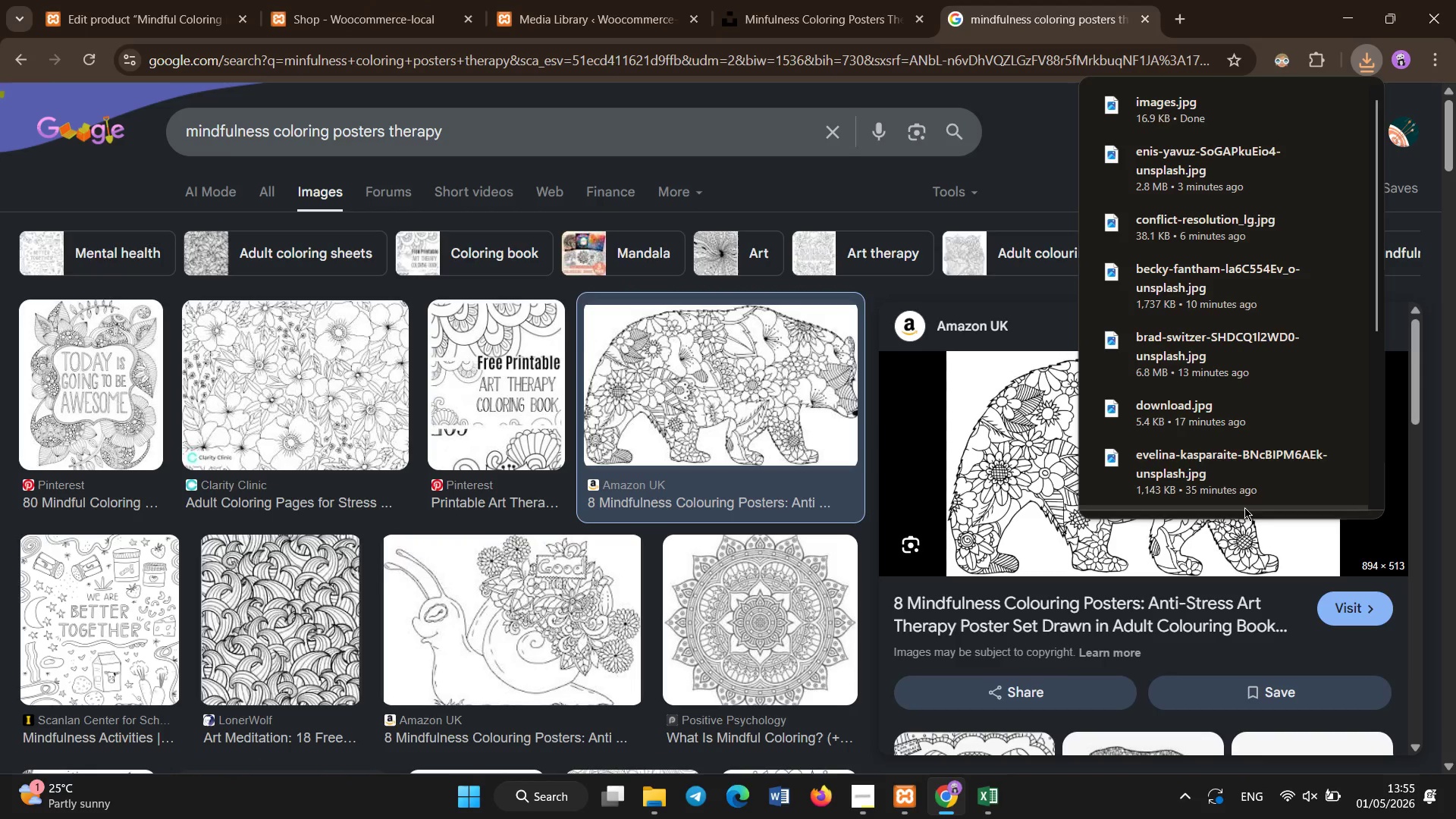 
right_click([1012, 461])
 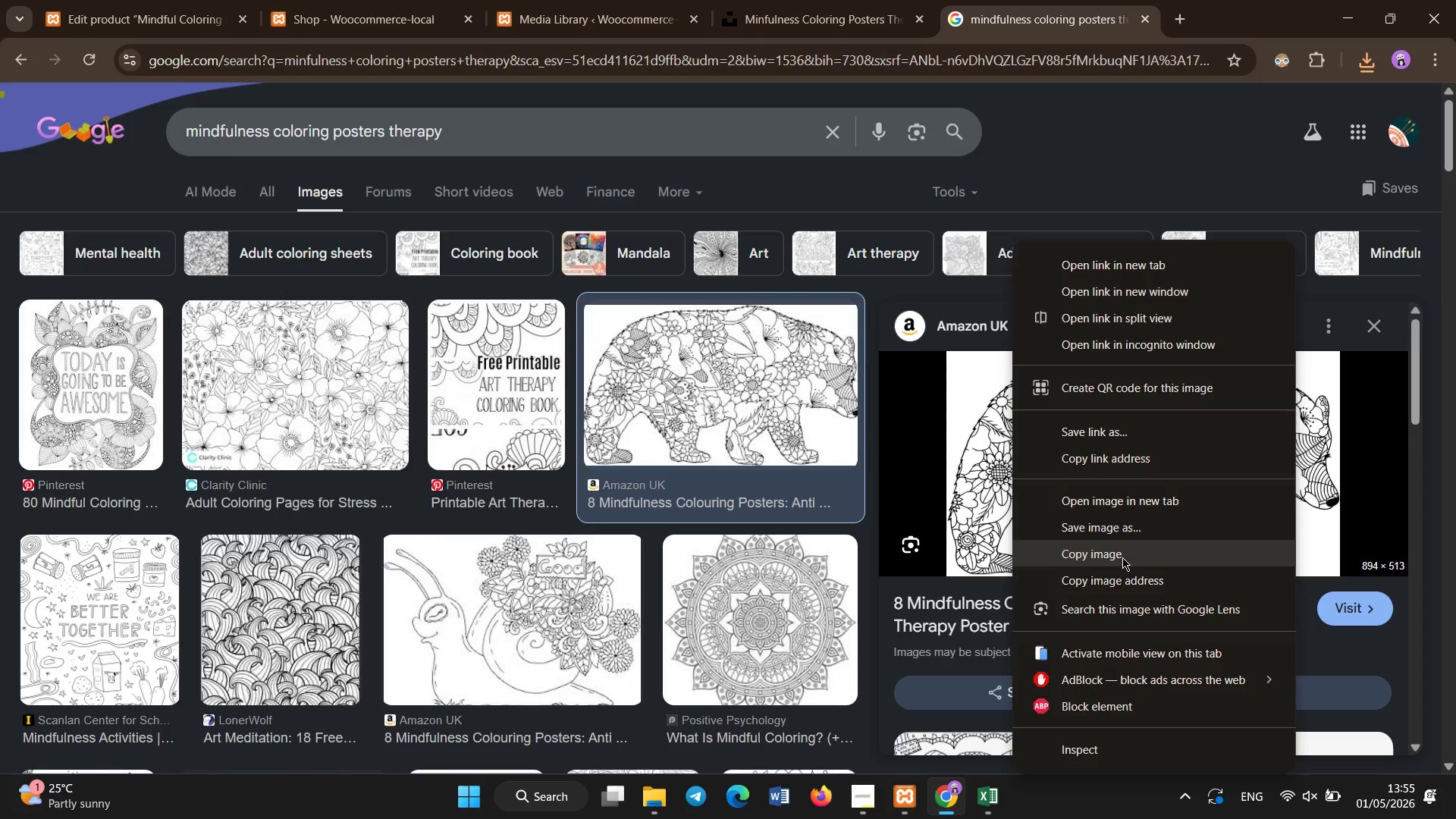 
left_click([1122, 529])
 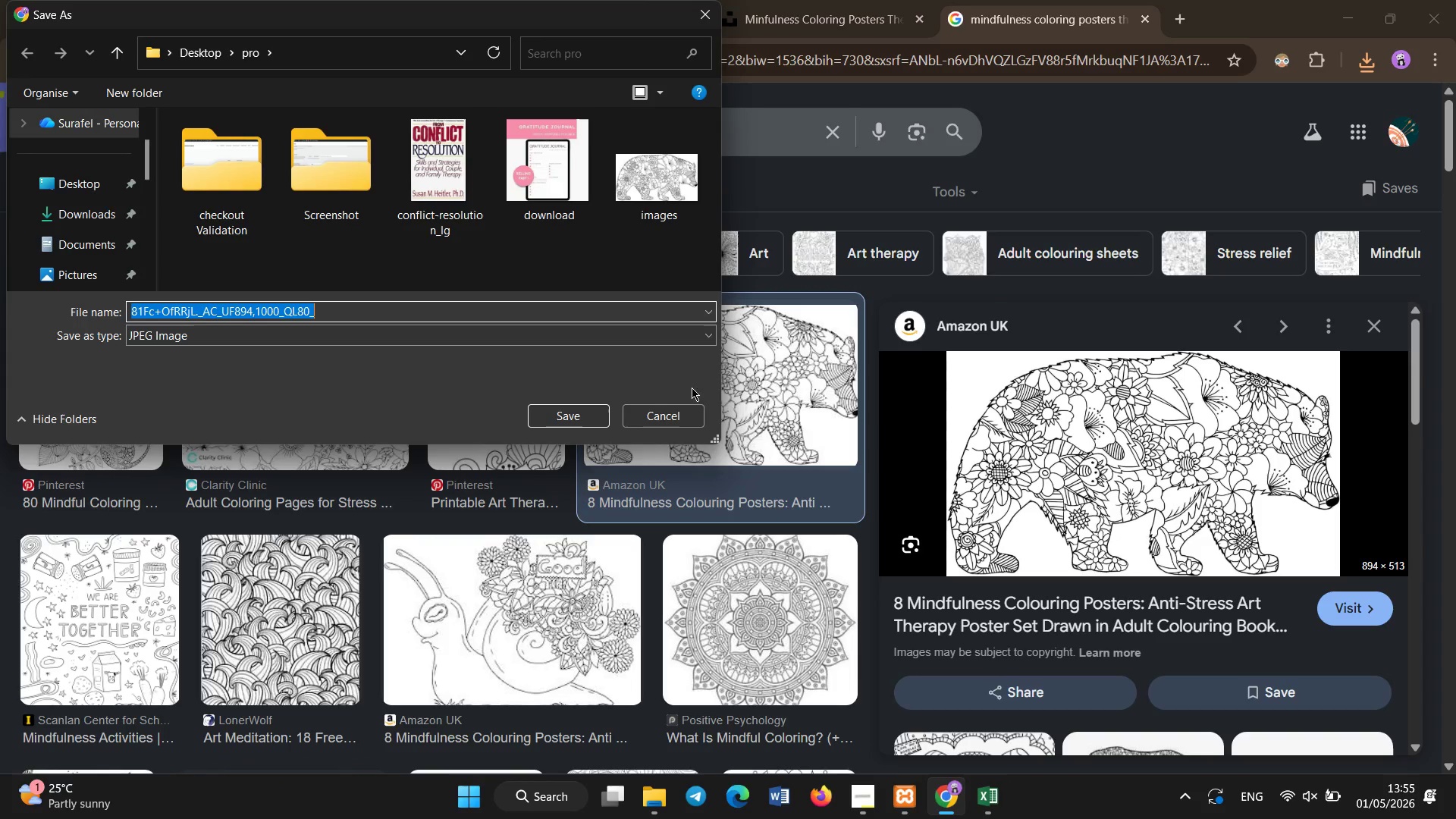 
left_click([647, 206])
 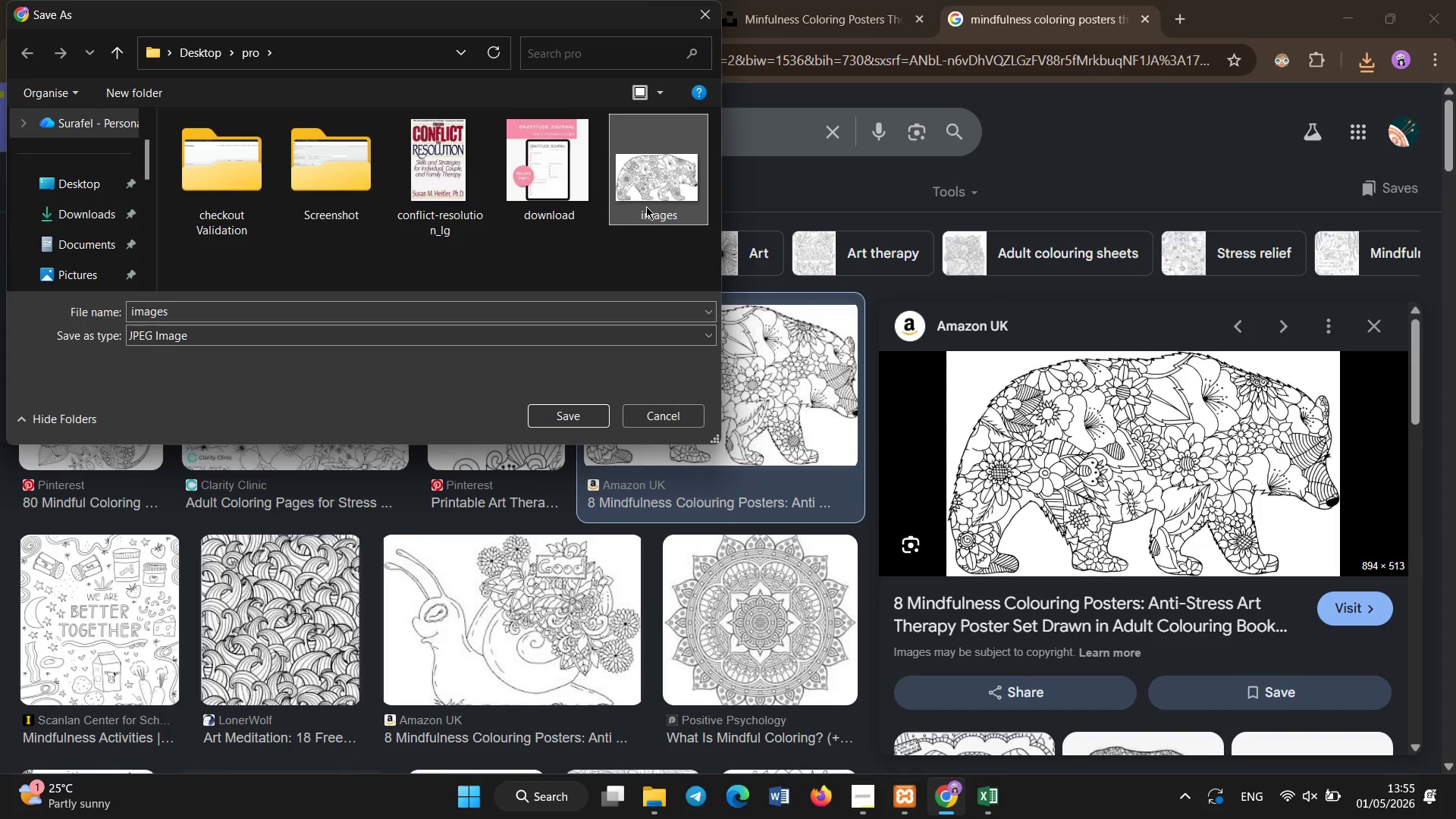 
key(Shift+Delete)
 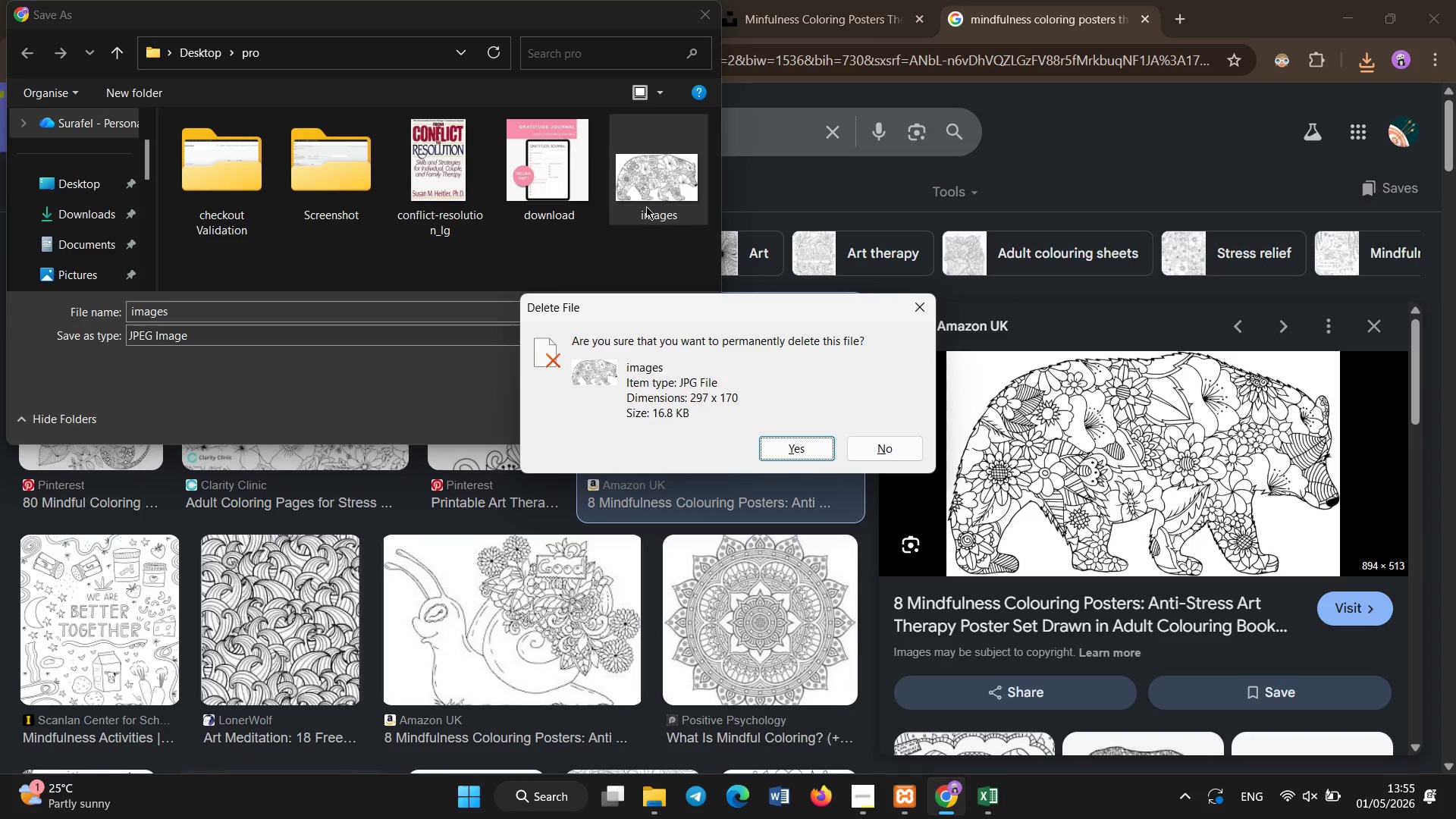 
key(Enter)
 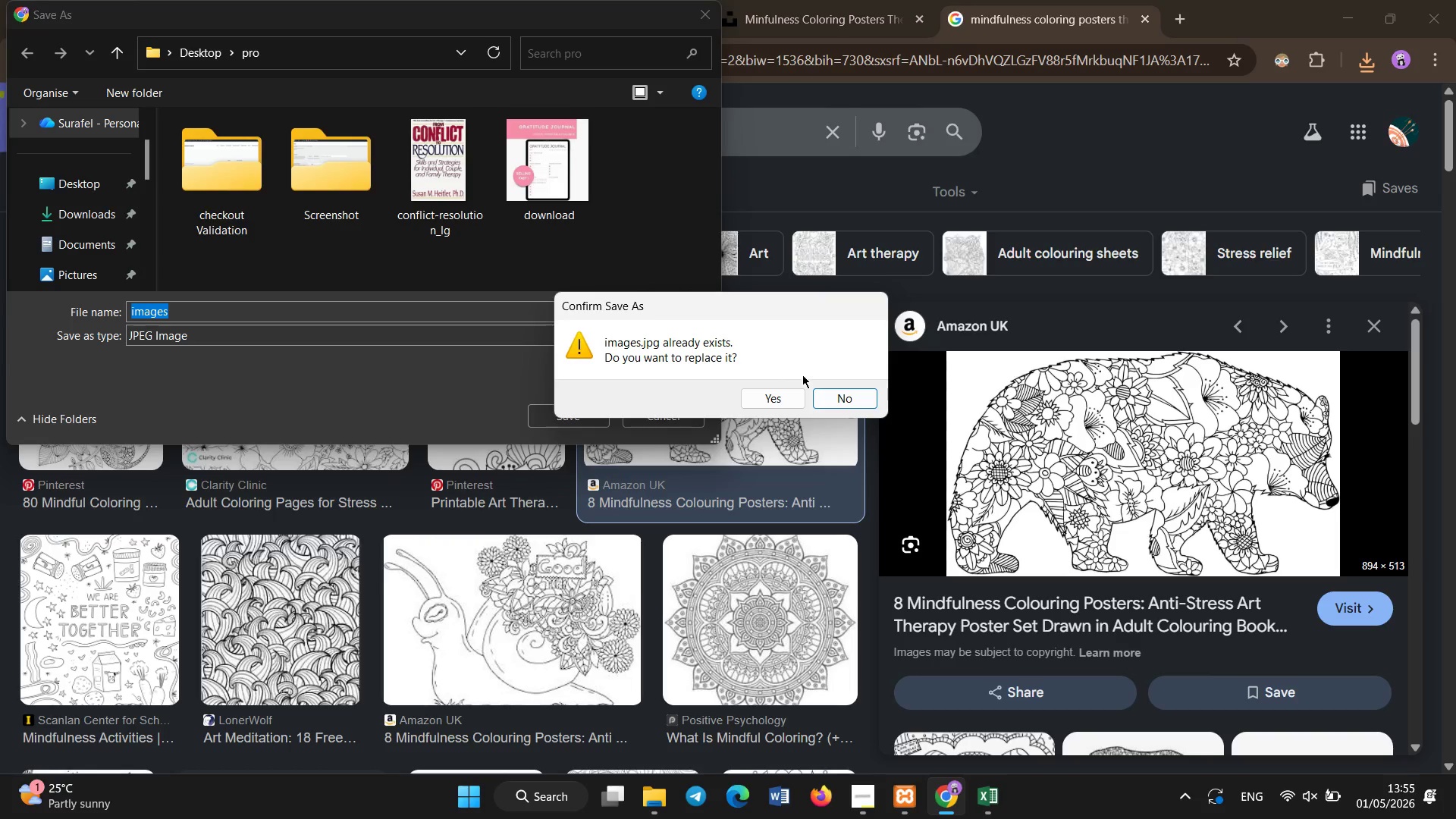 
type(fg)
 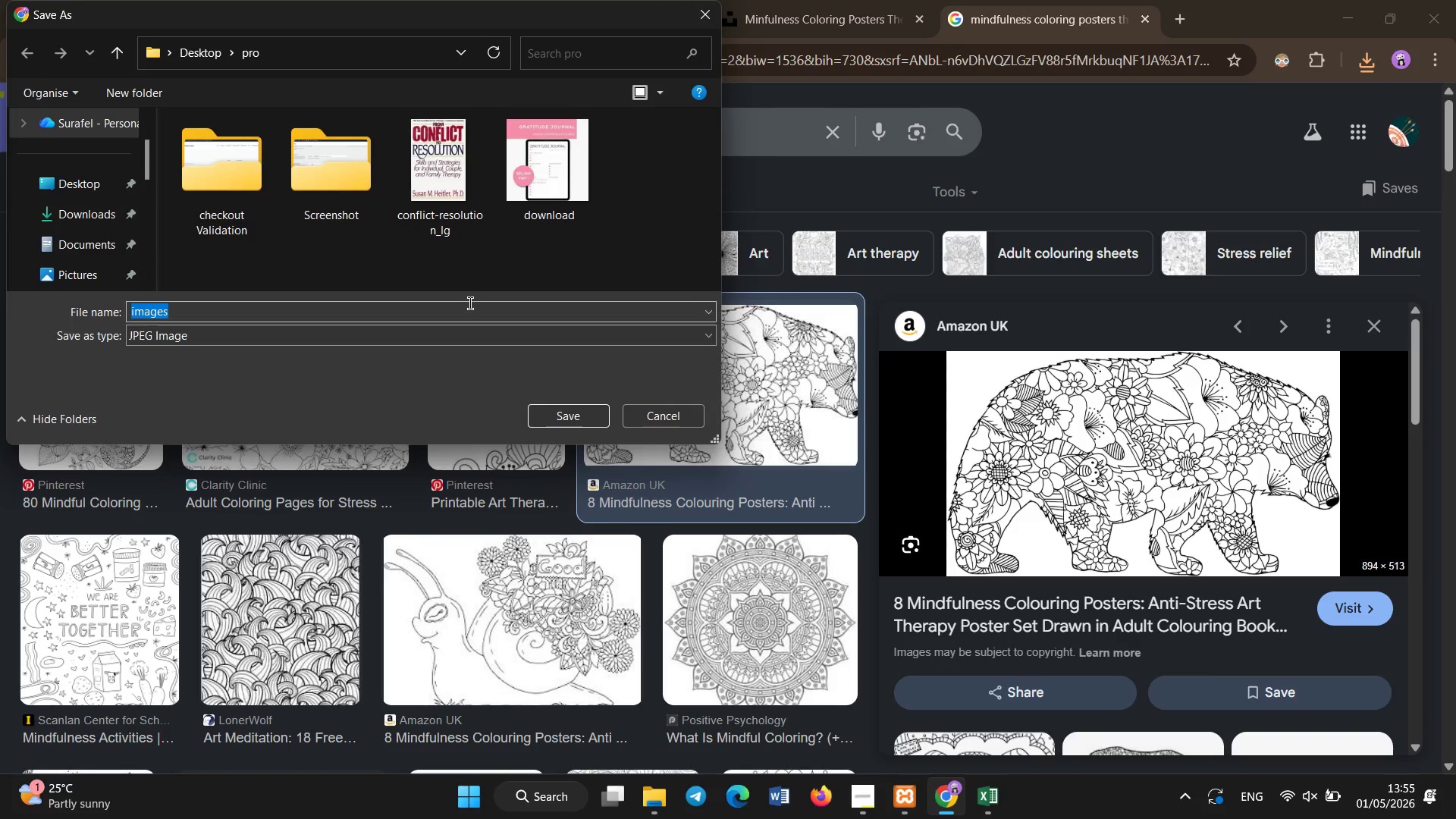 
left_click([470, 303])
 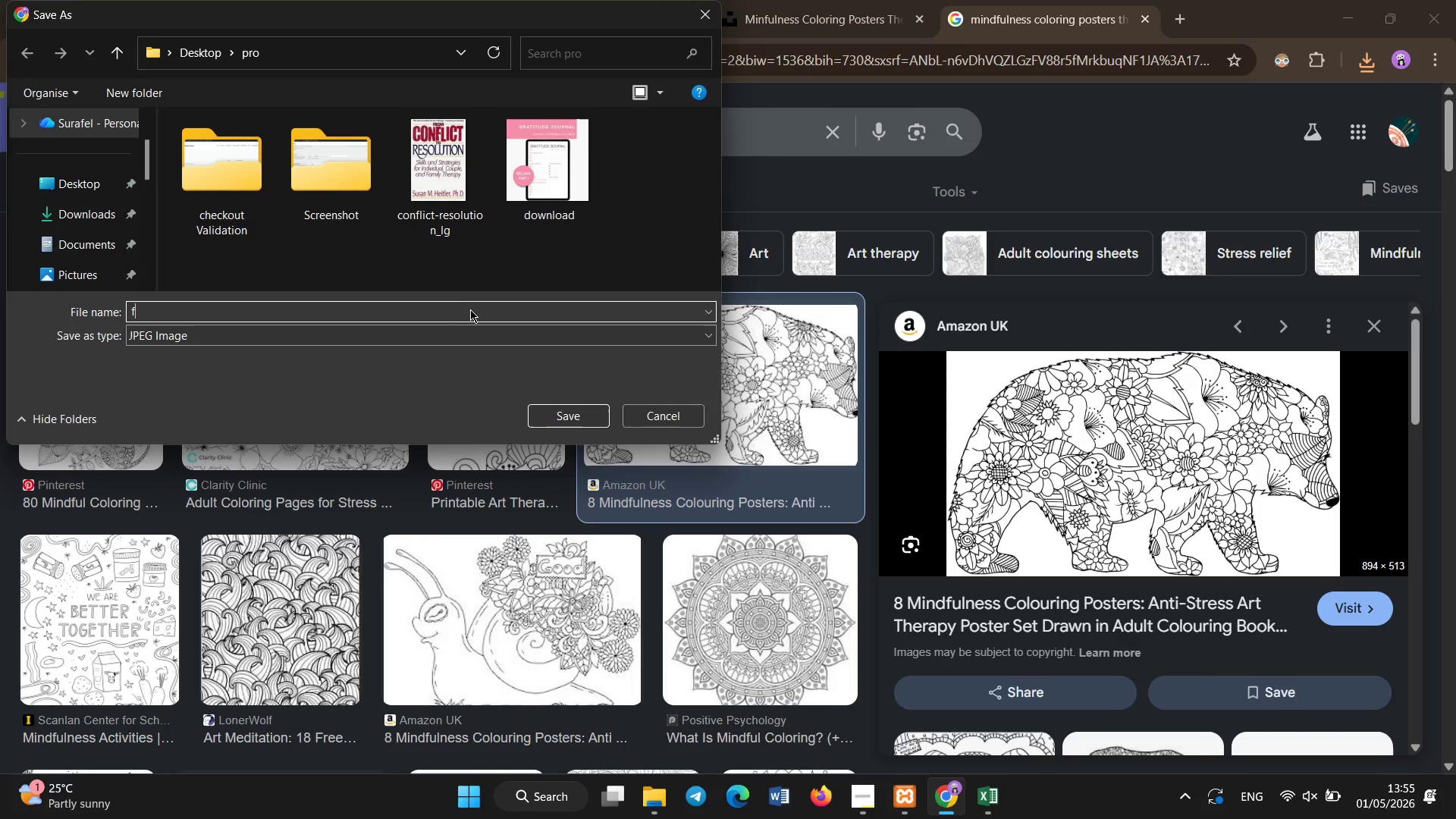 
type(fg)
 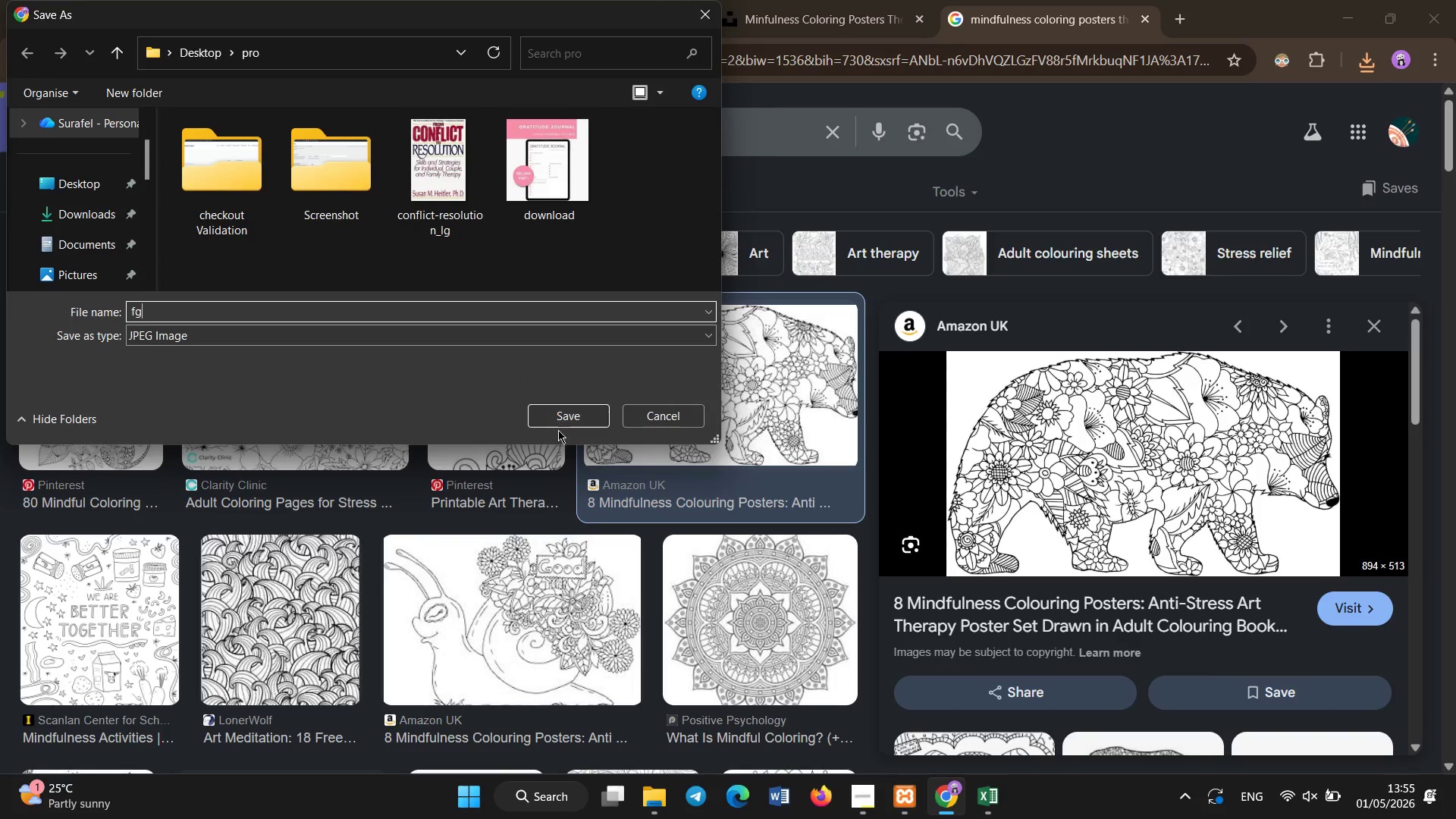 
left_click([554, 413])
 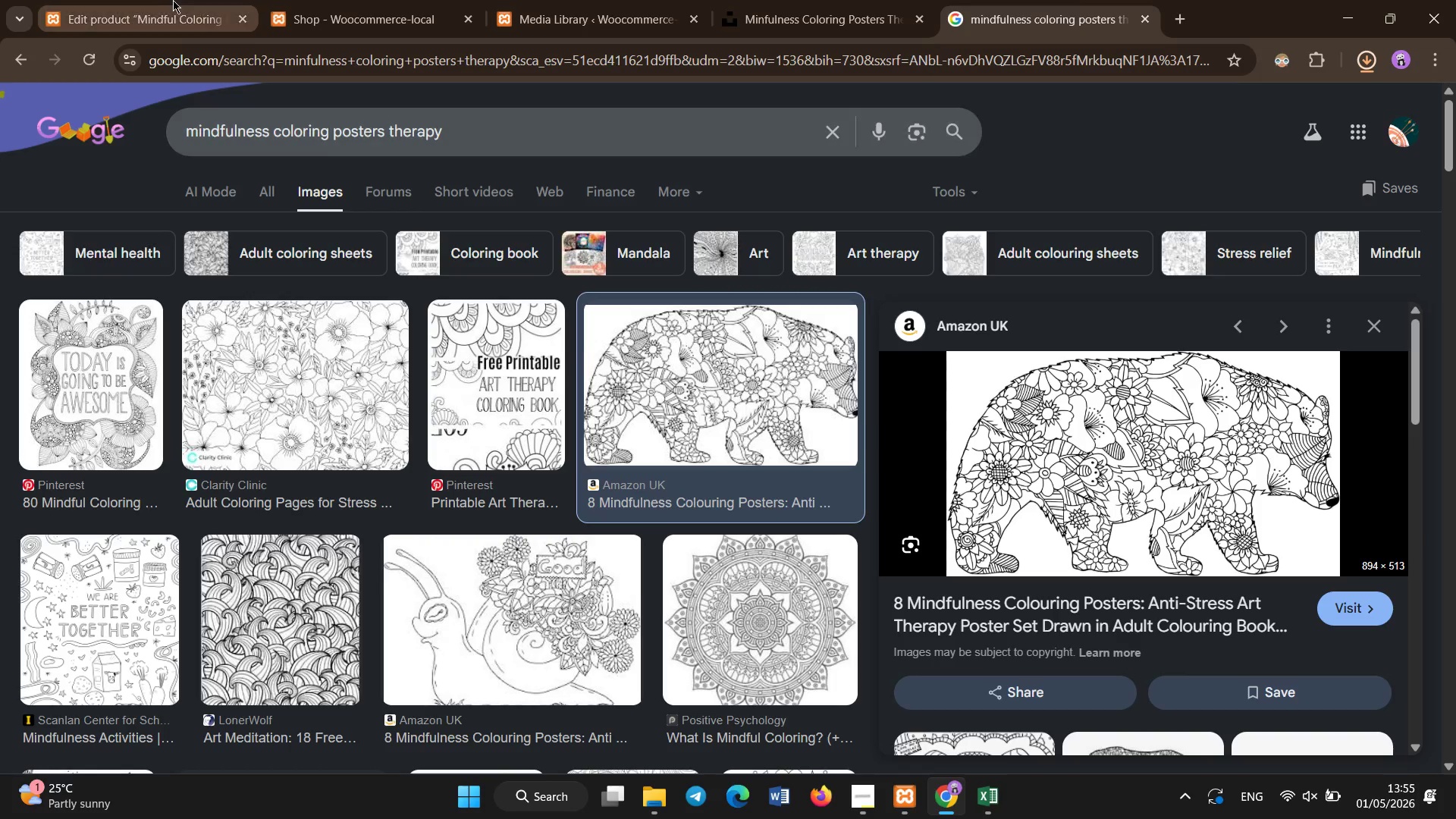 
left_click([158, 0])
 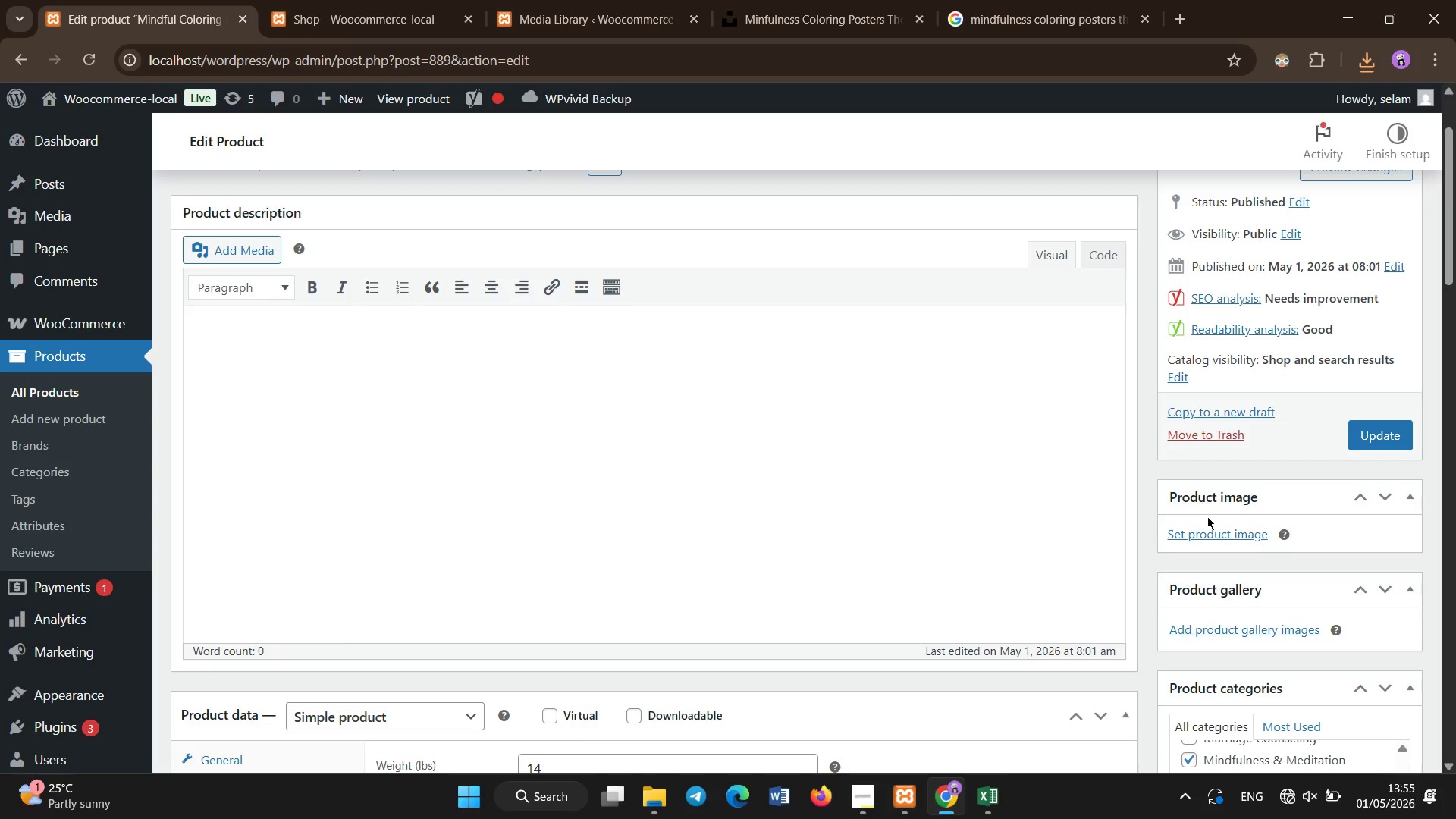 
left_click([1211, 526])
 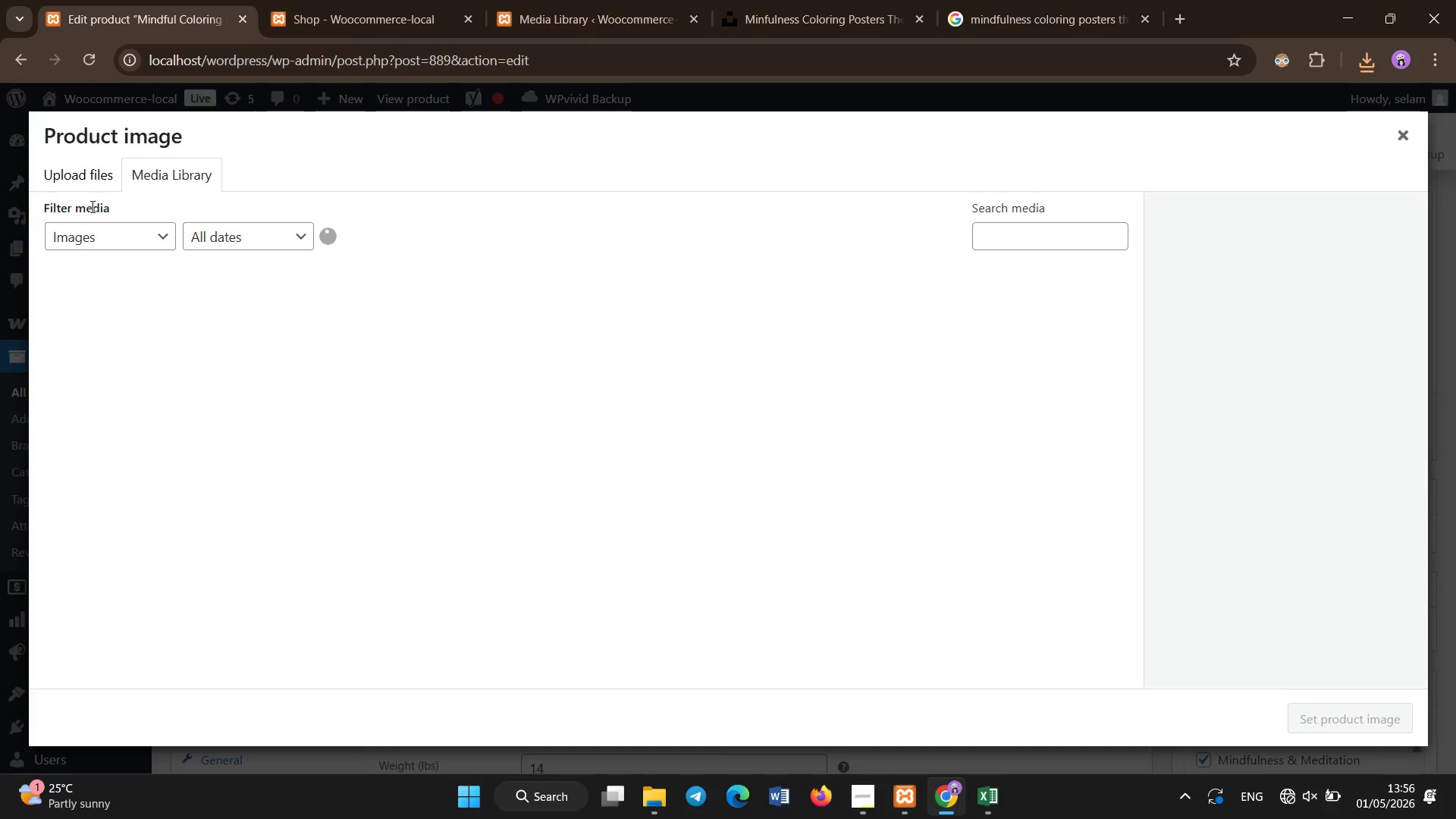 
left_click([83, 177])
 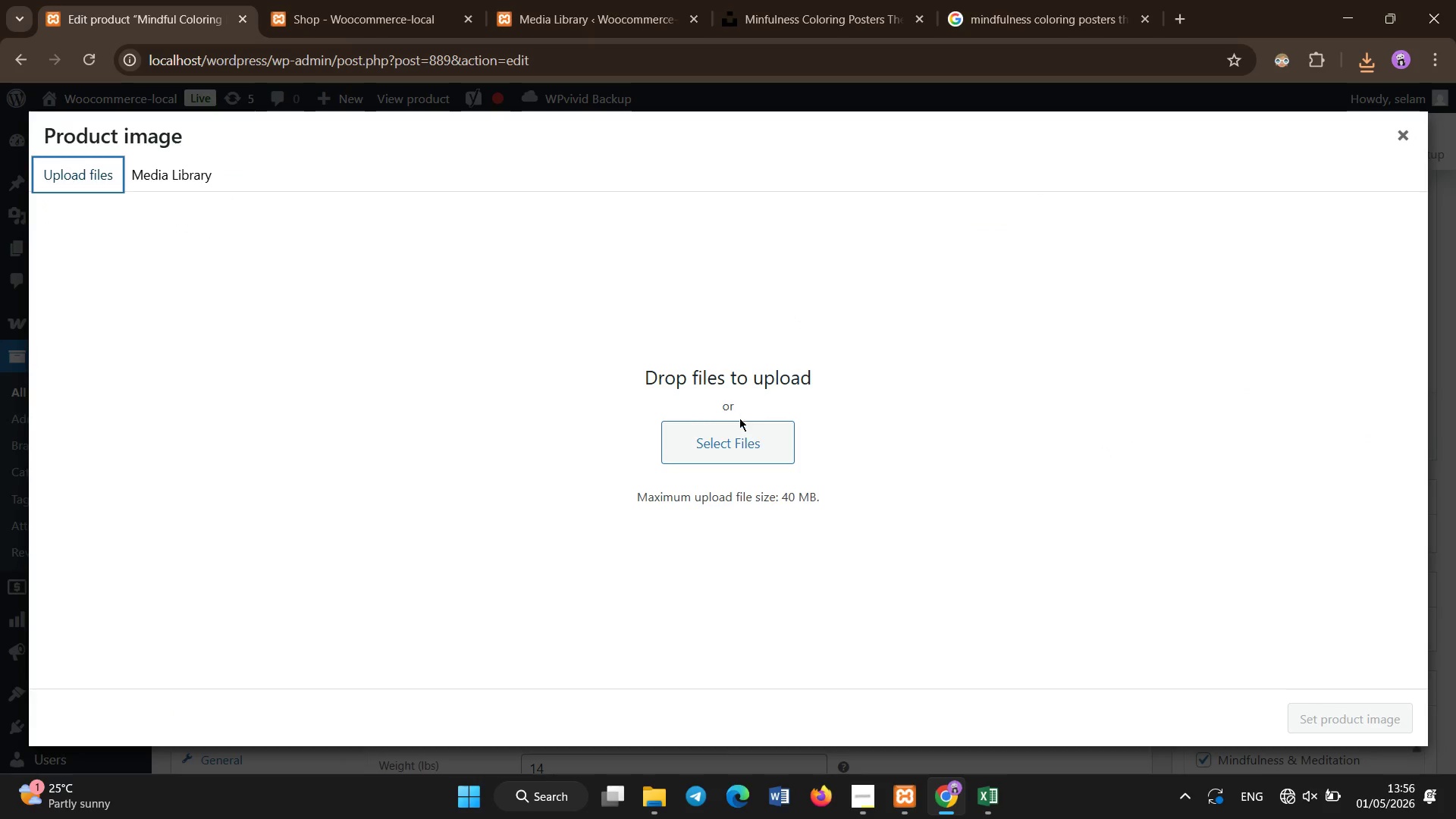 
left_click([746, 434])
 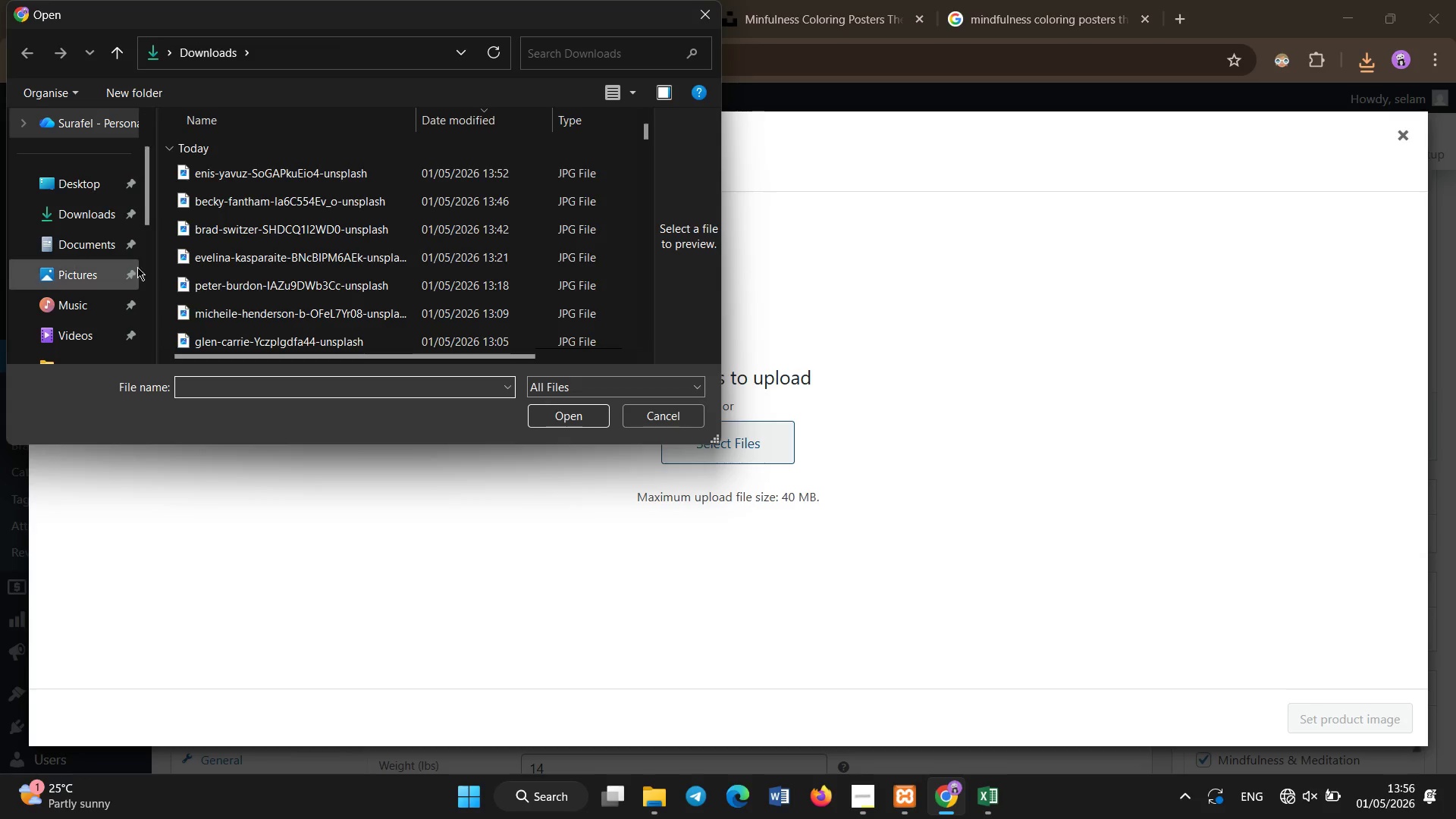 
left_click([105, 350])
 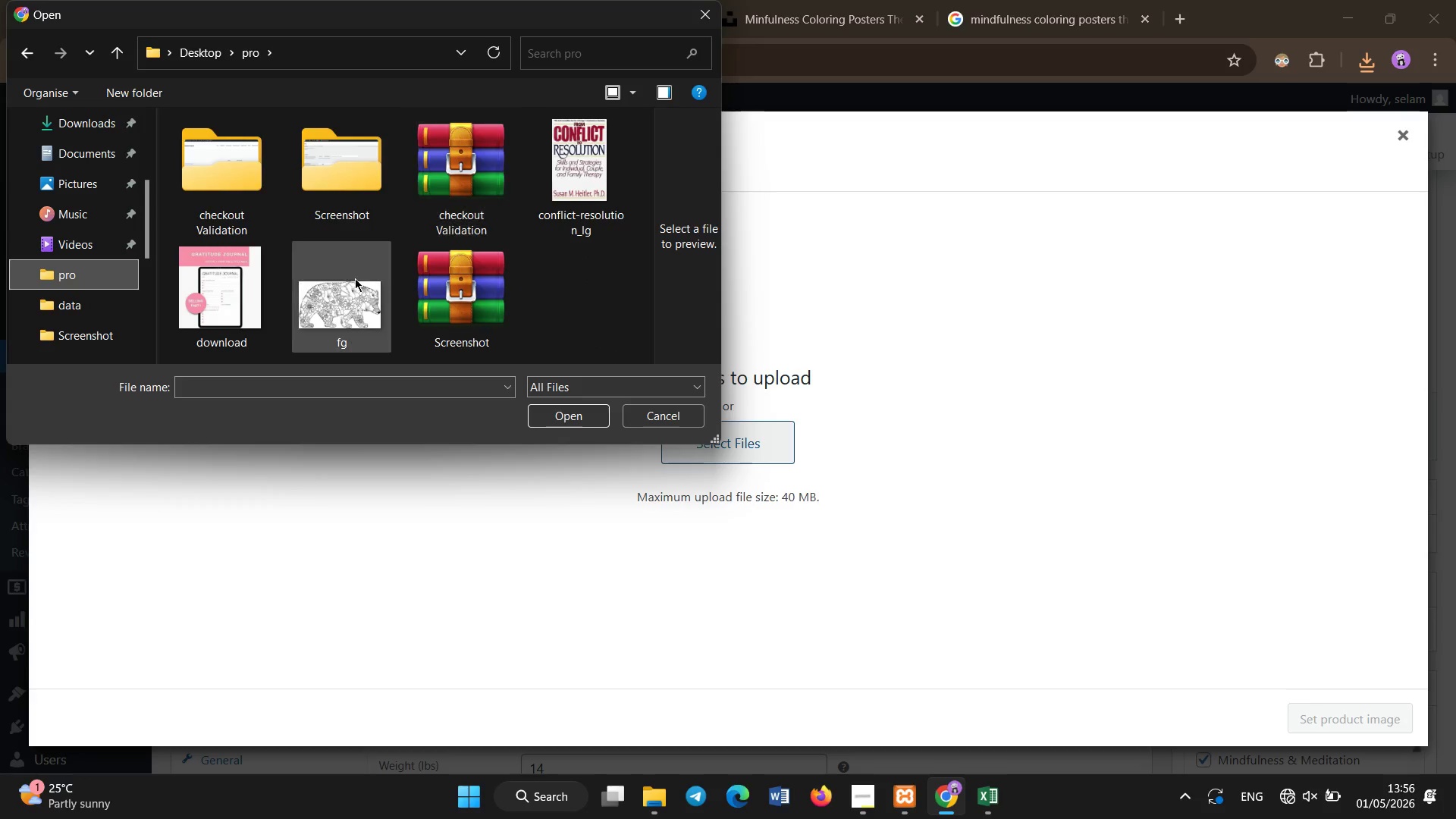 
double_click([355, 278])
 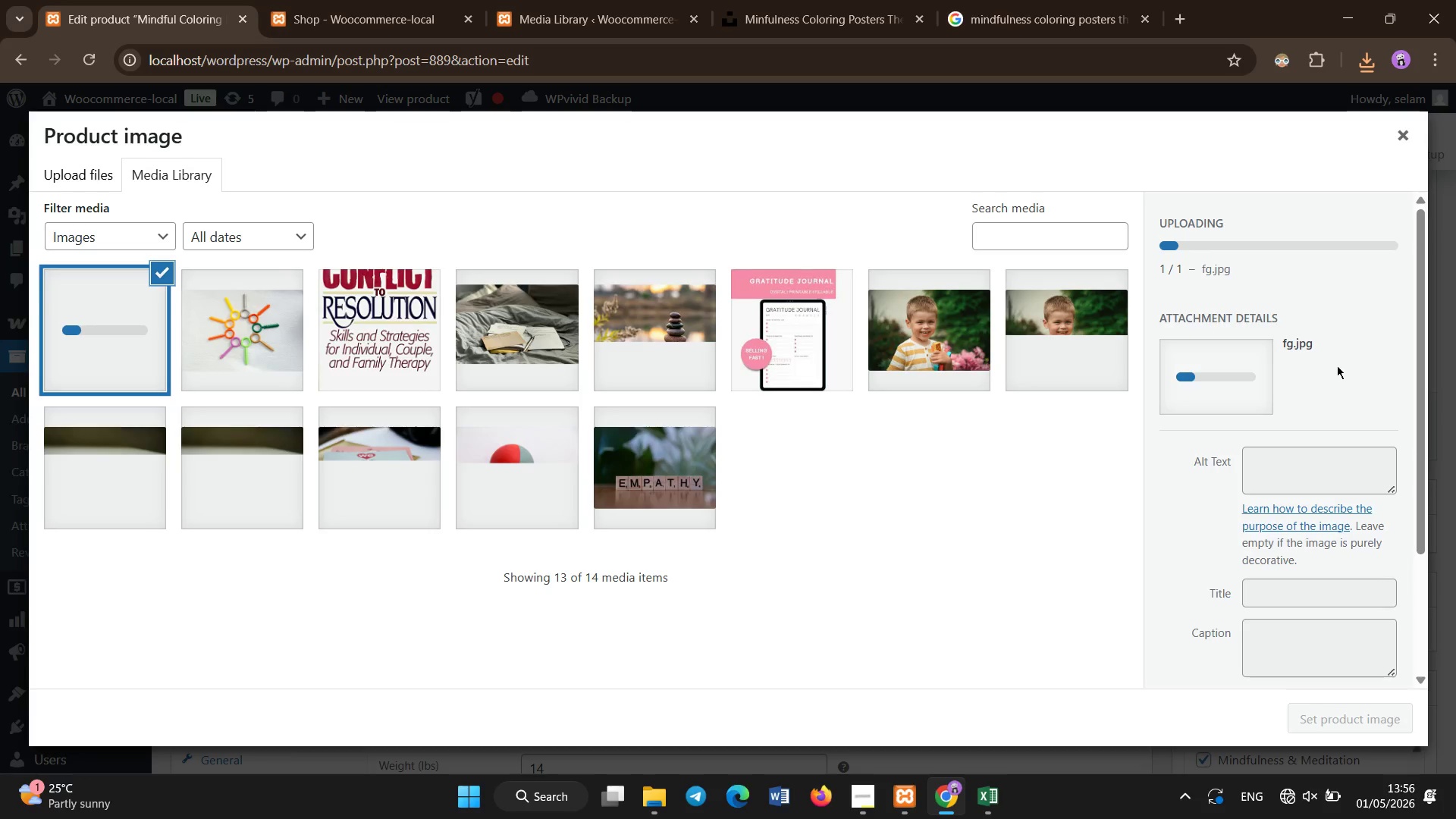 
left_click([1295, 463])
 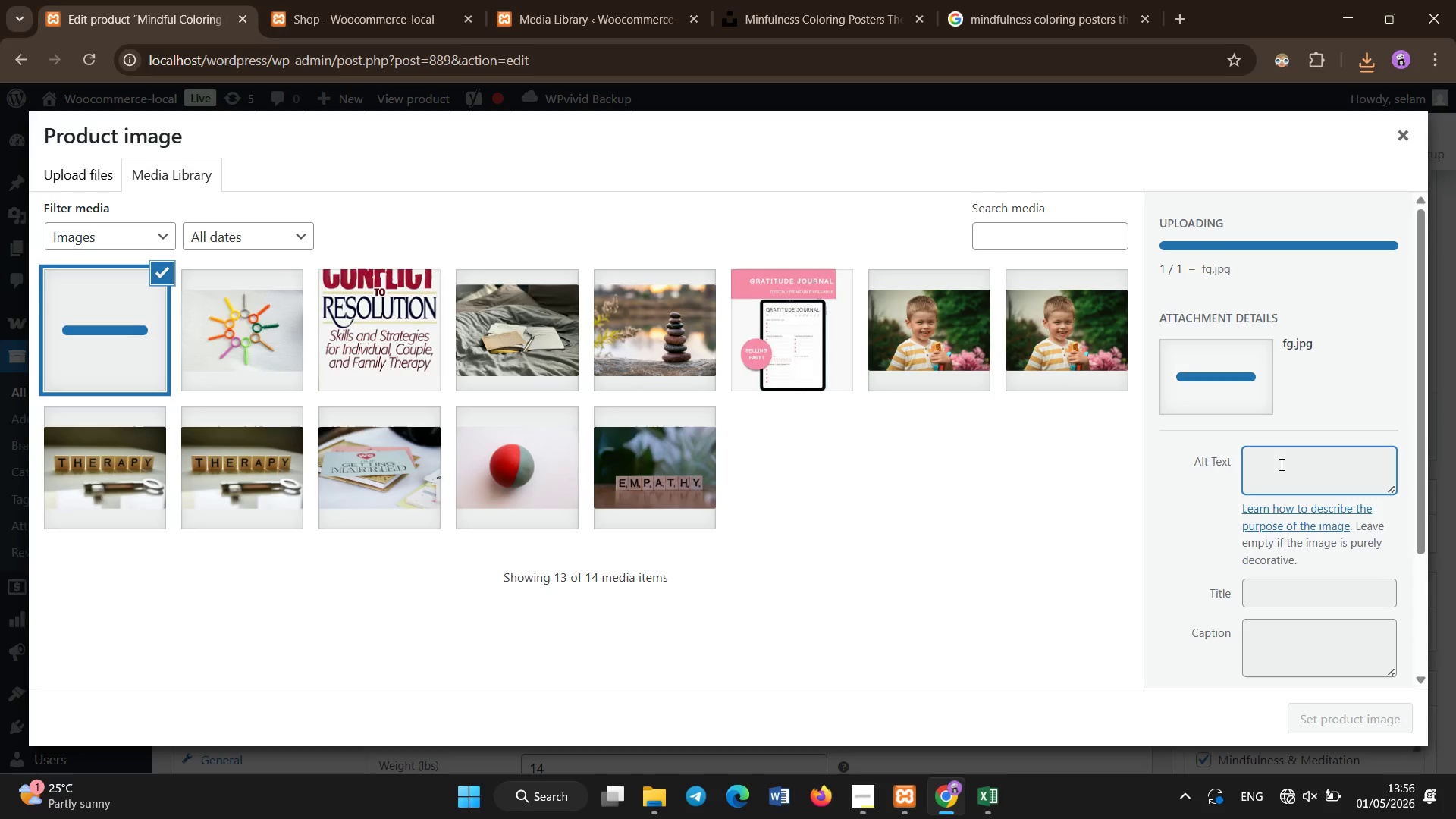 
left_click([1282, 464])
 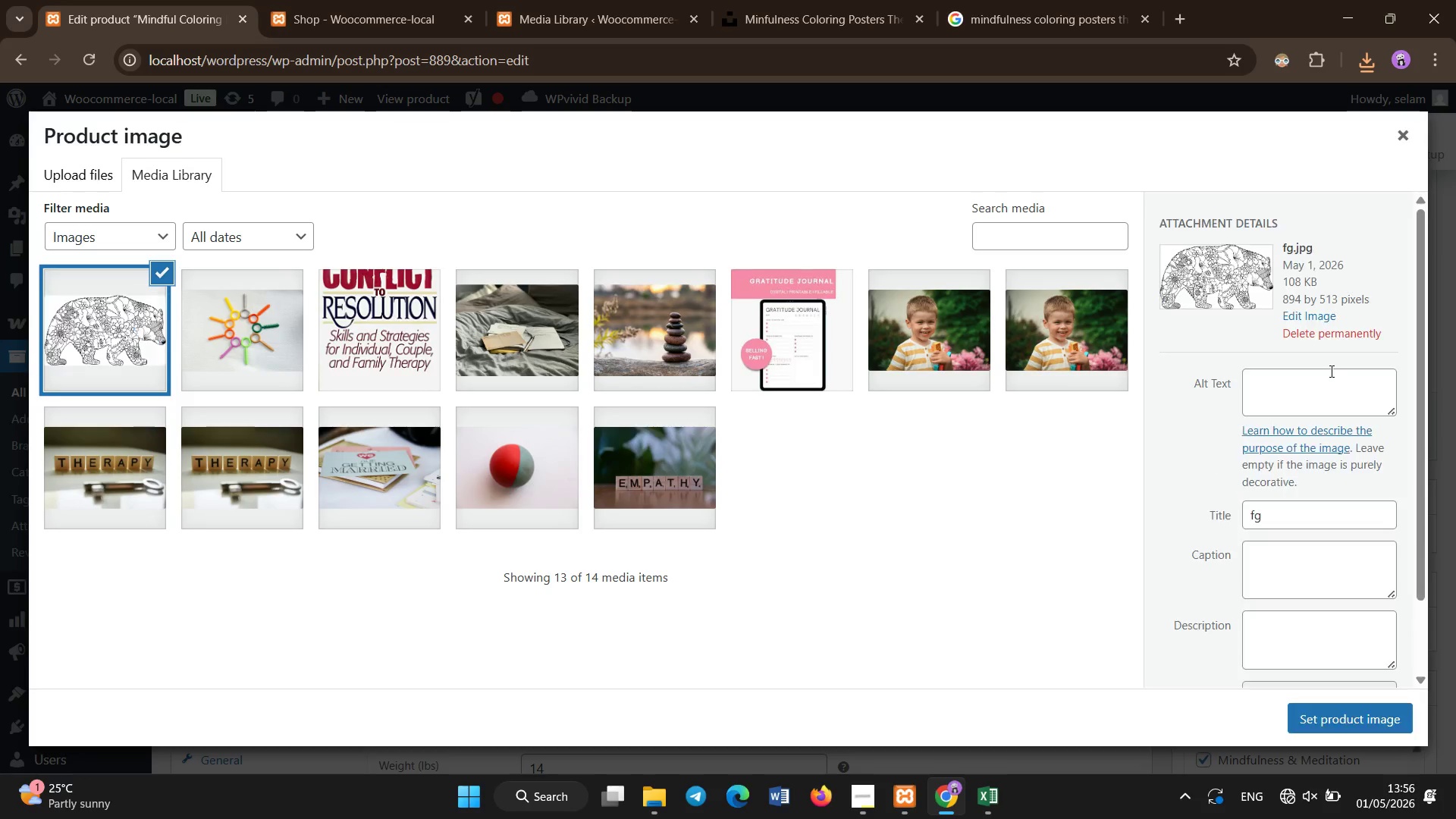 
left_click([1334, 369])
 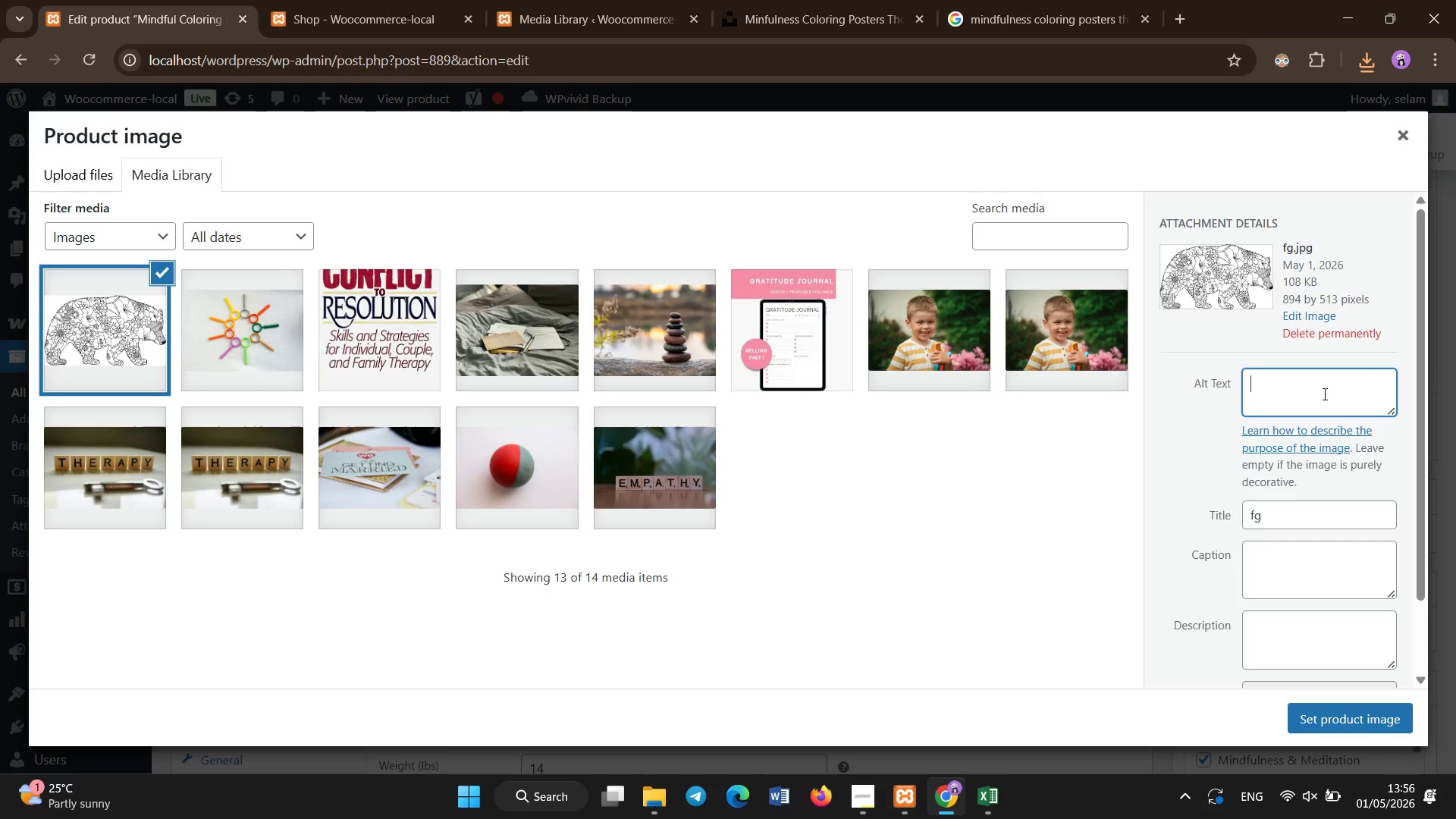 
type(Mindful Coloring Postres )
key(Backspace)
key(Backspace)
key(Backspace)
key(Backspace)
type(ers mindfulness therapy )
 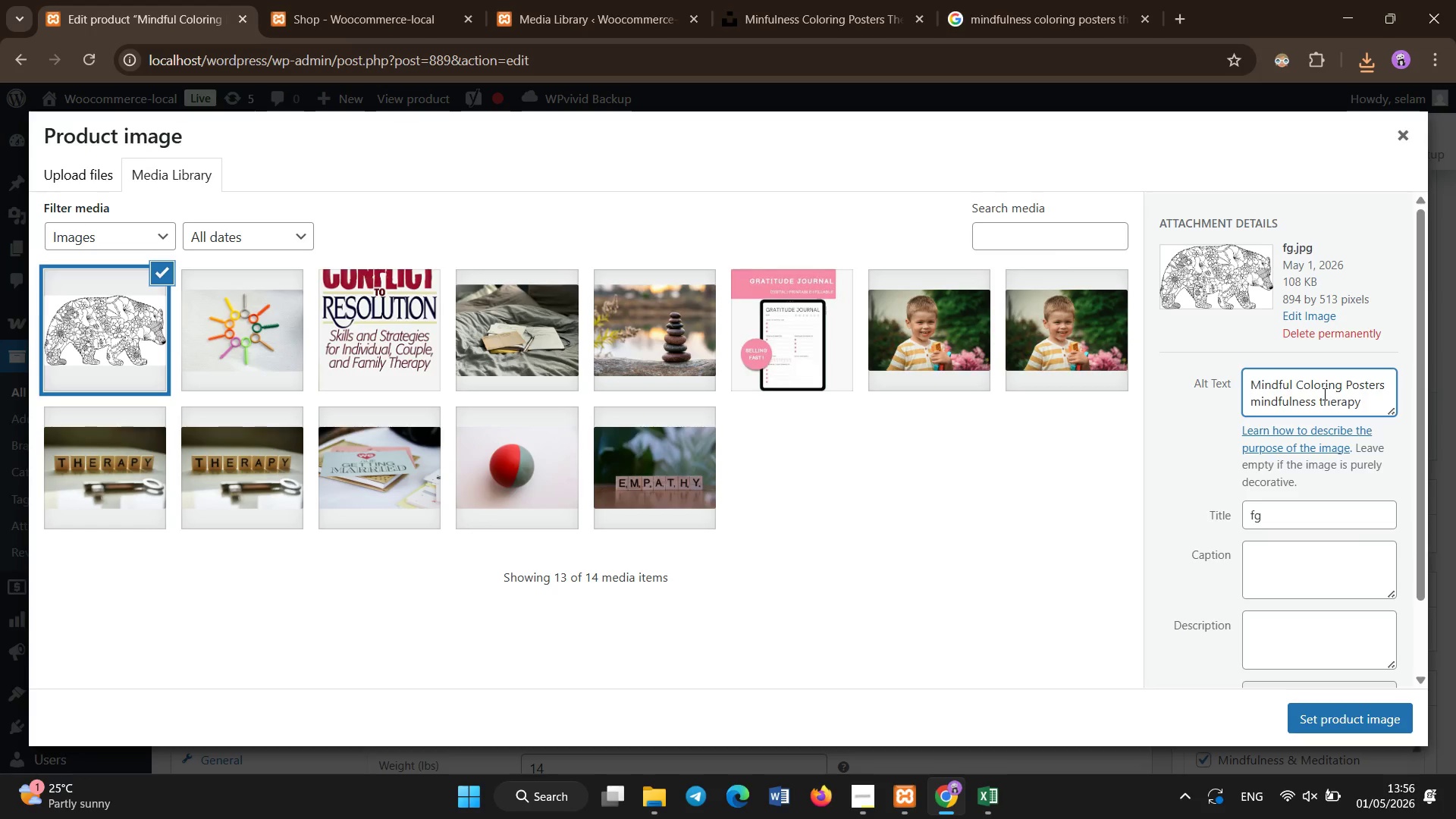 
type(tools)
 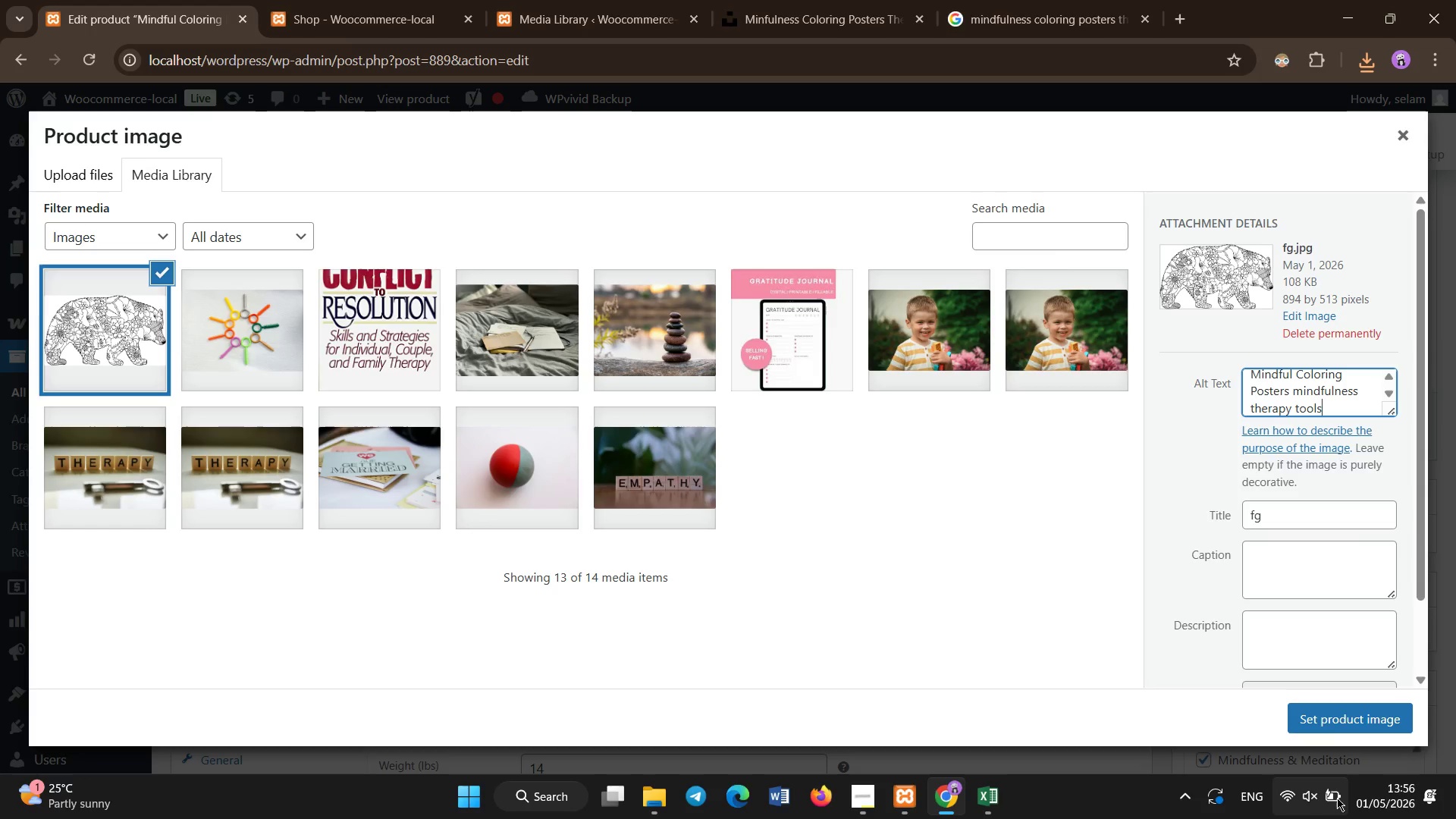 
left_click([1329, 714])
 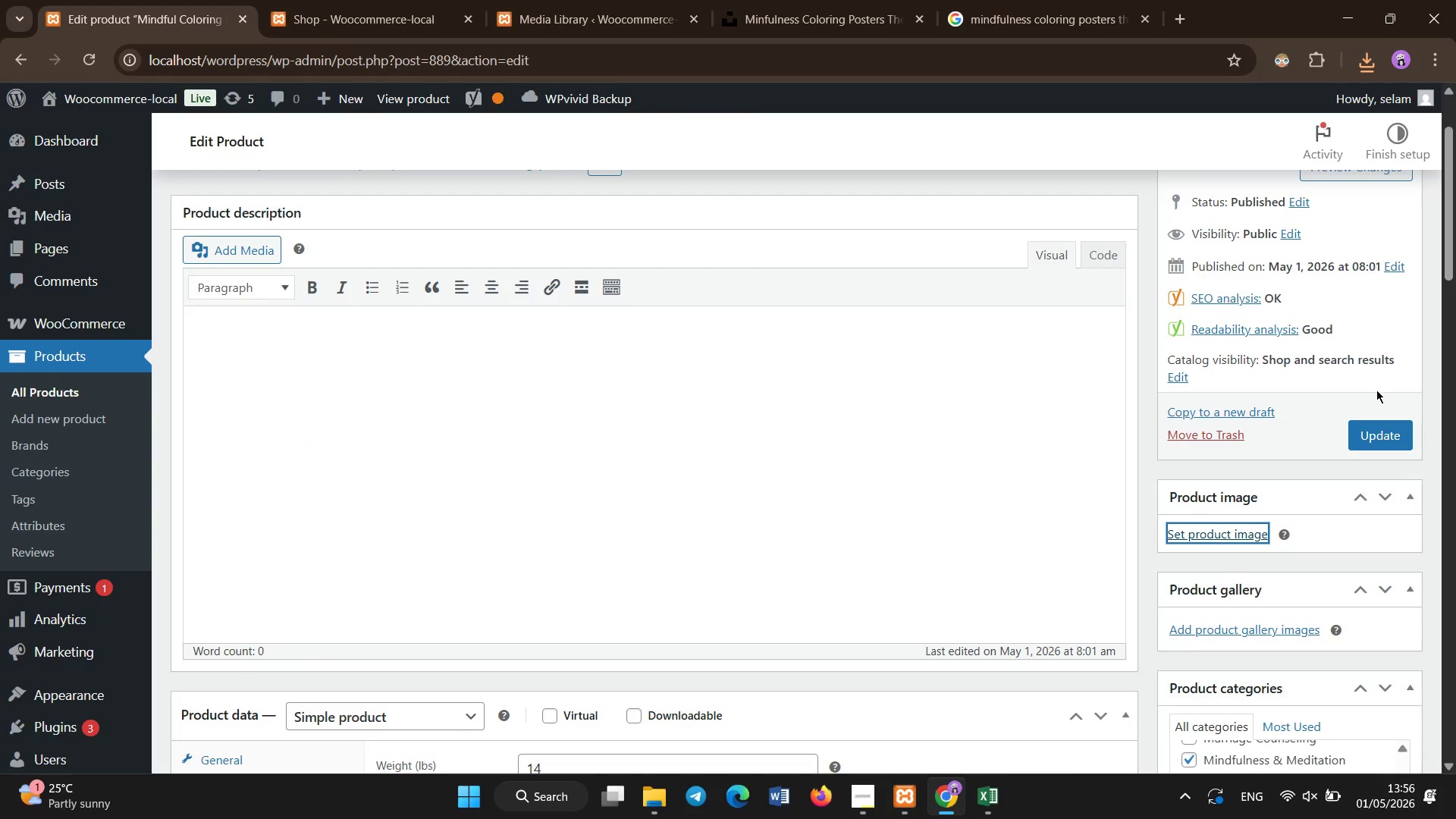 
left_click_drag(start_coordinate=[1455, 203], to_coordinate=[1451, 209])
 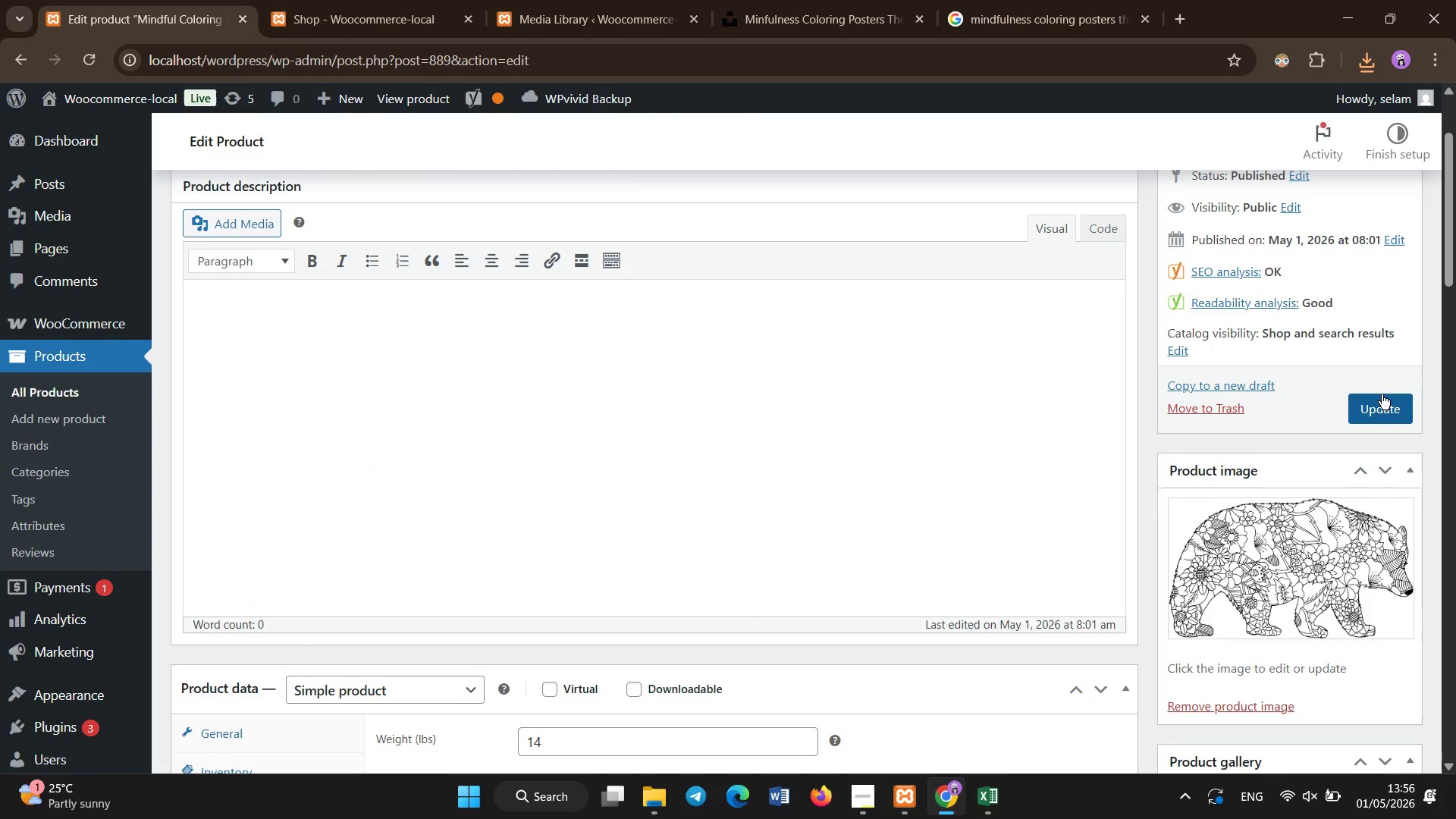 
left_click([1382, 394])
 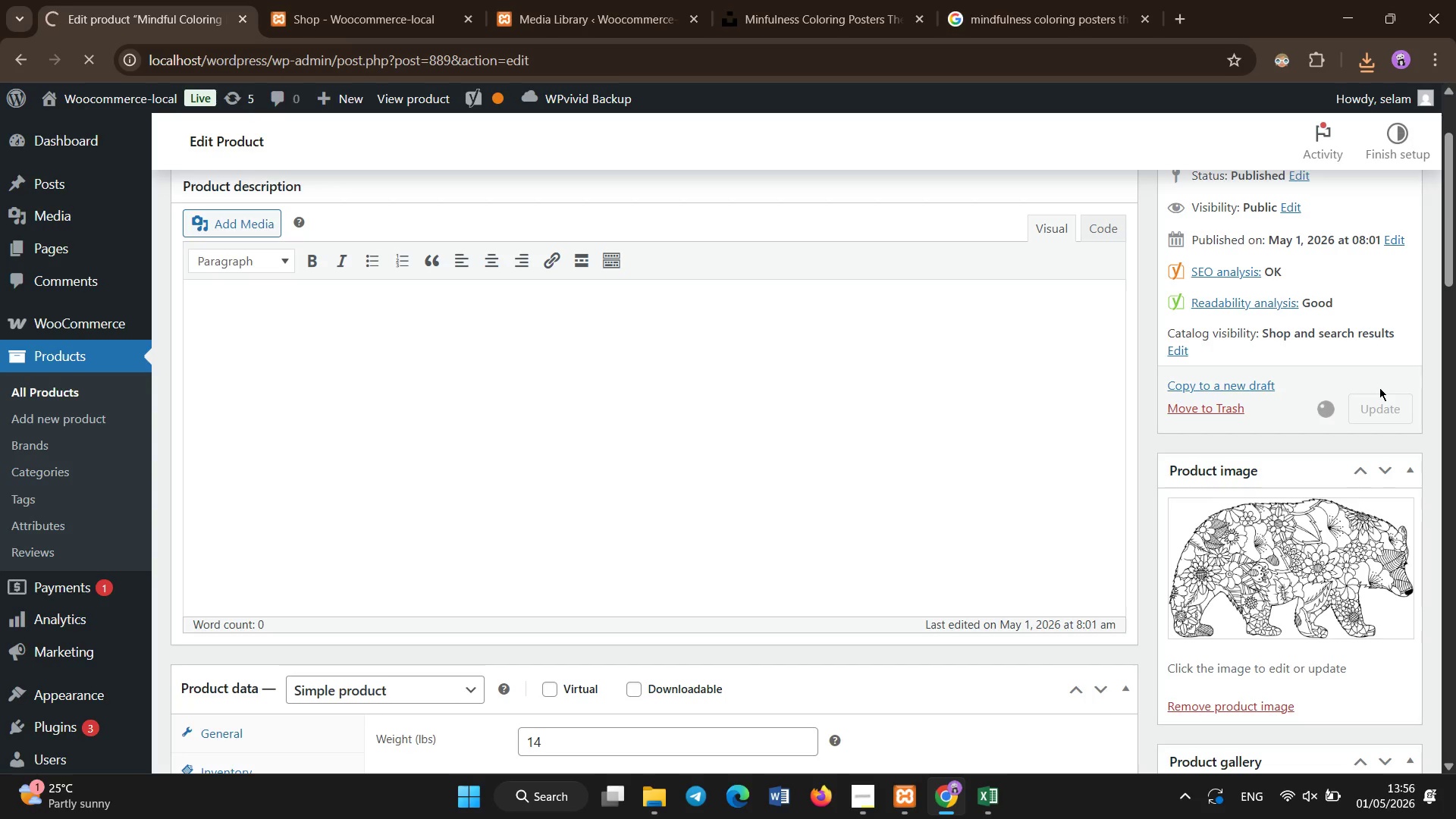 
left_click_drag(start_coordinate=[1455, 234], to_coordinate=[1455, 284])
 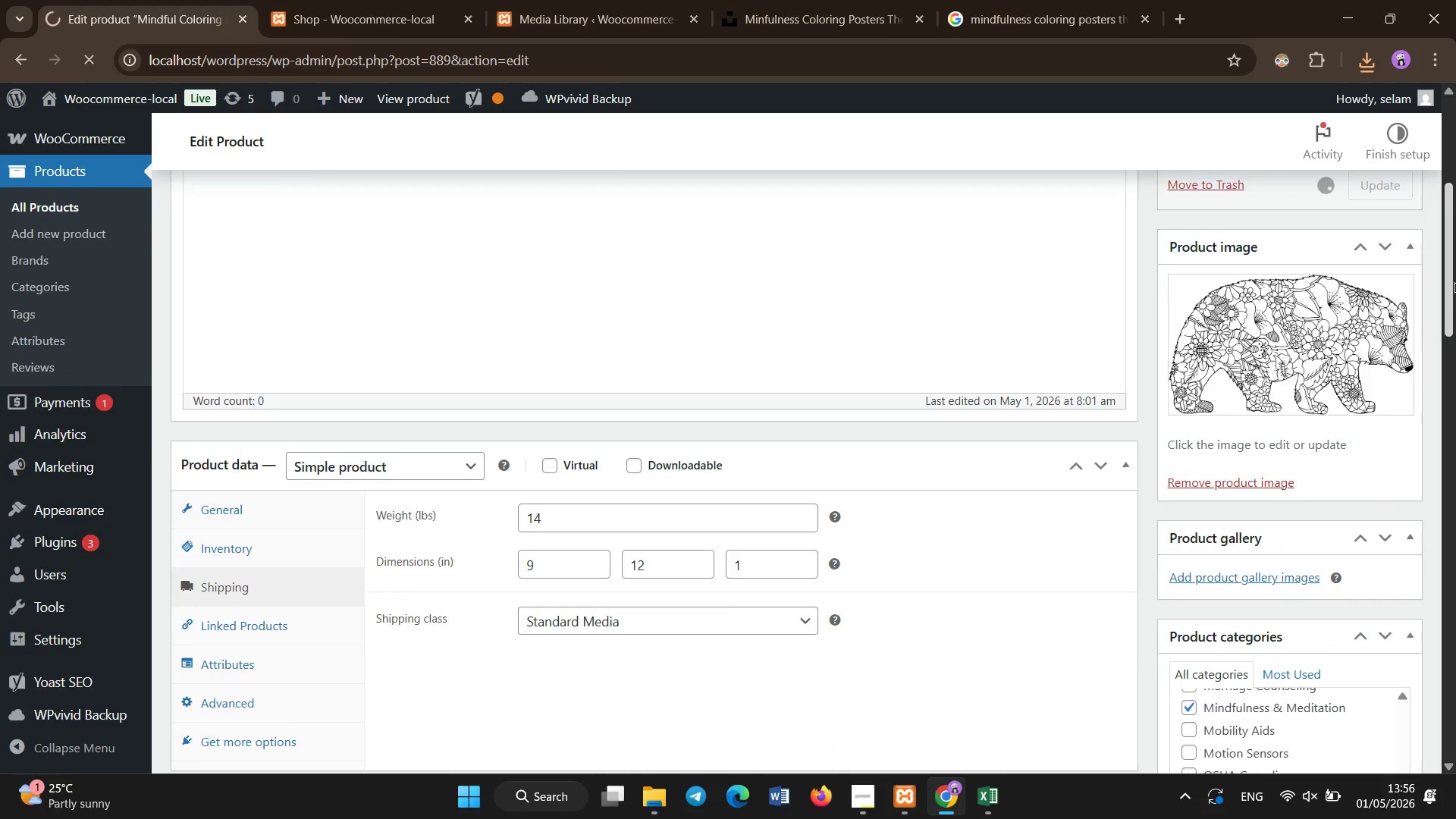 
left_click_drag(start_coordinate=[1455, 284], to_coordinate=[1455, 91])
 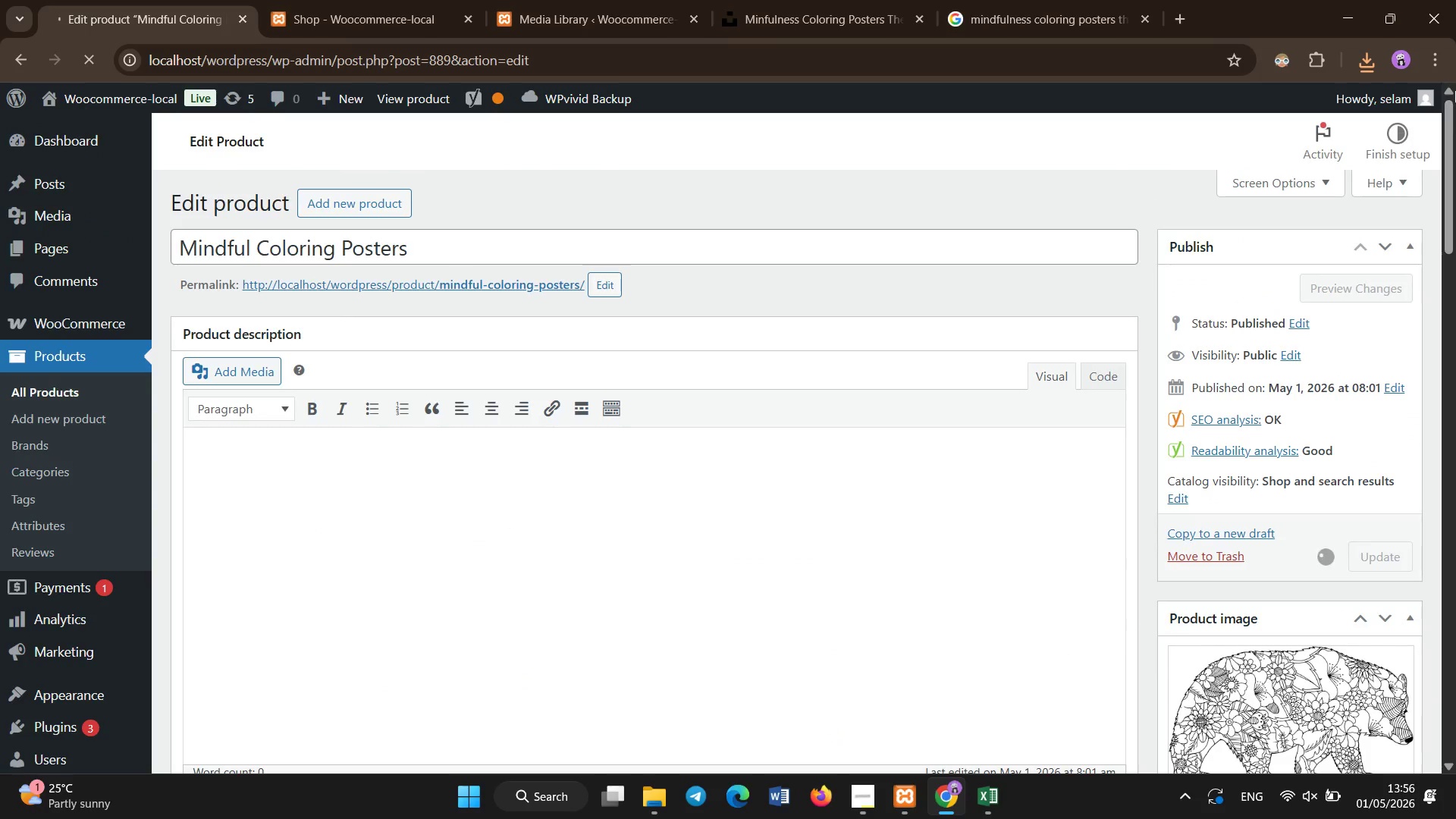 
left_click_drag(start_coordinate=[1455, 91], to_coordinate=[1455, 295])
 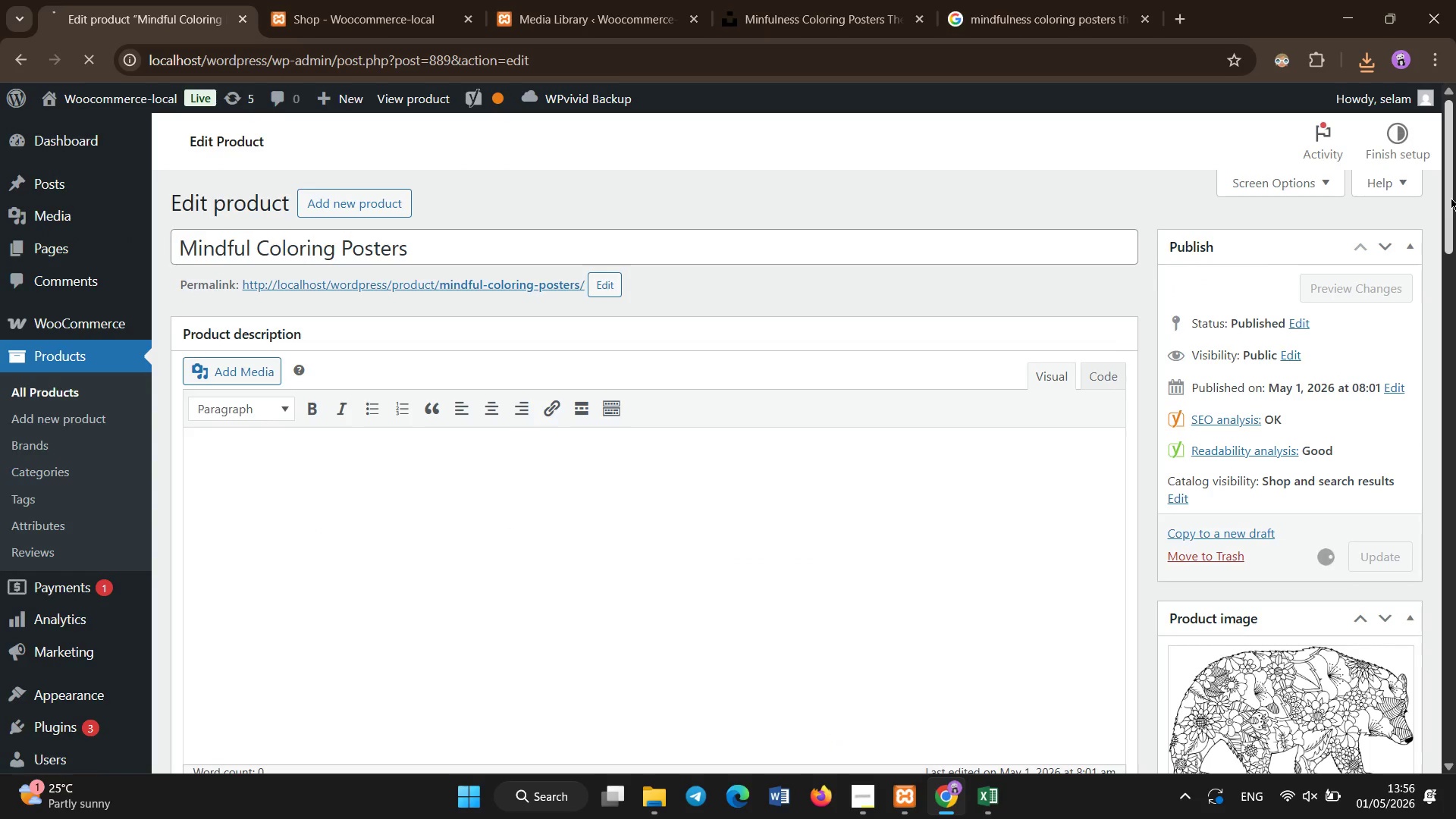 
left_click_drag(start_coordinate=[1451, 198], to_coordinate=[1363, 168])
 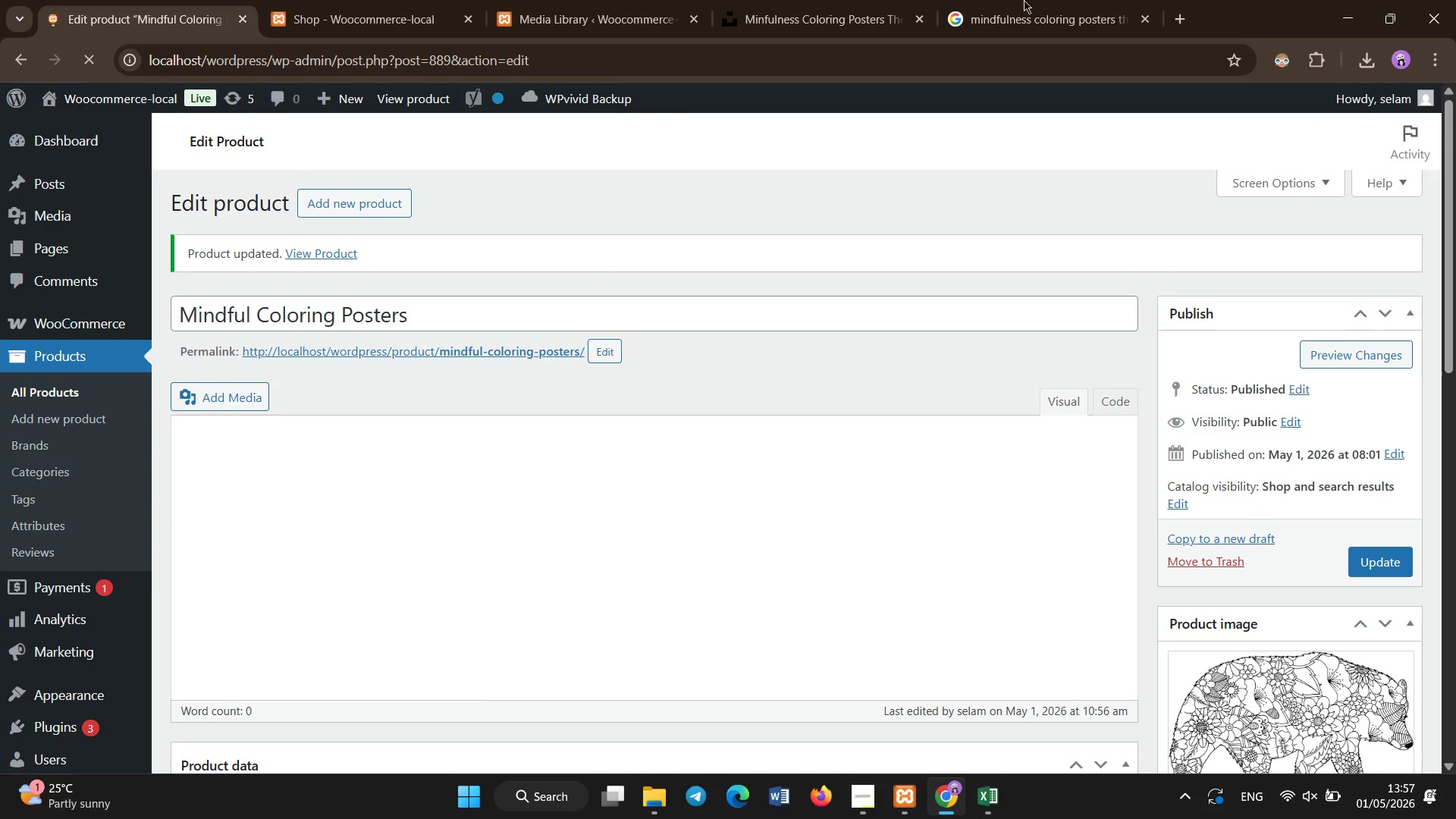 
wait(6.98)
 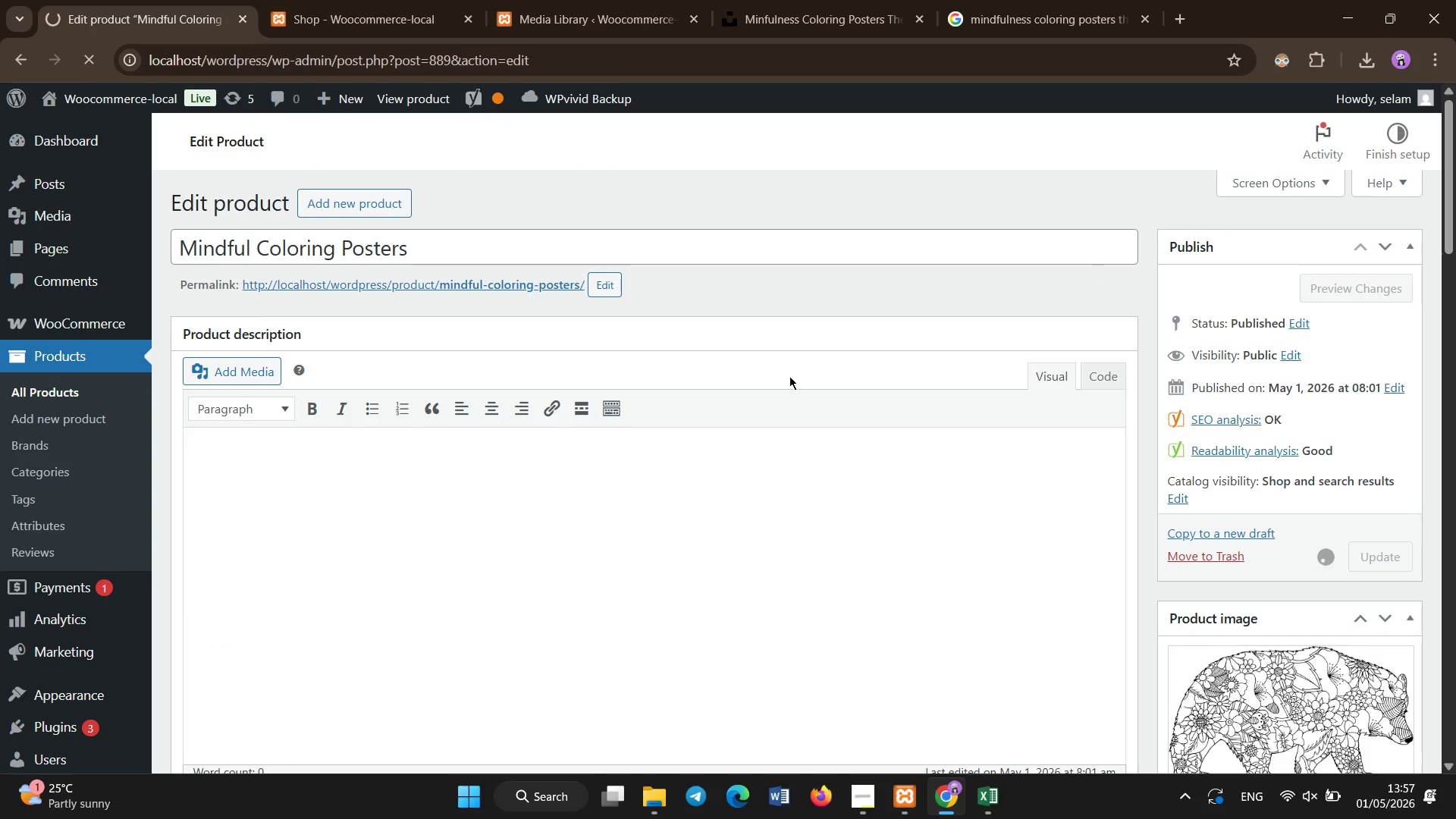 
left_click([89, 394])
 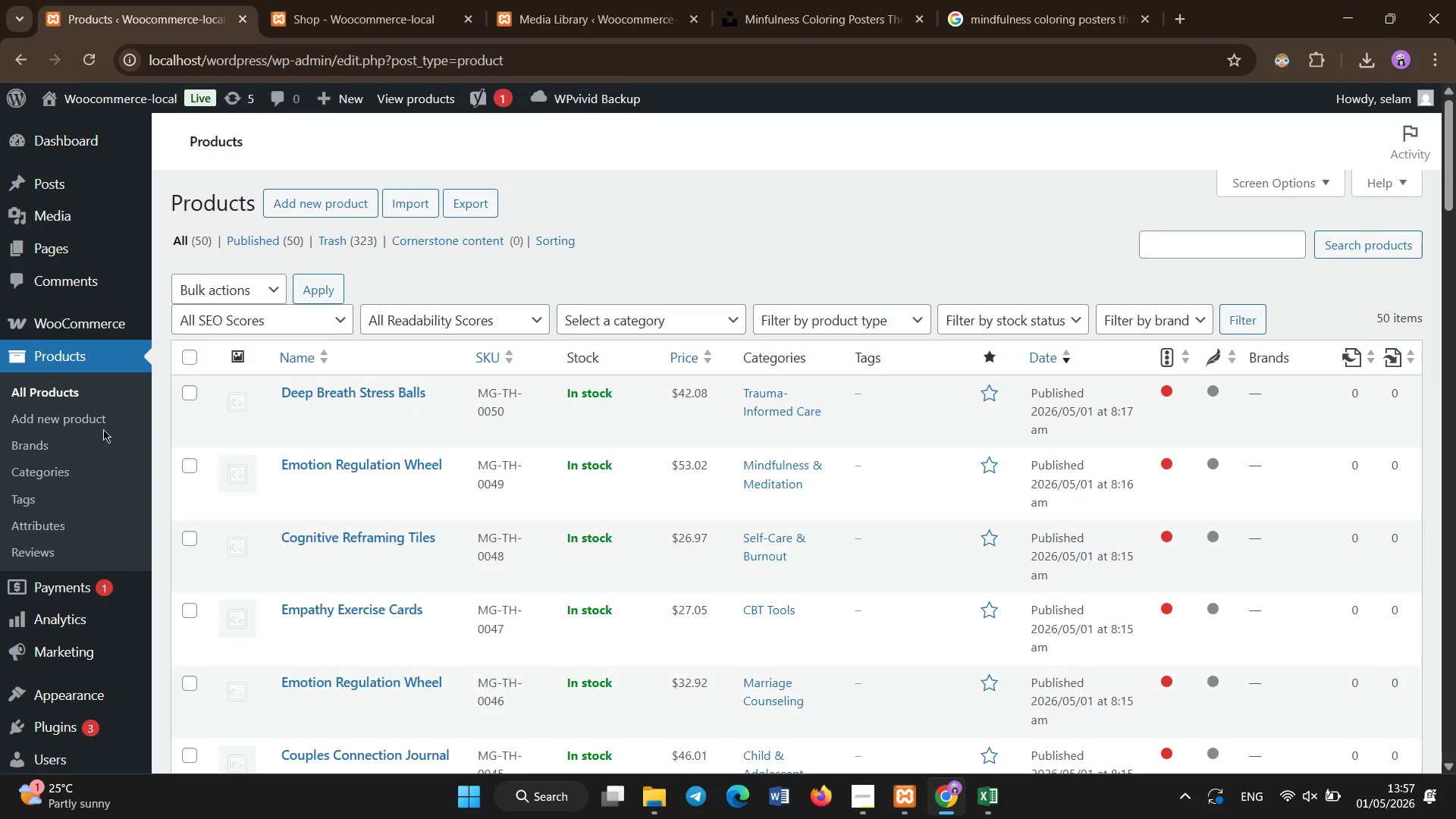 
wait(12.73)
 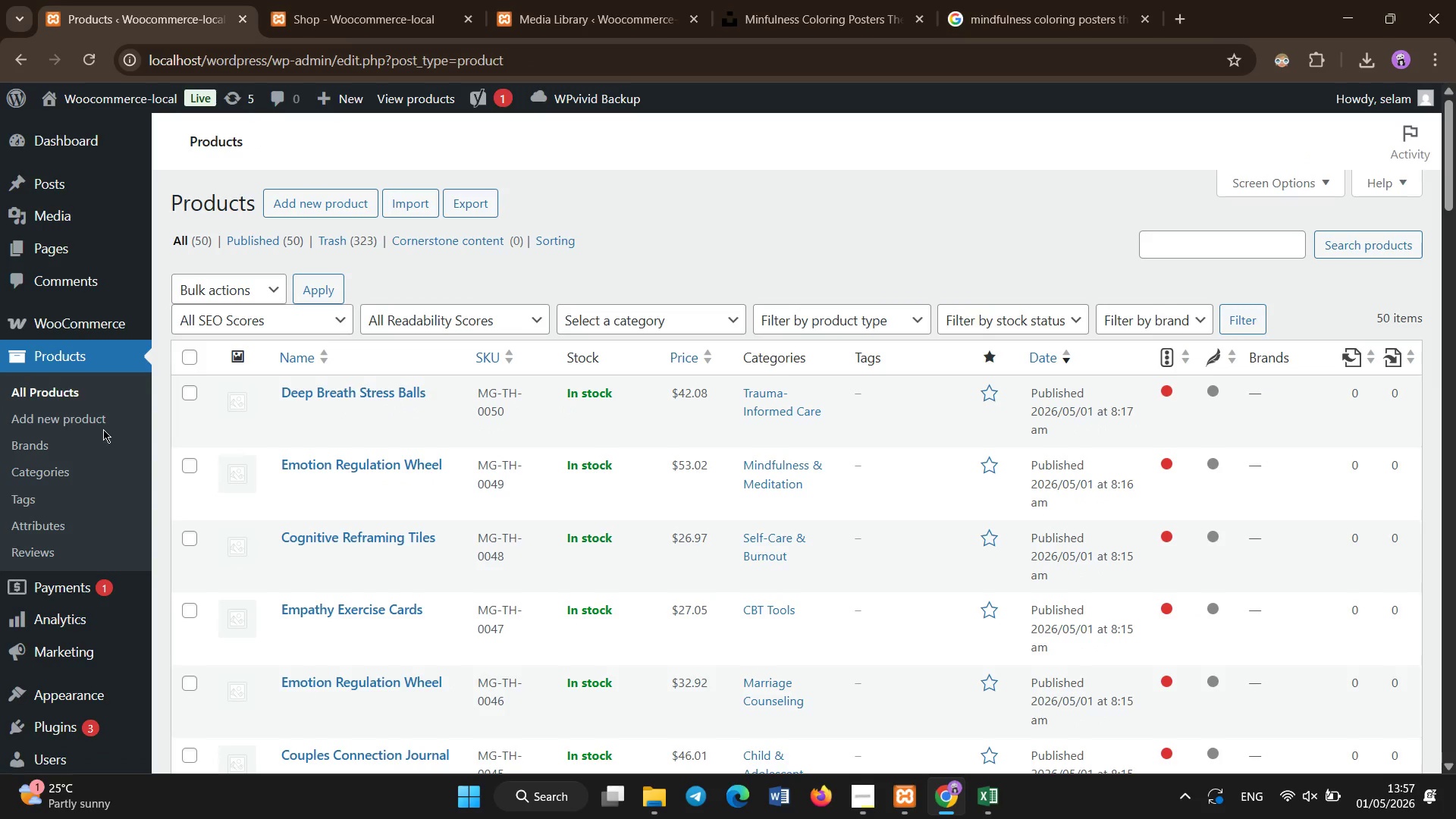 
scroll: coordinate [447, 435], scroll_direction: down, amount: 27.0
 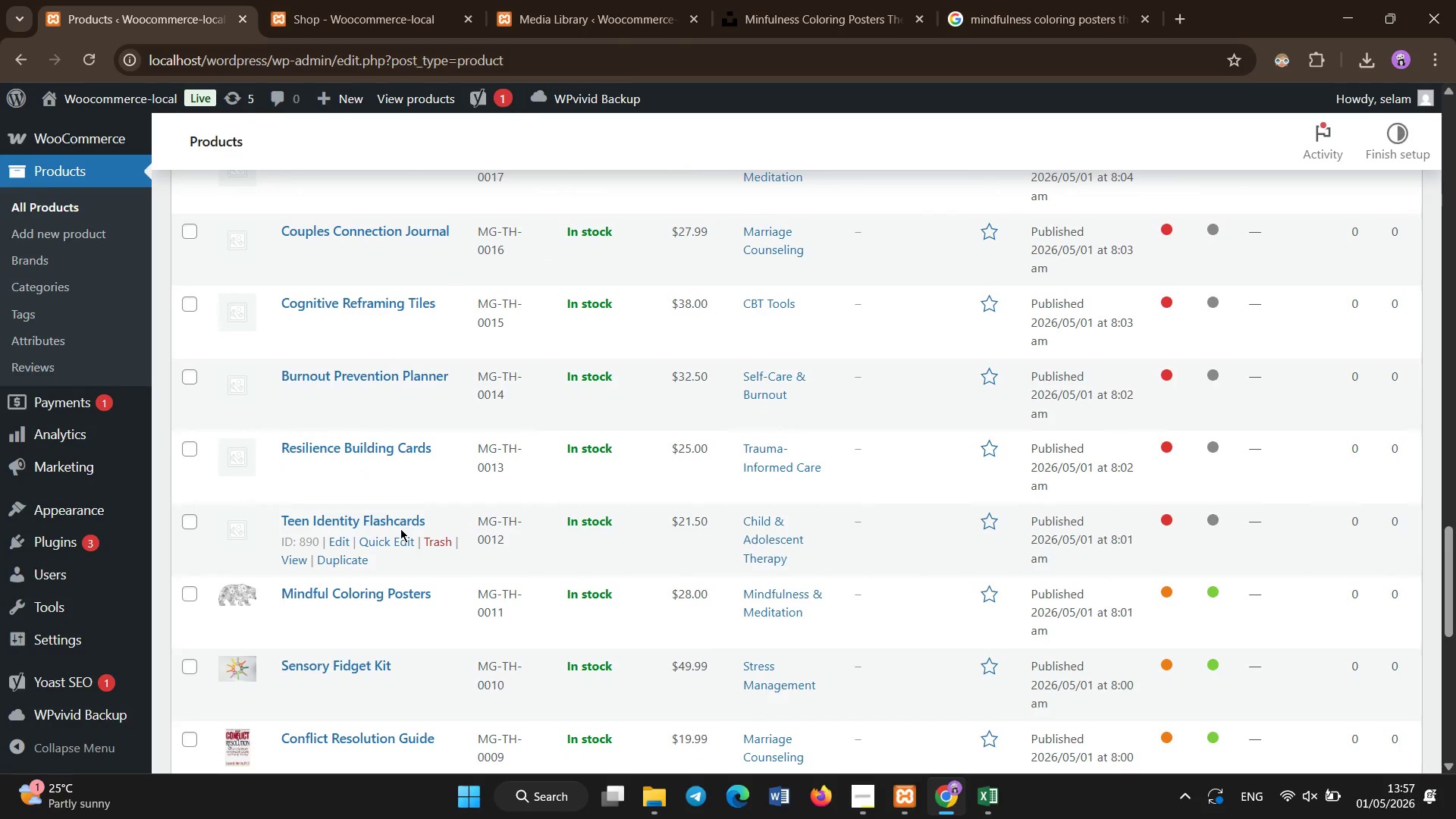 
left_click([391, 515])
 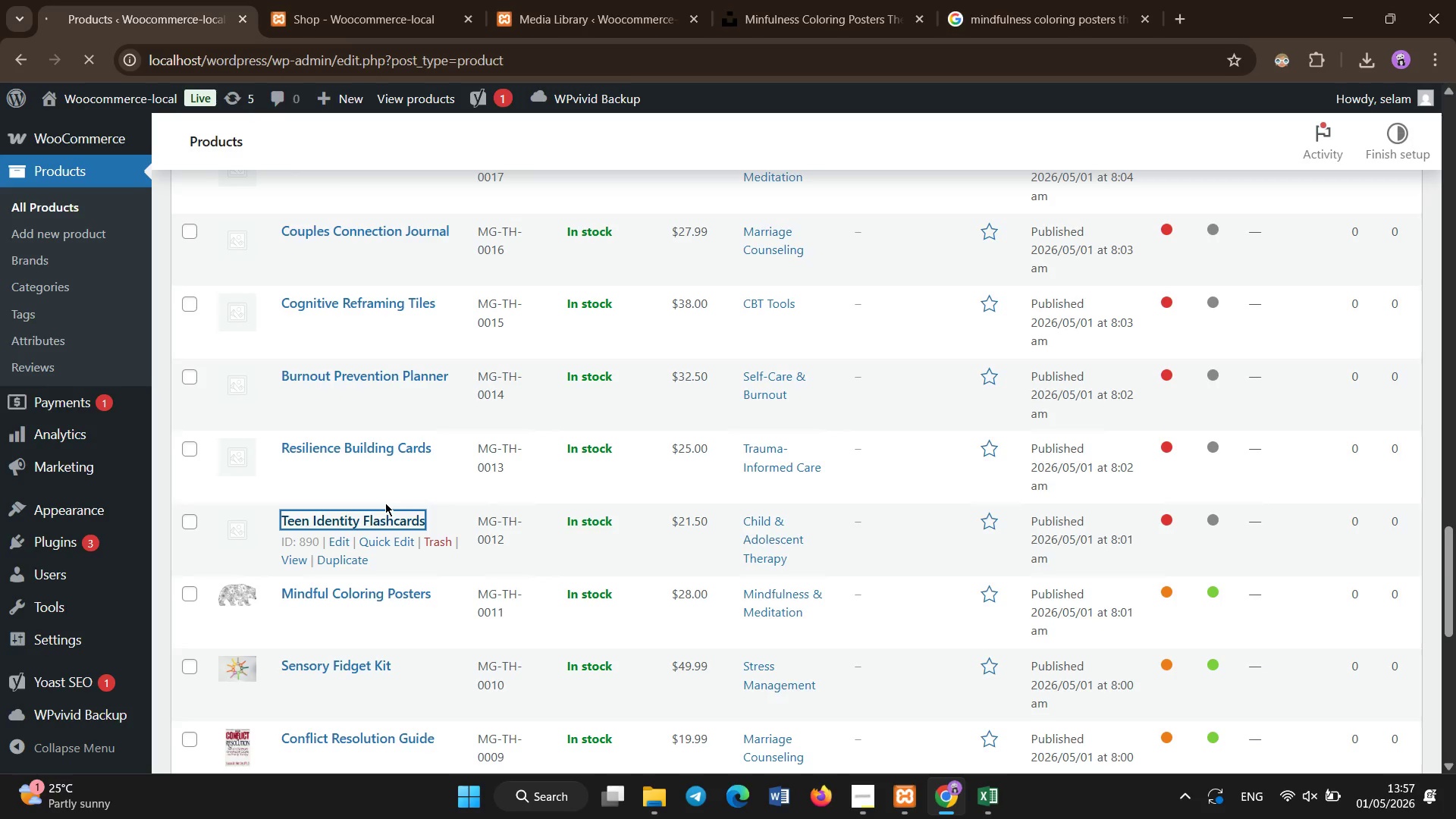 
wait(9.11)
 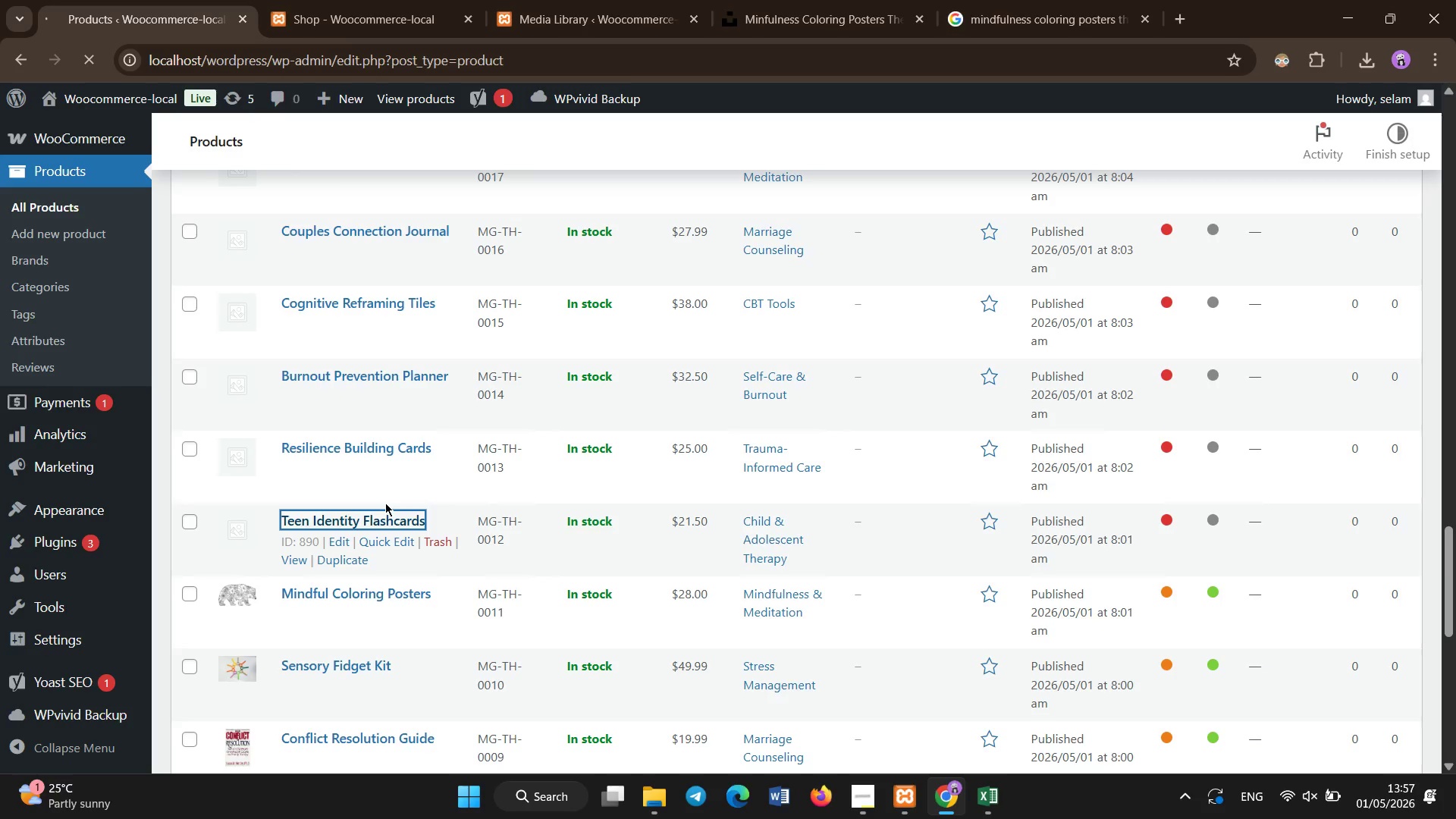 
scroll: coordinate [385, 503], scroll_direction: down, amount: 3.0
 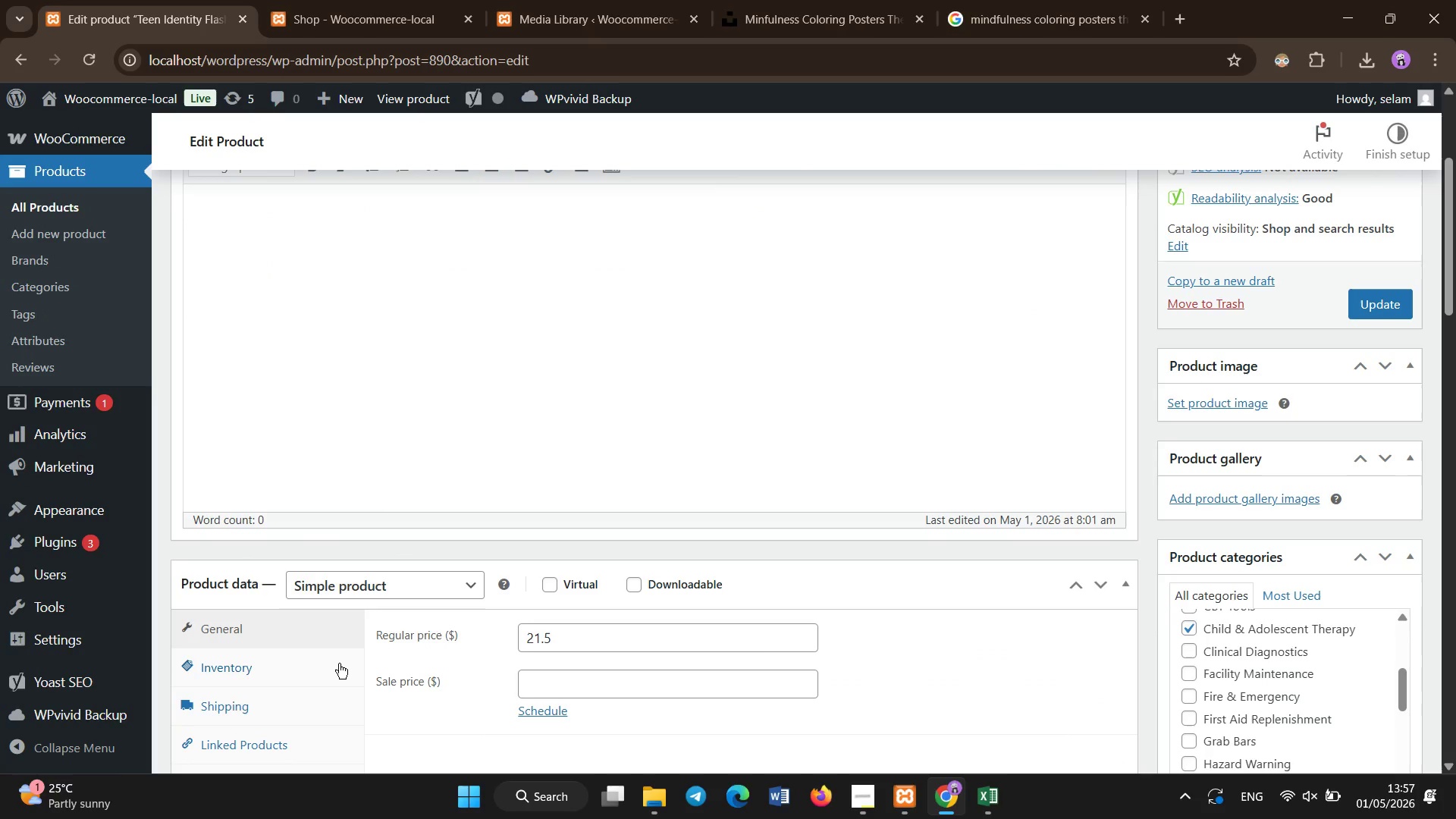 
left_click([339, 664])
 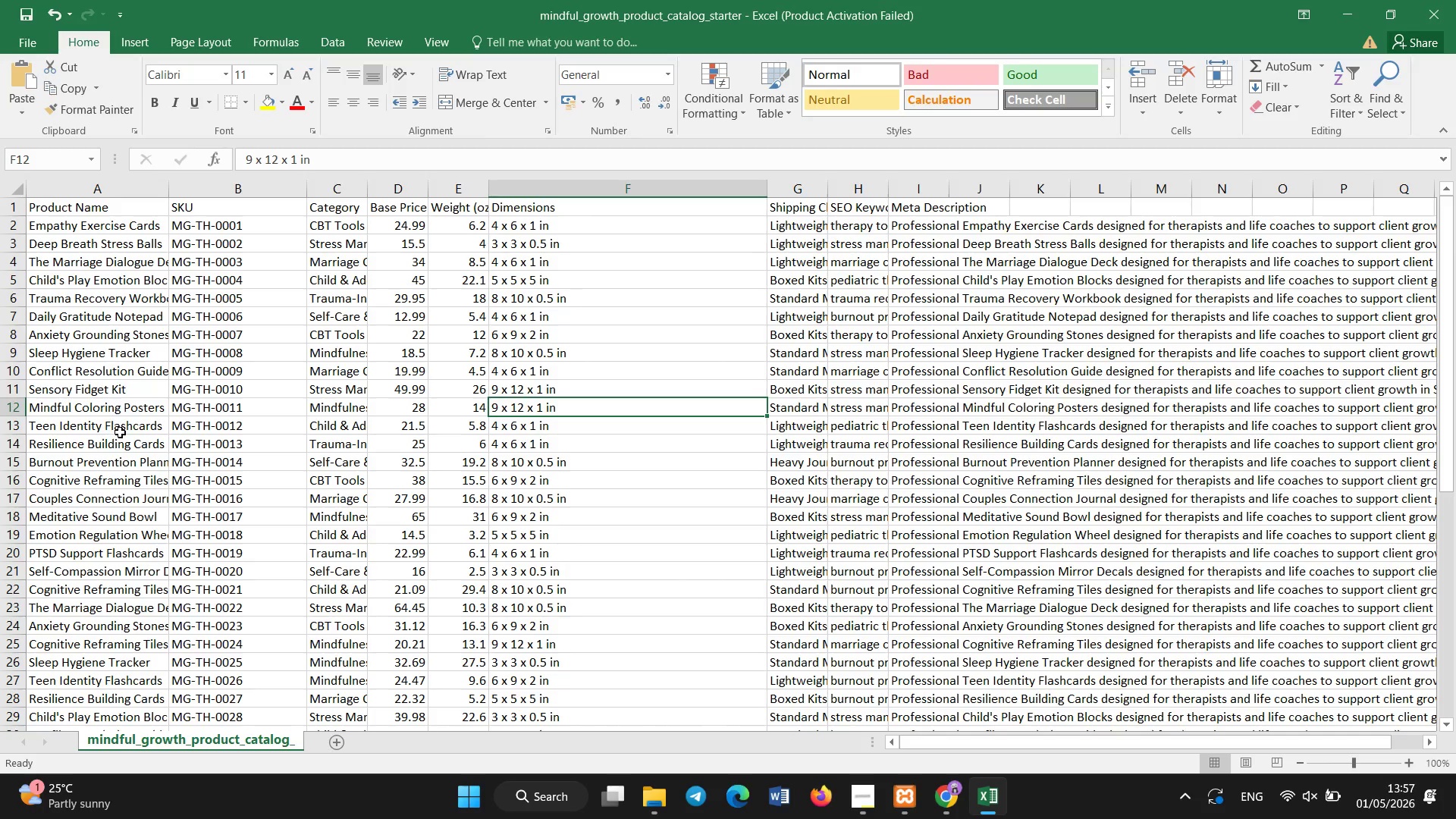 
left_click([120, 432])
 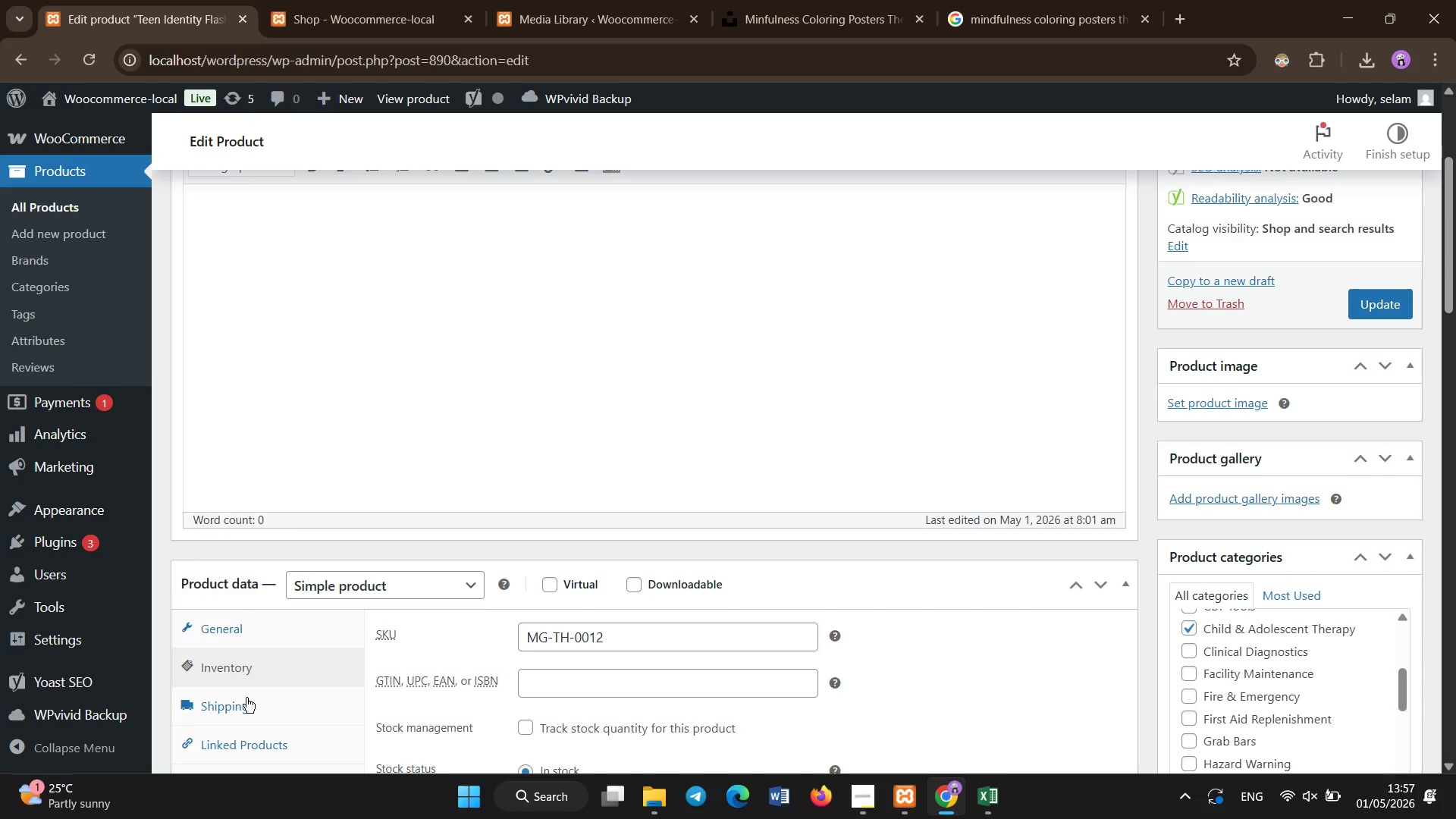 
left_click([294, 709])
 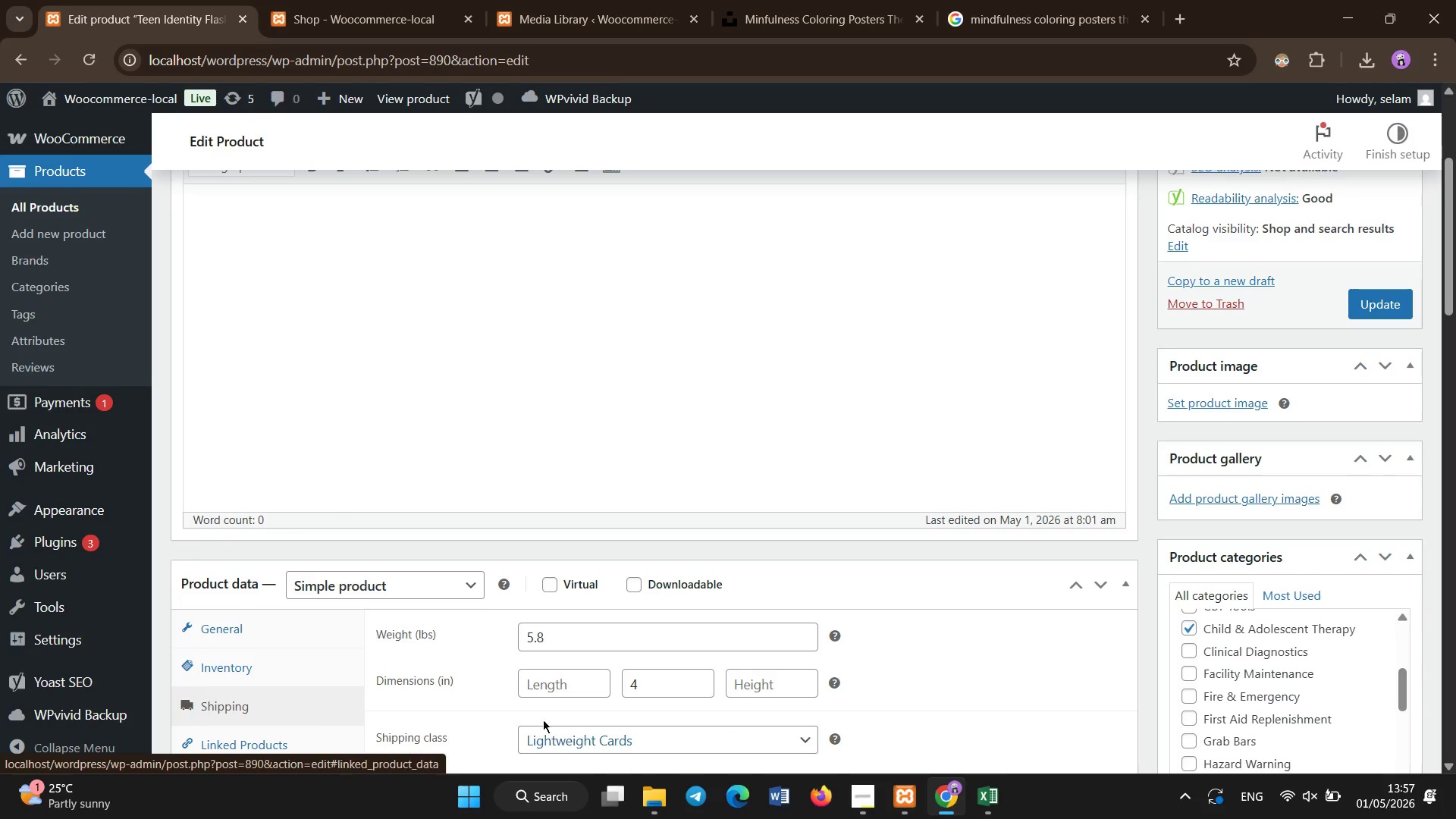 
scroll: coordinate [582, 592], scroll_direction: down, amount: 3.0
 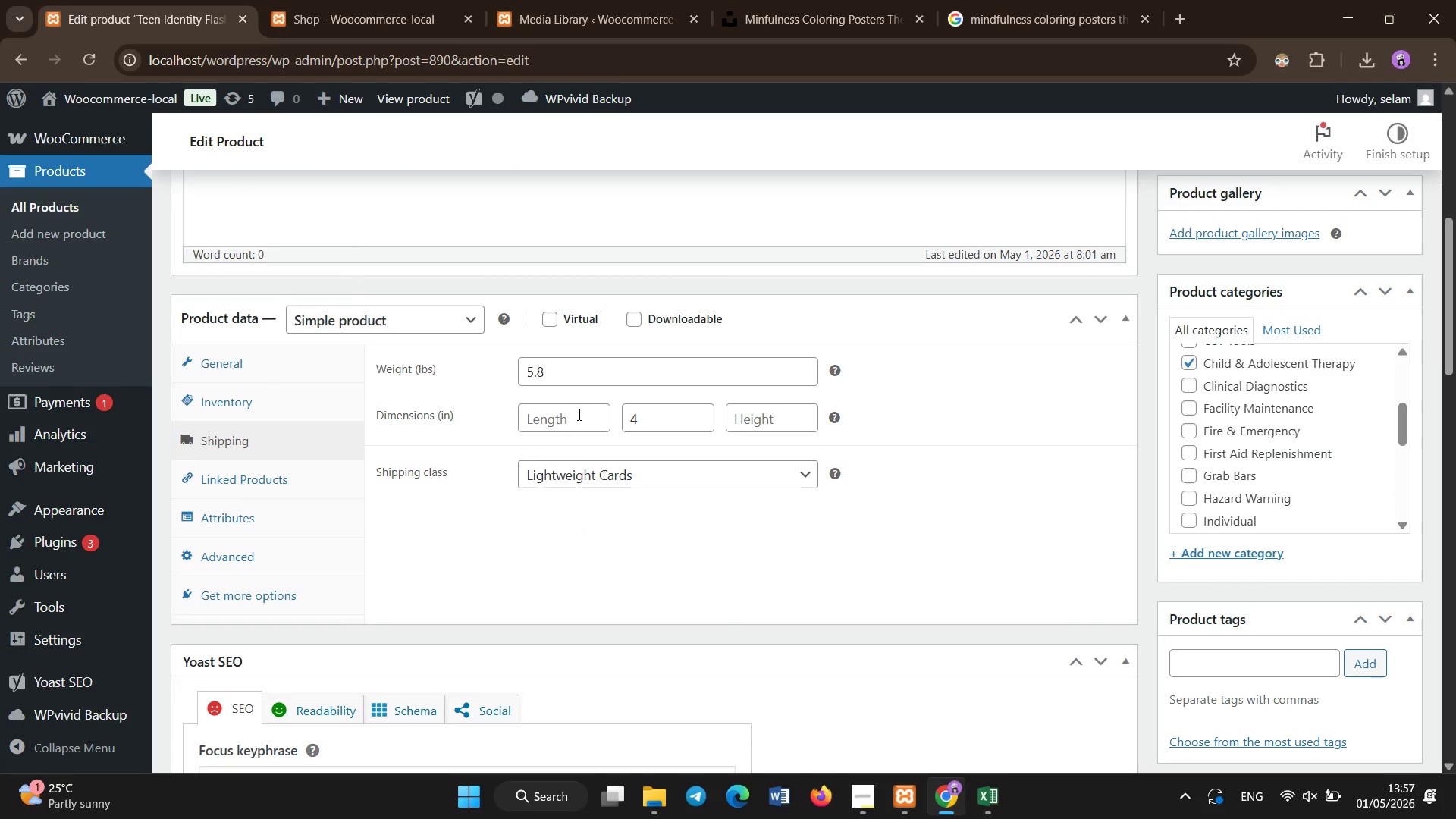 
left_click([579, 416])
 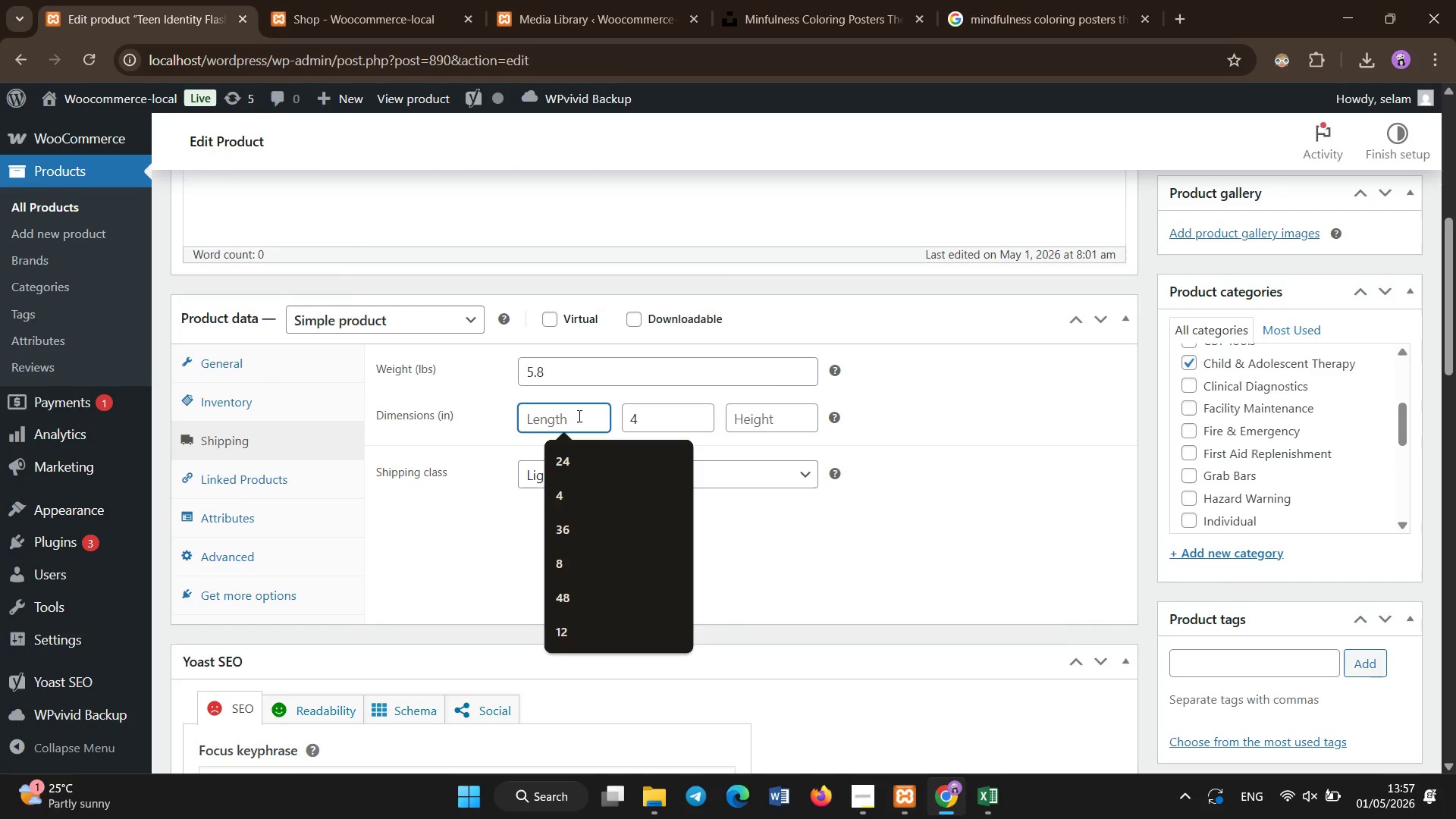 
key(Numpad4)
 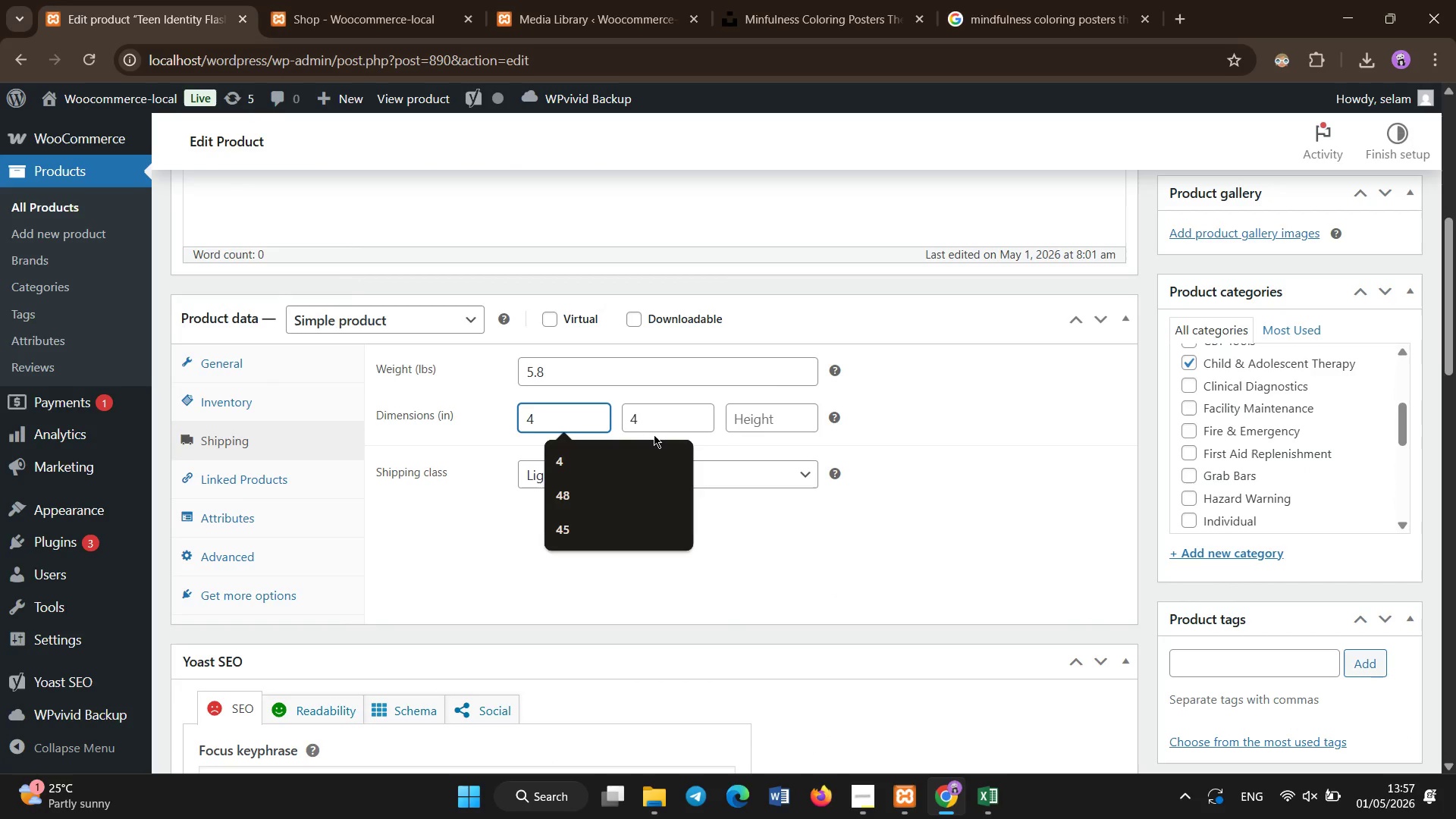 
left_click([654, 428])
 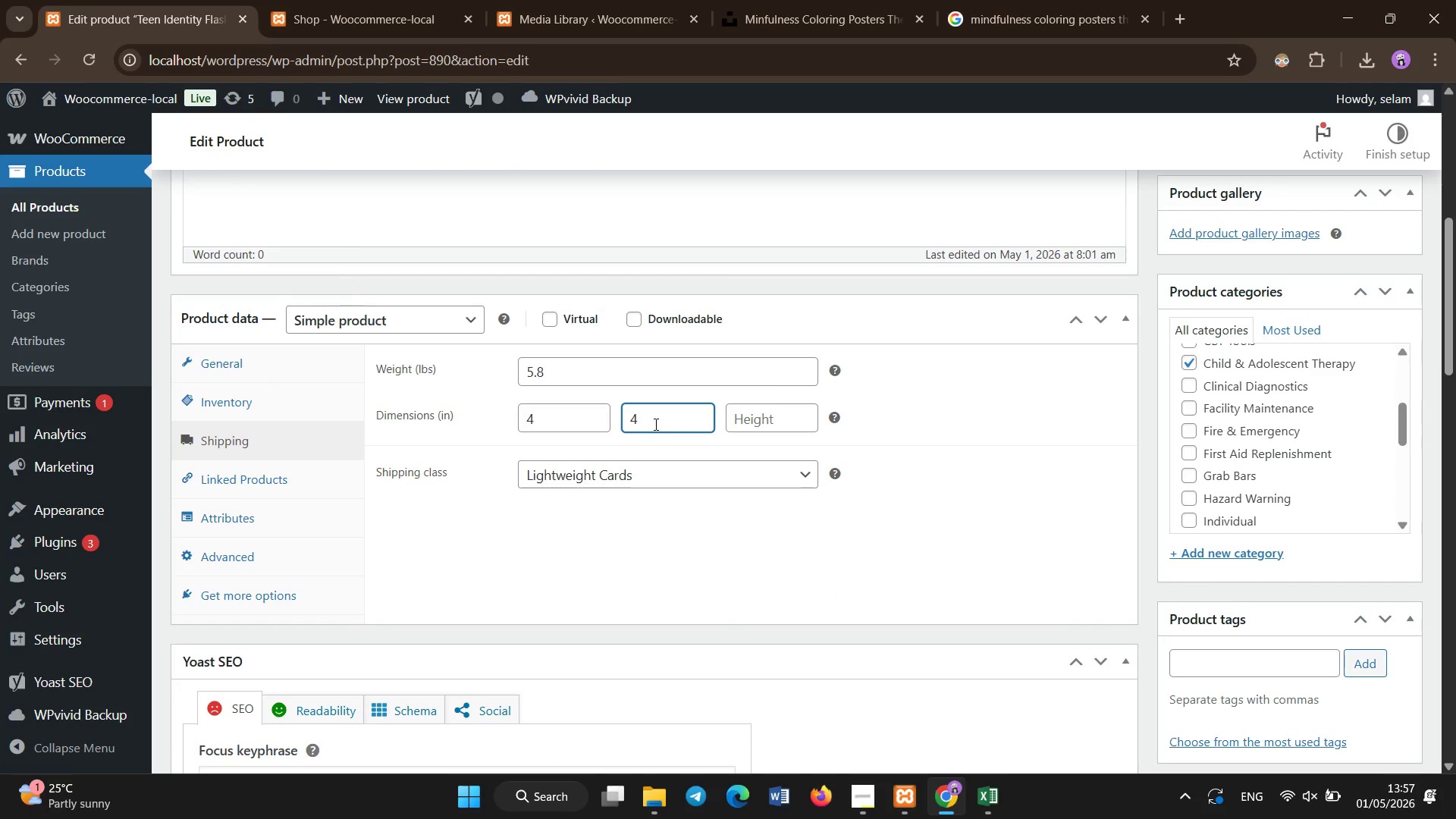 
key(Backspace)
 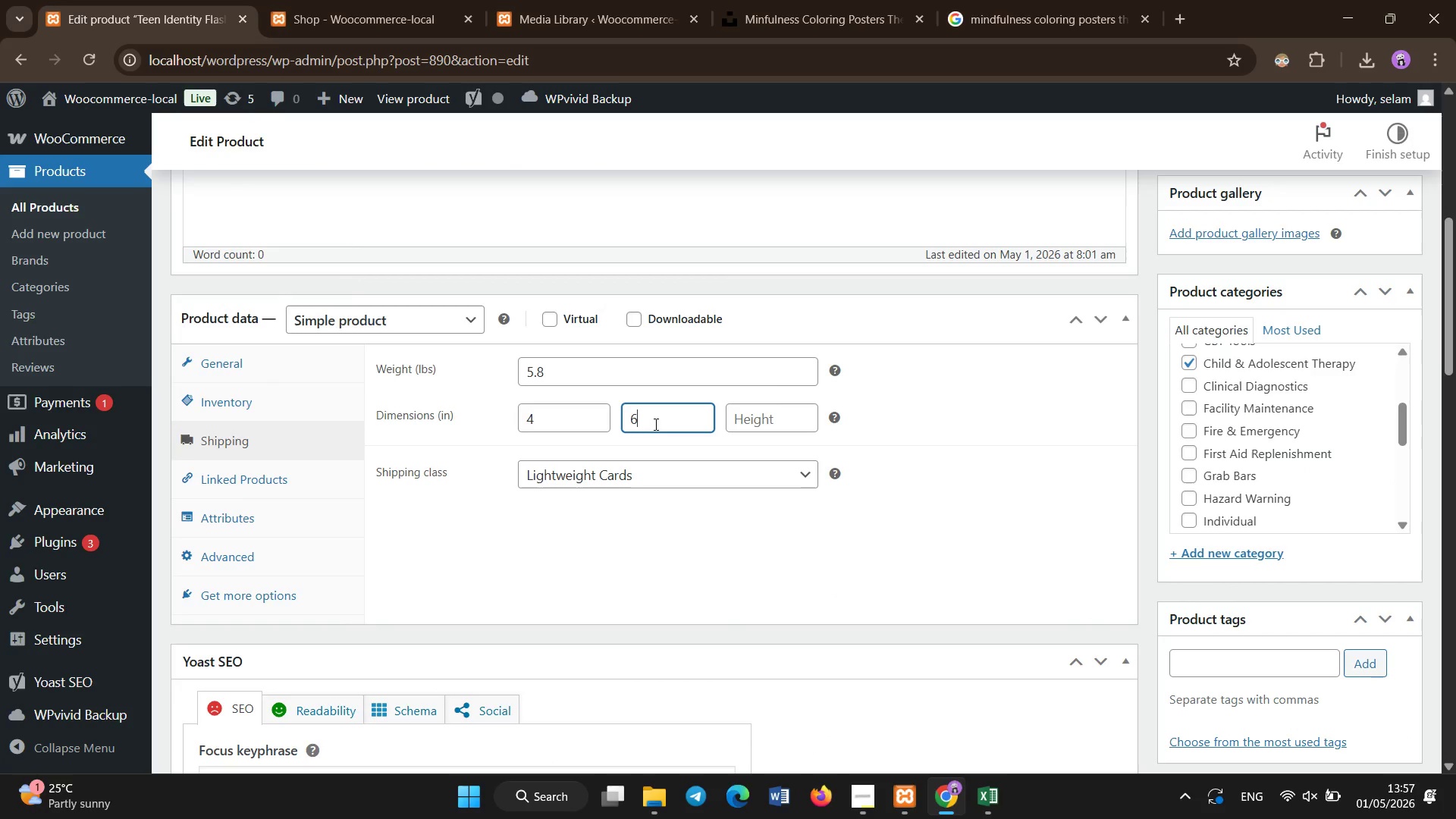 
key(Numpad6)
 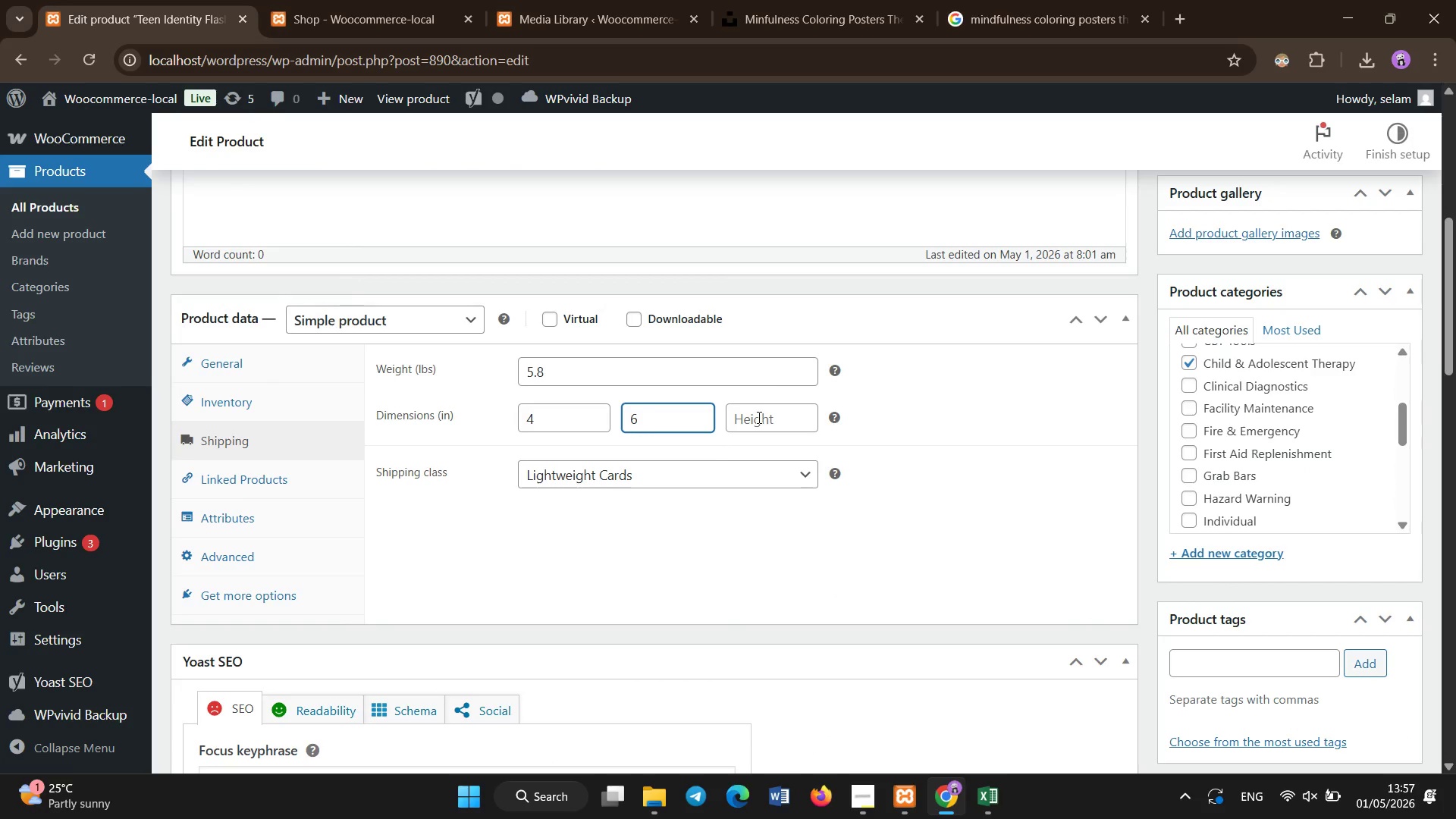 
left_click([766, 413])
 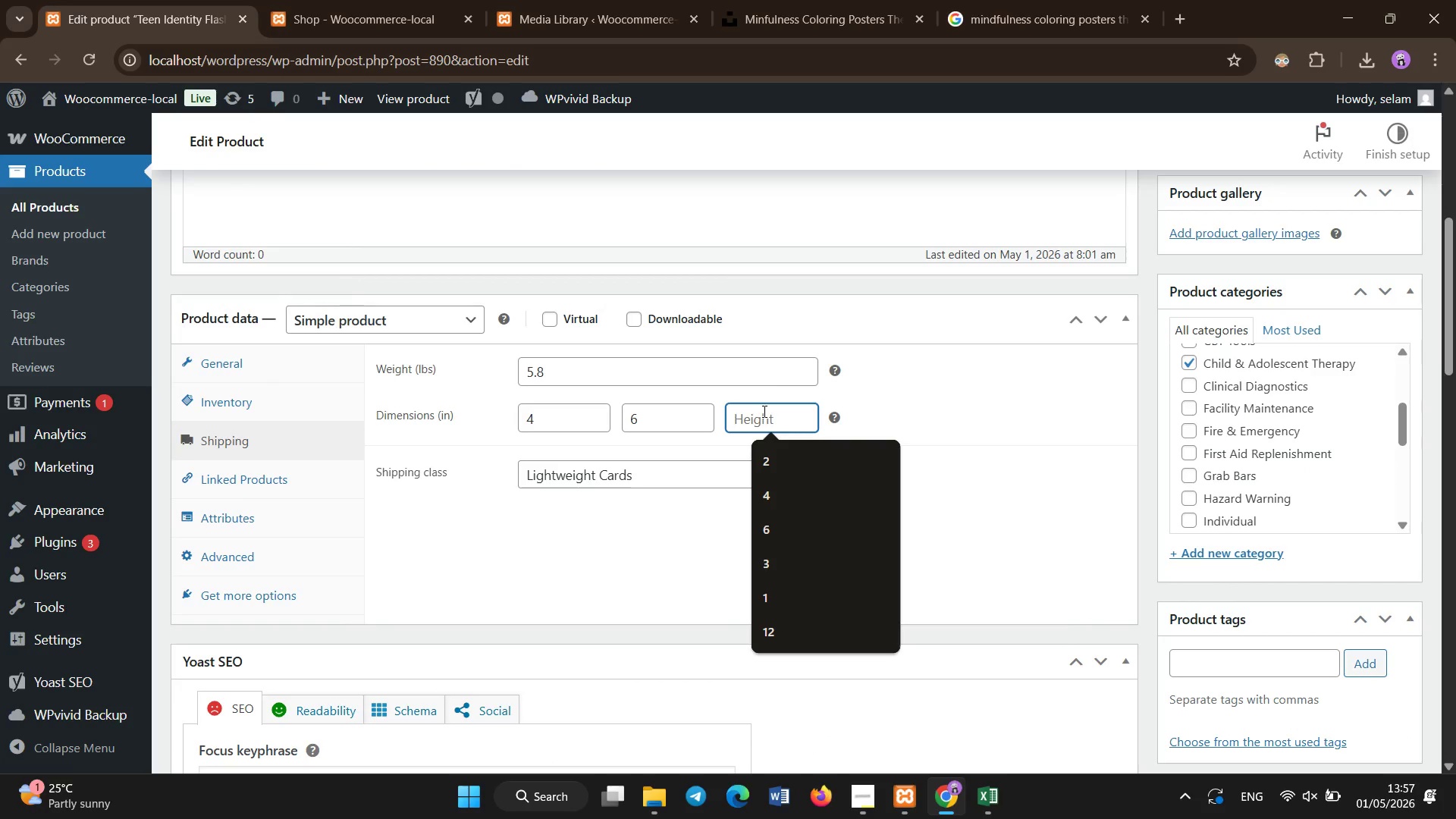 
key(Numpad1)
 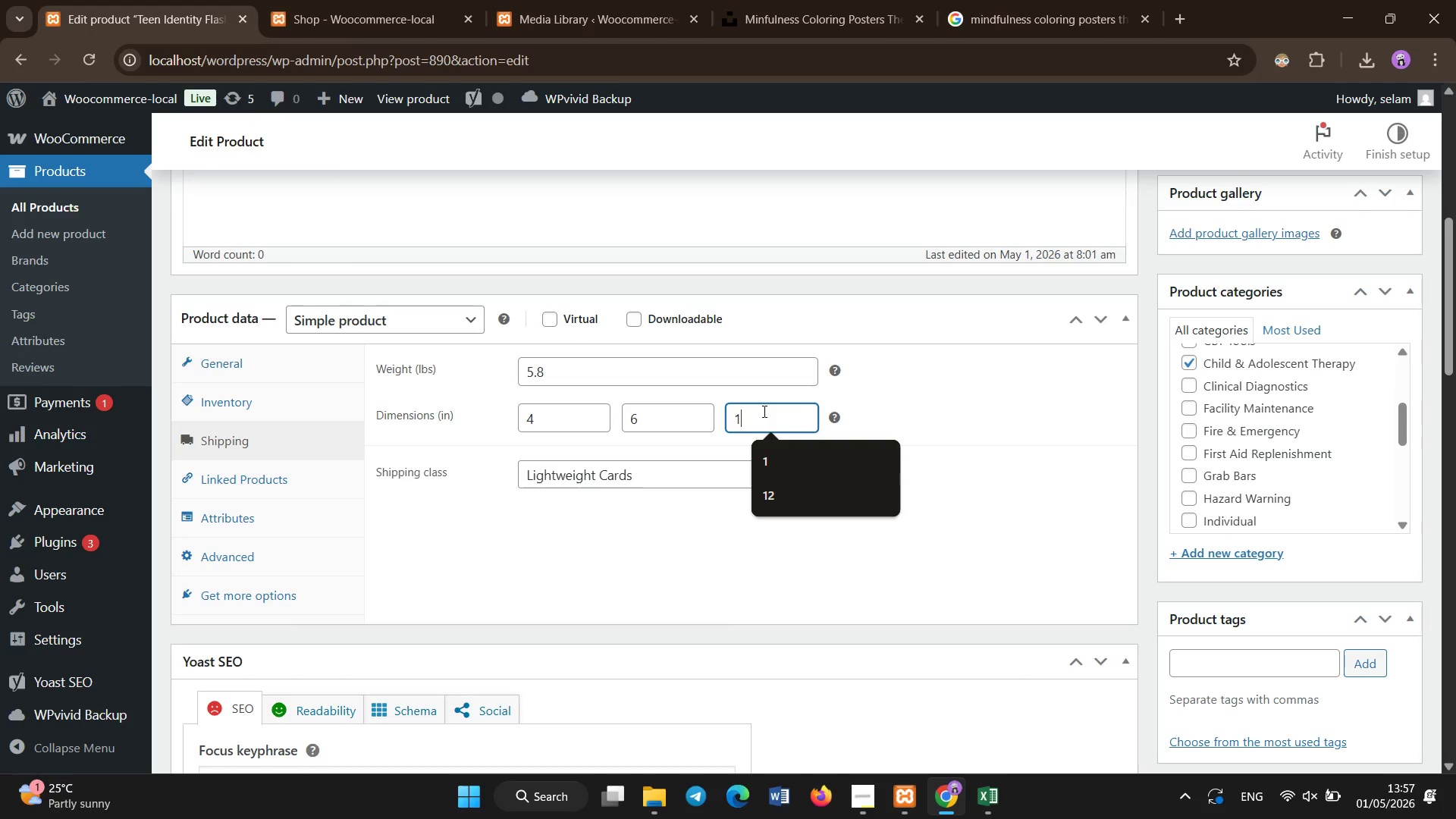 
scroll: coordinate [764, 412], scroll_direction: down, amount: 3.0
 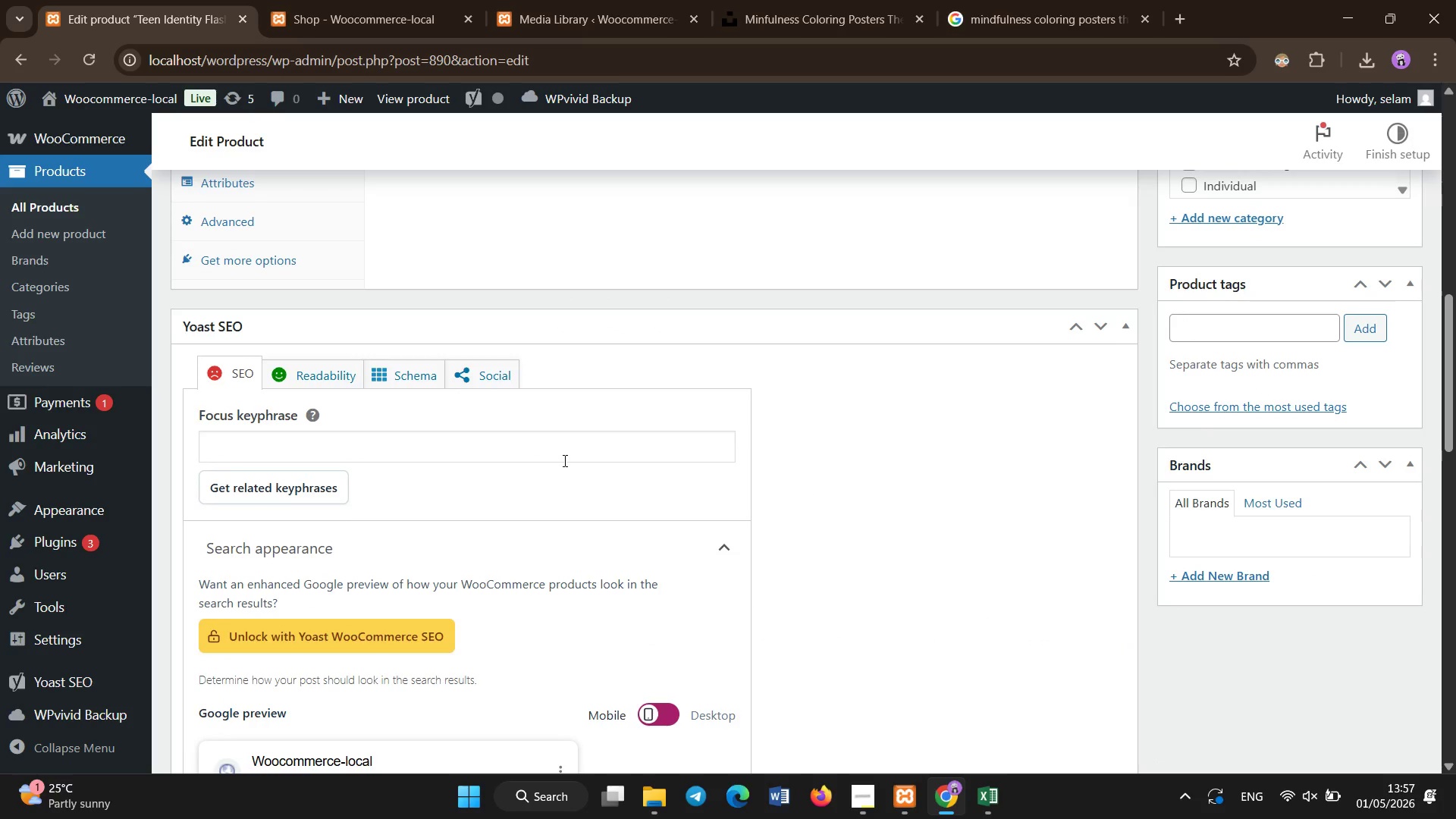 
left_click([567, 457])
 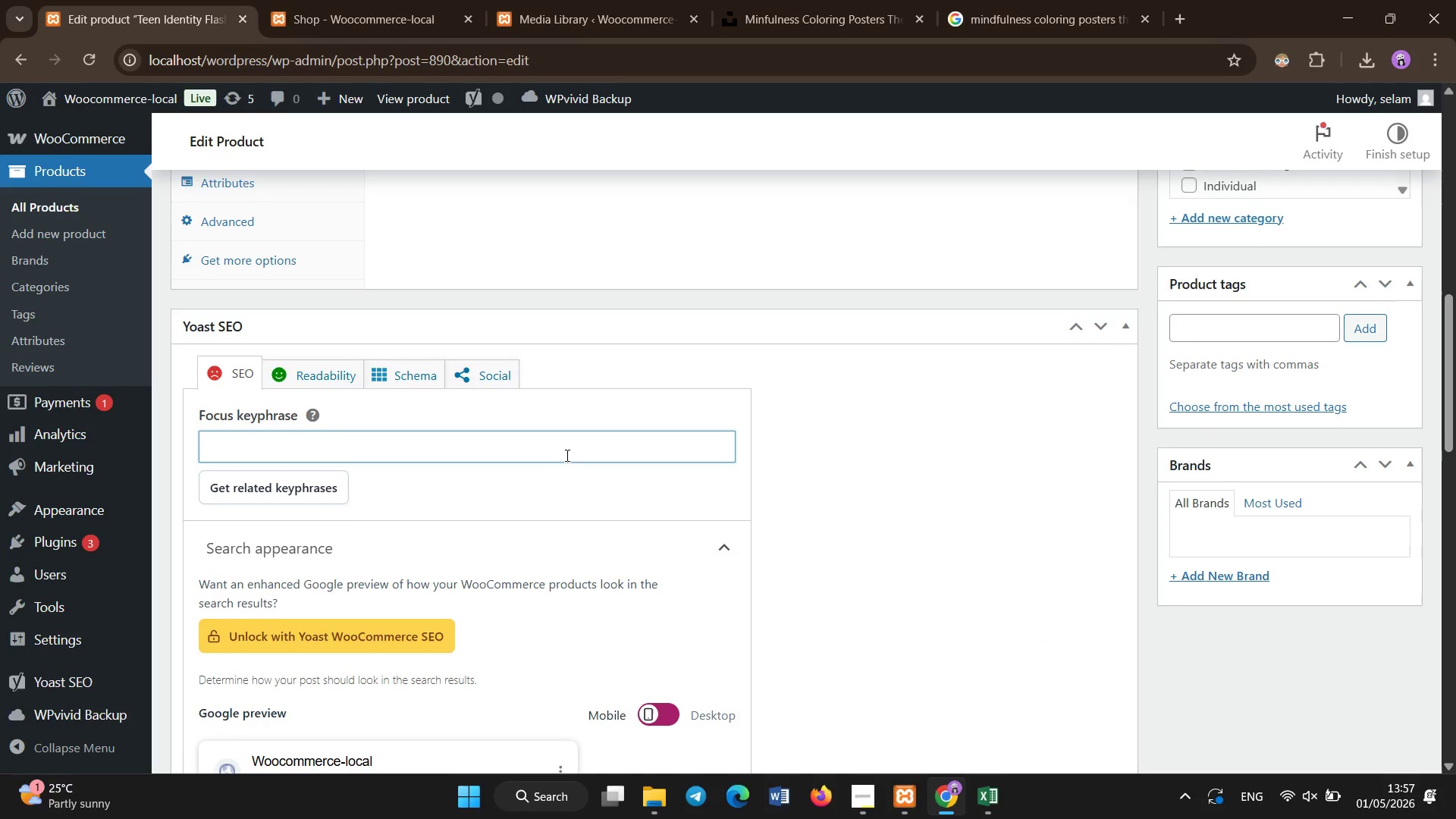 
type(teen therapy flashcards)
 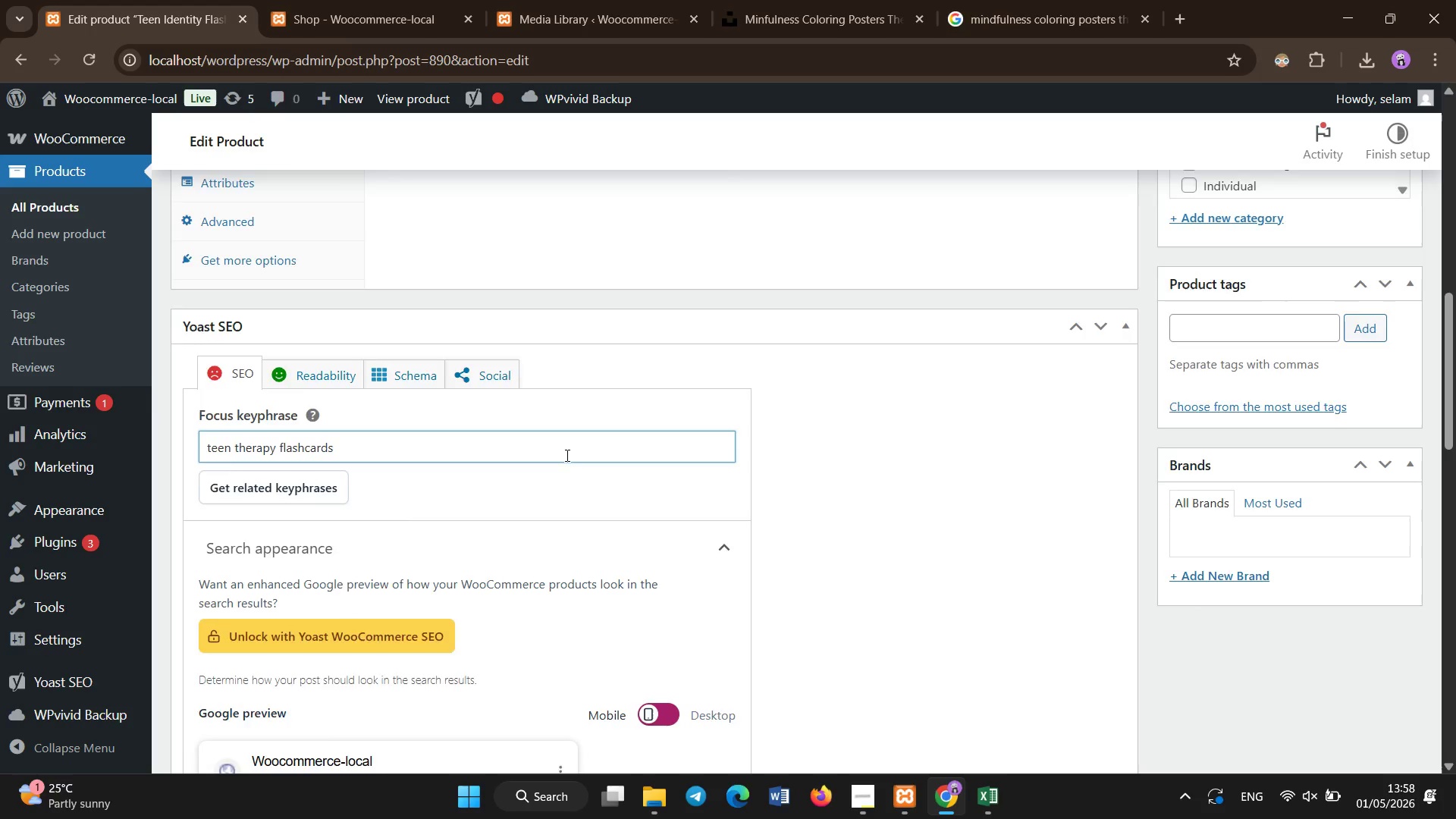 
left_click([440, 413])
 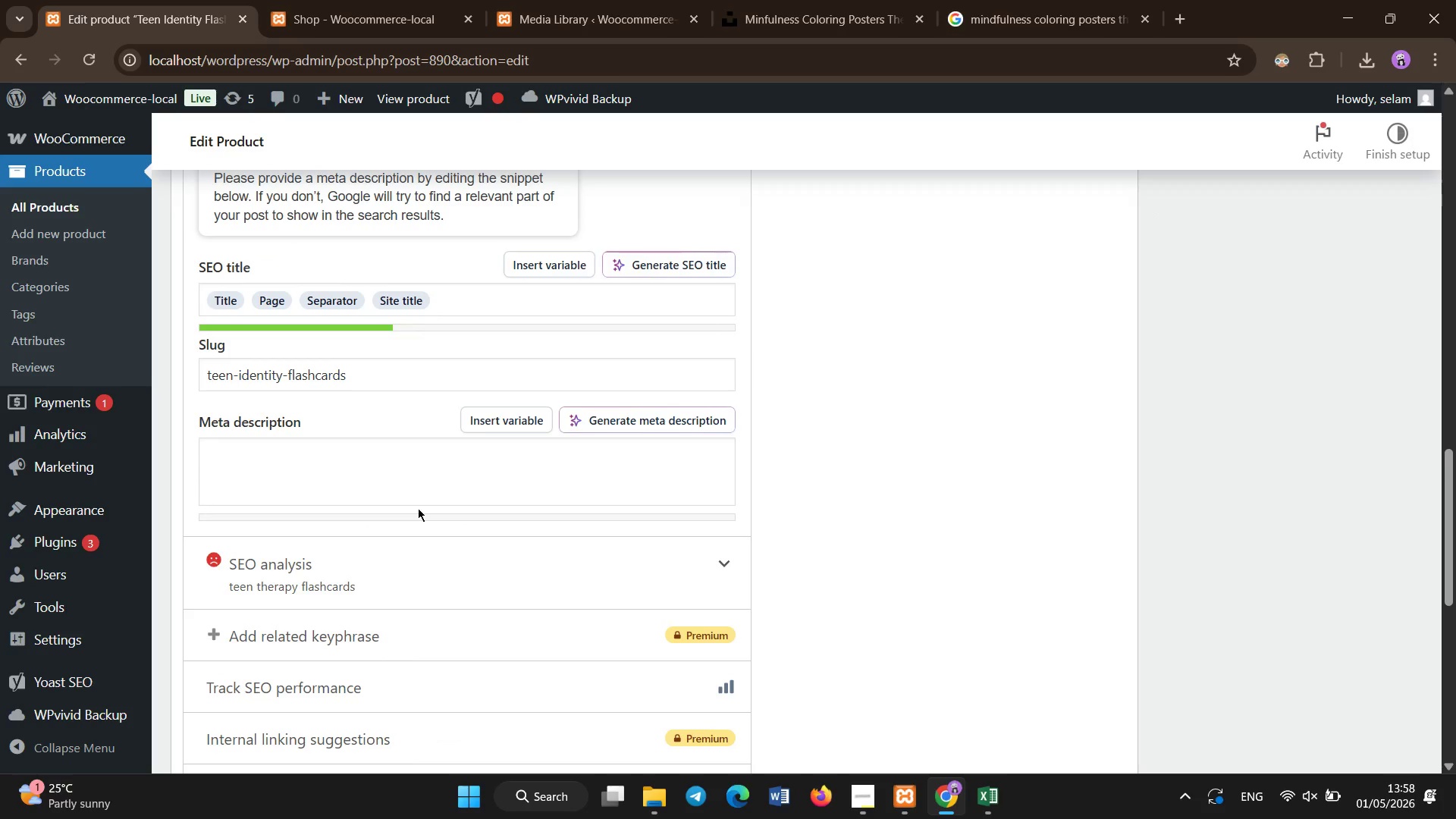 
scroll: coordinate [453, 602], scroll_direction: down, amount: 7.0
 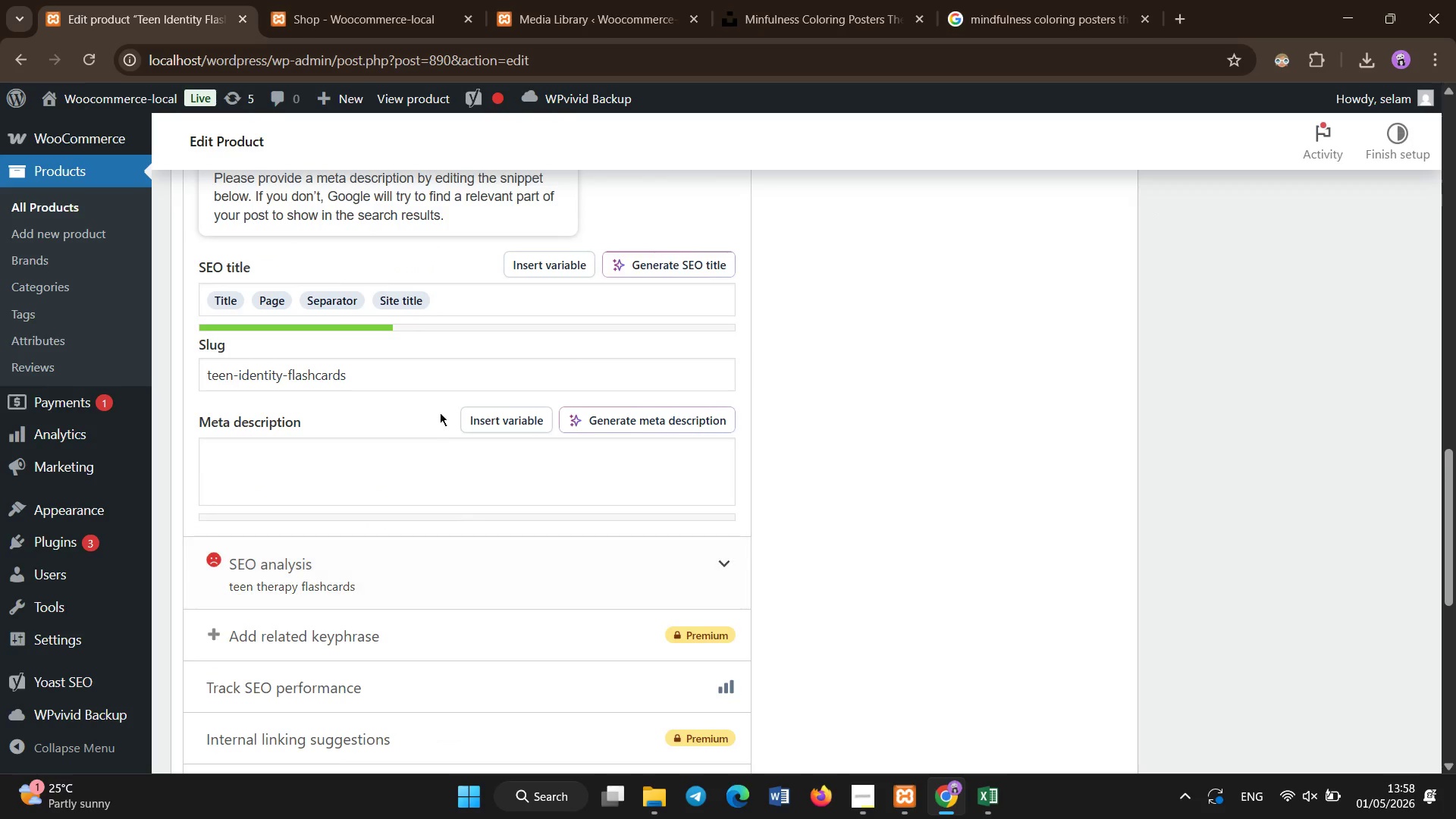 
double_click([418, 508])
 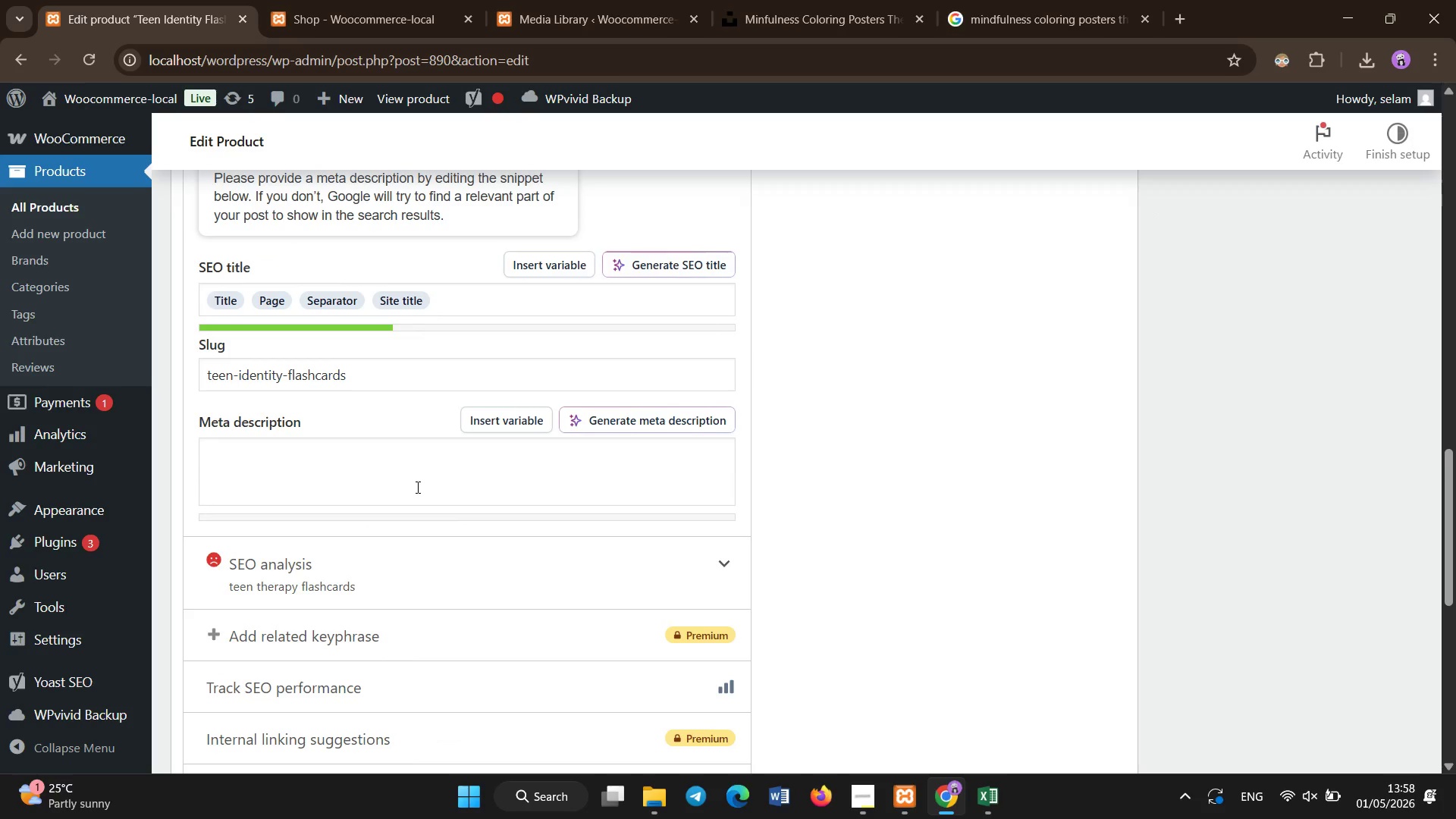 
triple_click([418, 488])
 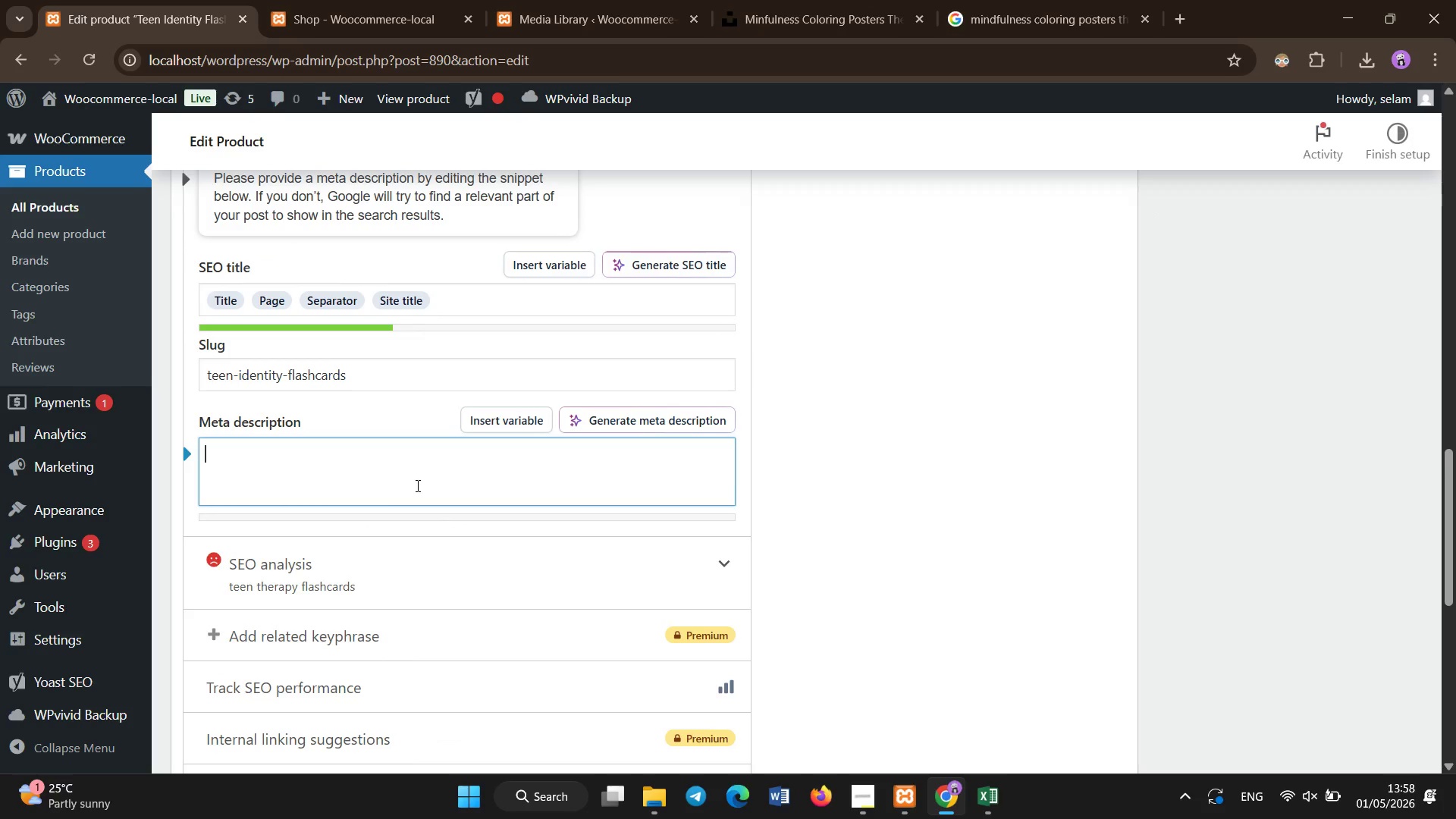 
type(Teen therapy flashcards designed to support identitiy exploraion )
key(Backspace)
type(, emotional awareness, and )
 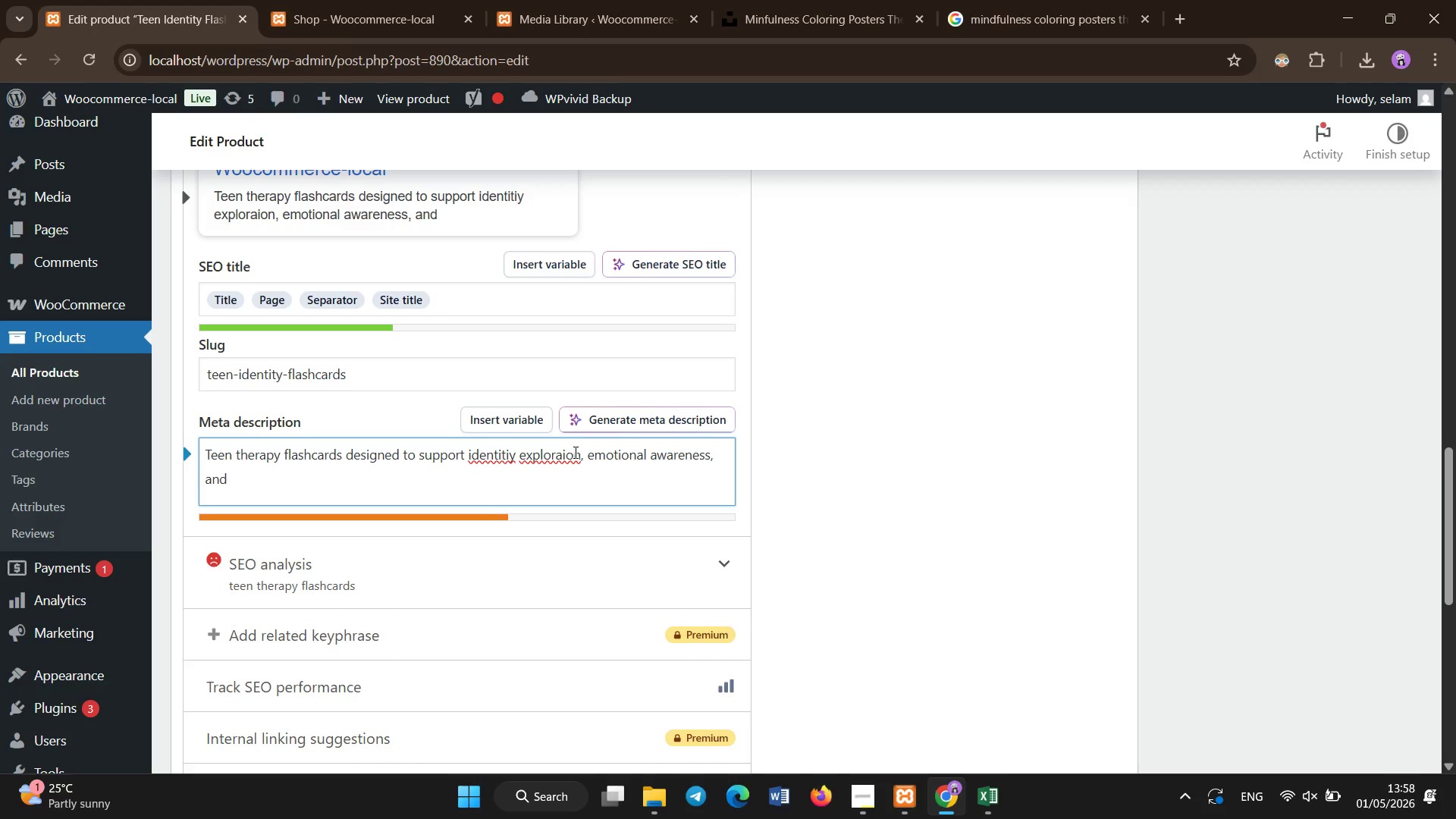 
left_click_drag(start_coordinate=[582, 450], to_coordinate=[582, 455])
 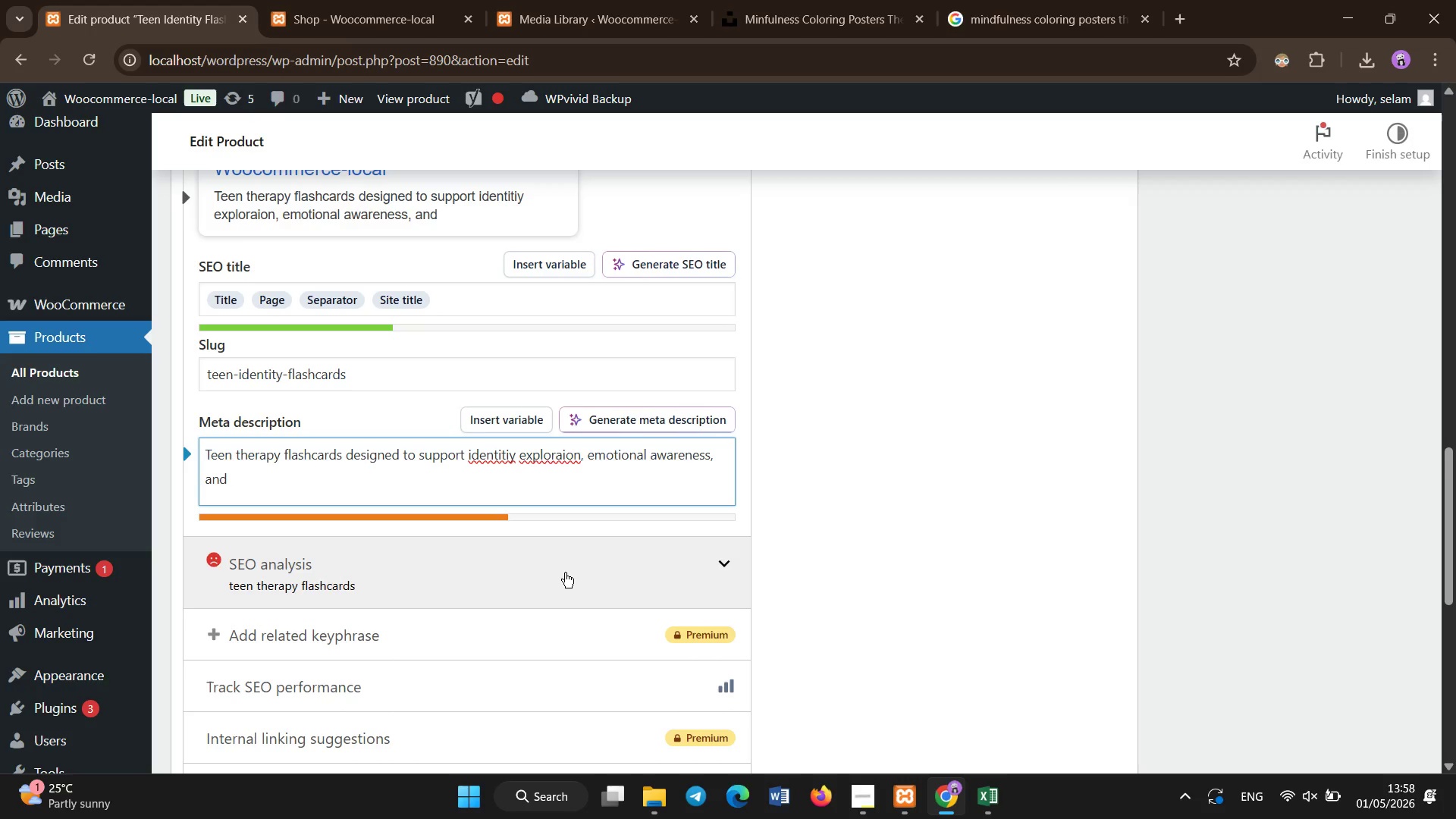 
hold_key(key=Backspace, duration=0.78)
 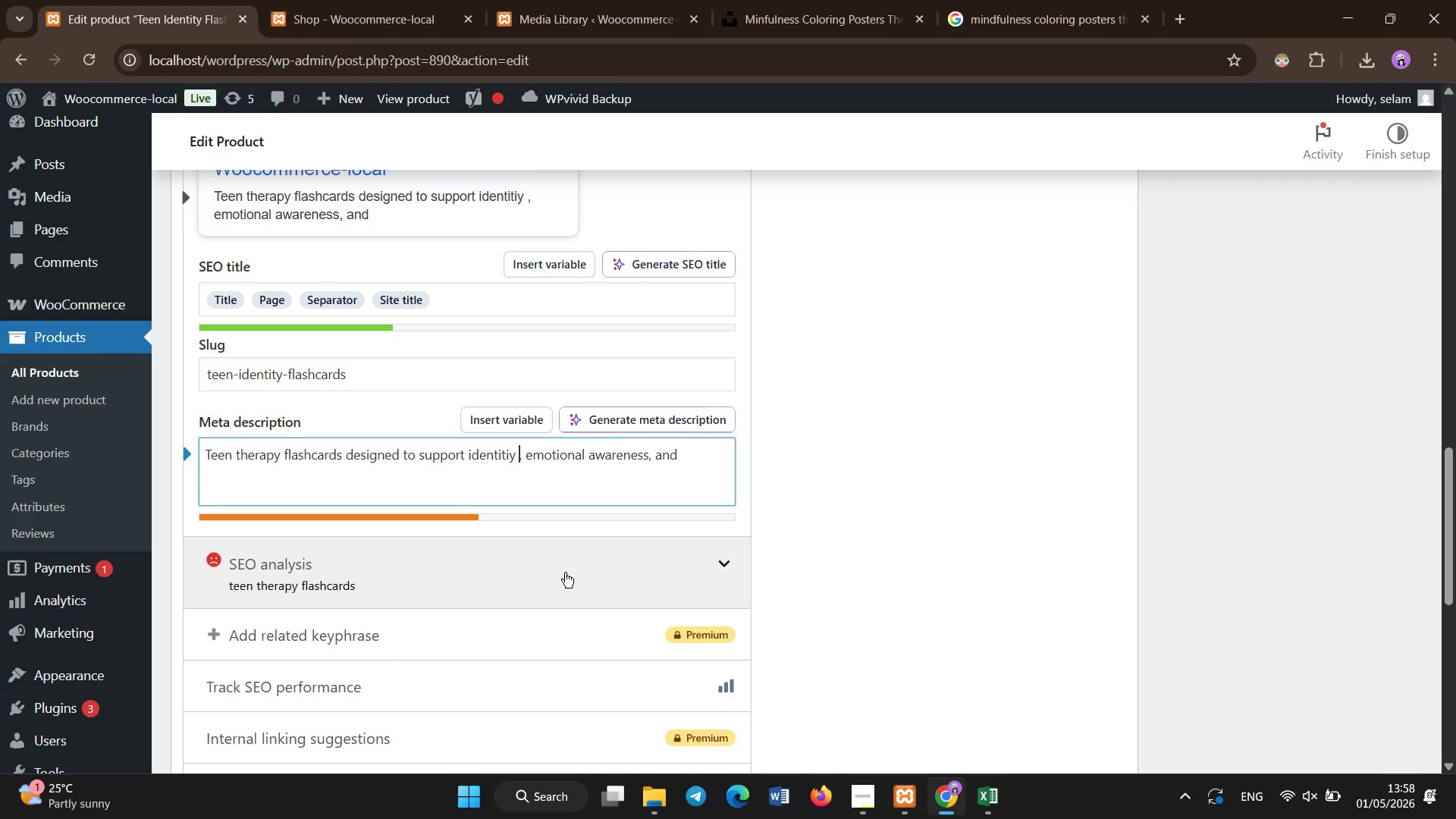 
key(Backspace)
key(Backspace)
key(Backspace)
key(Backspace)
key(Backspace)
key(Backspace)
type(tity expol)
key(Backspace)
key(Backspace)
type(loration)
 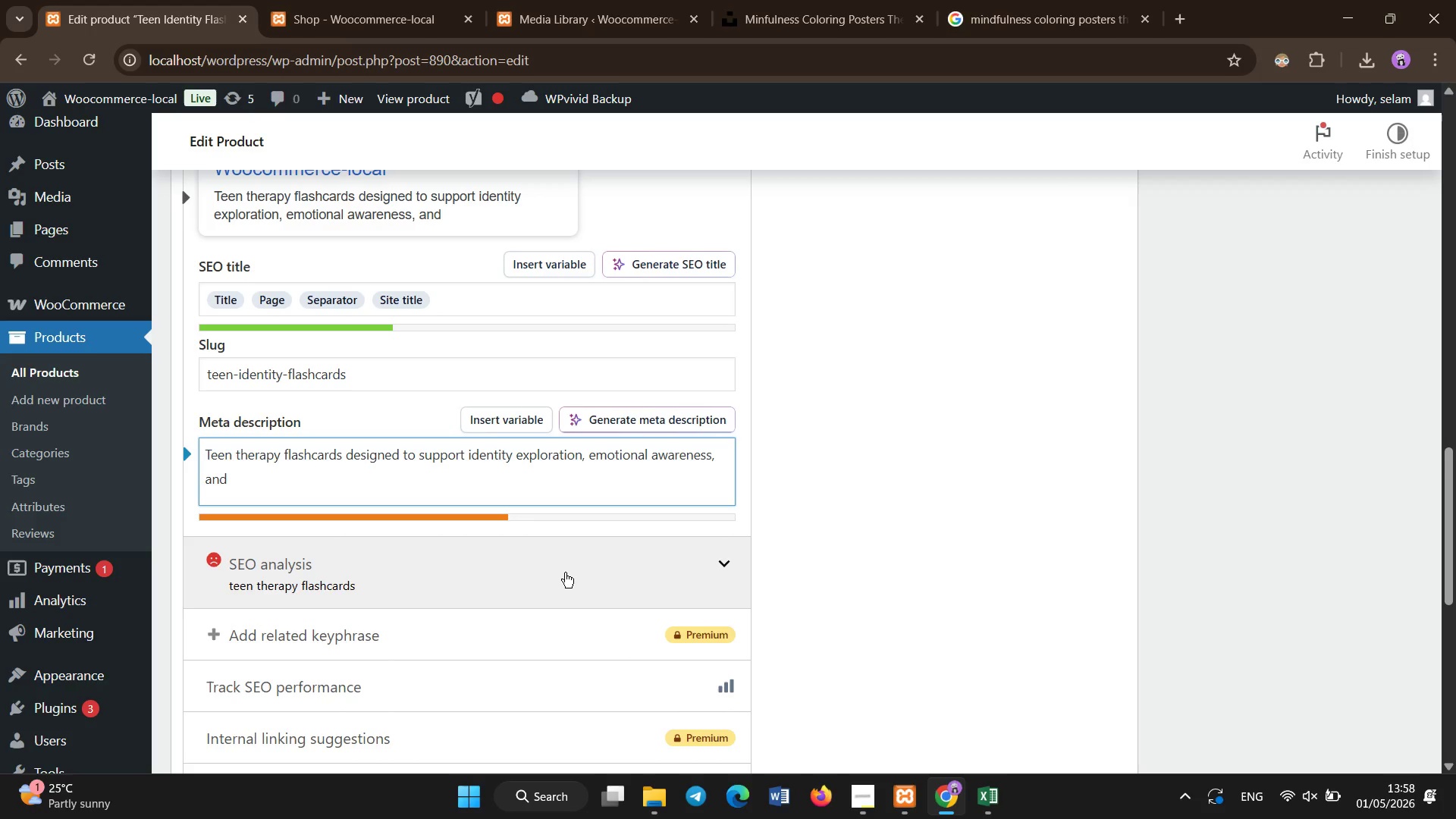 
key(ArrowDown)
 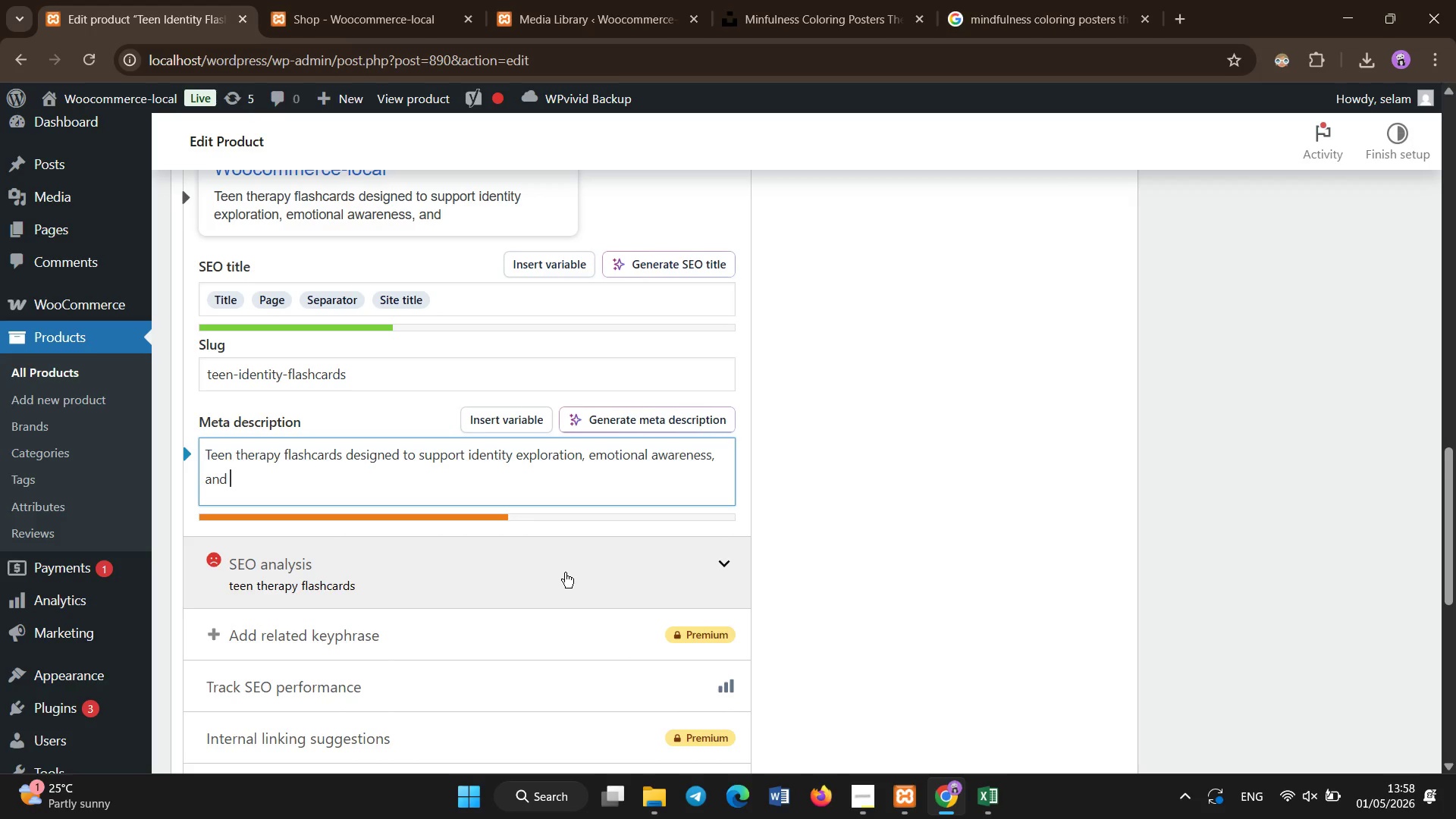 
type(communication in adolescent counseling.)
 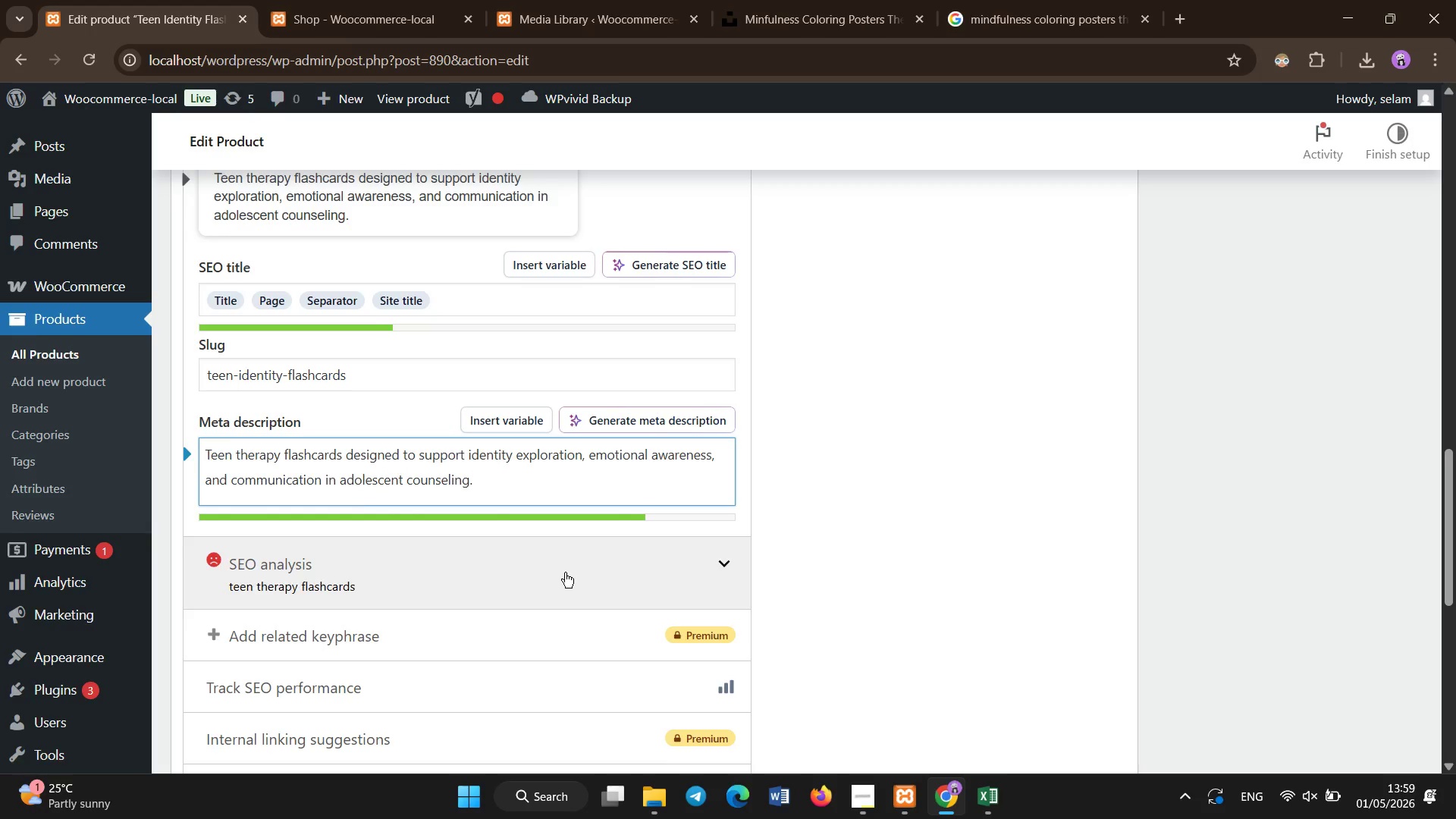 
left_click([863, 0])
 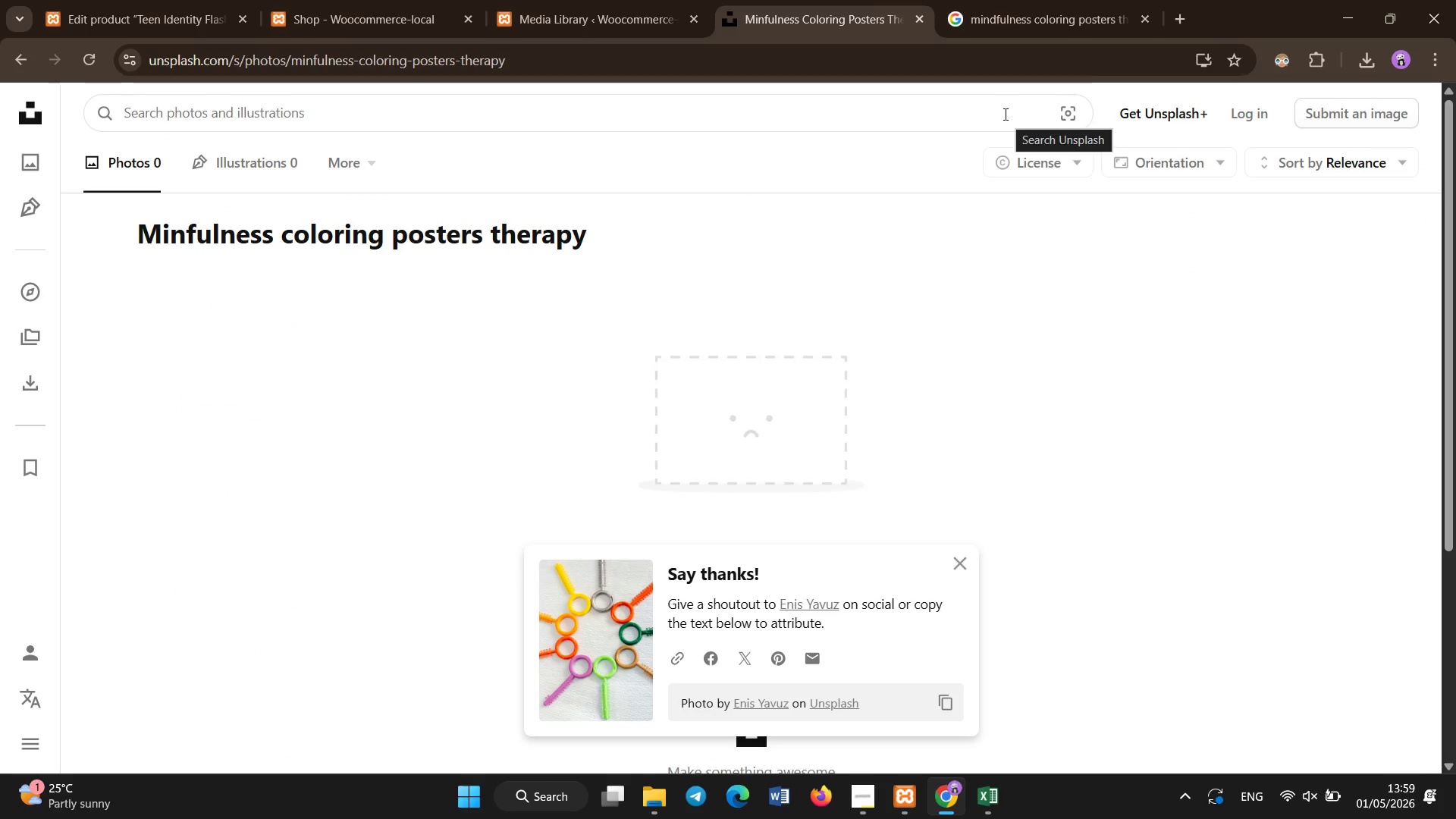 
scroll: coordinate [851, 0], scroll_direction: up, amount: 5.0
 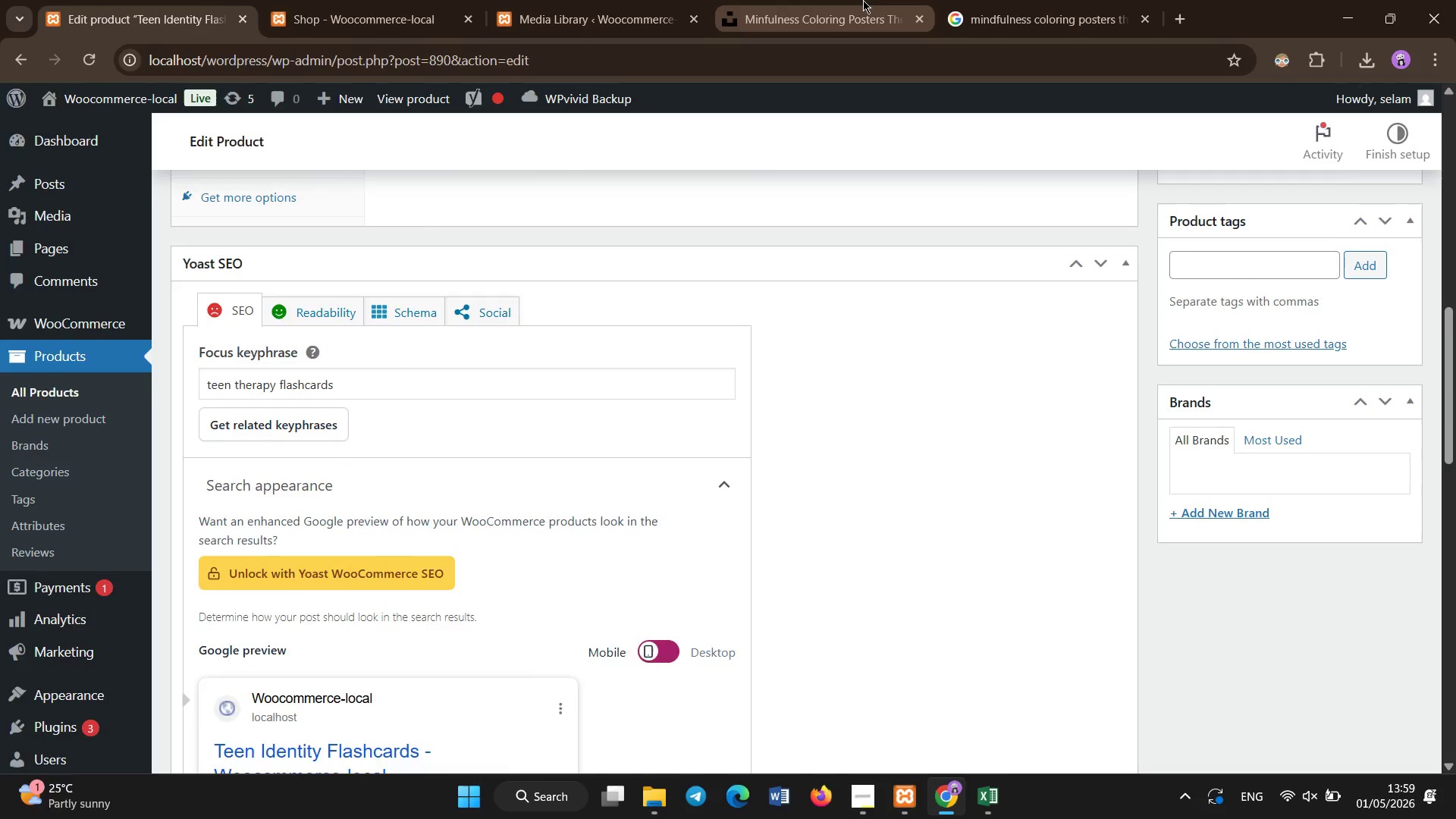 
type(teen therapy flashcards)
 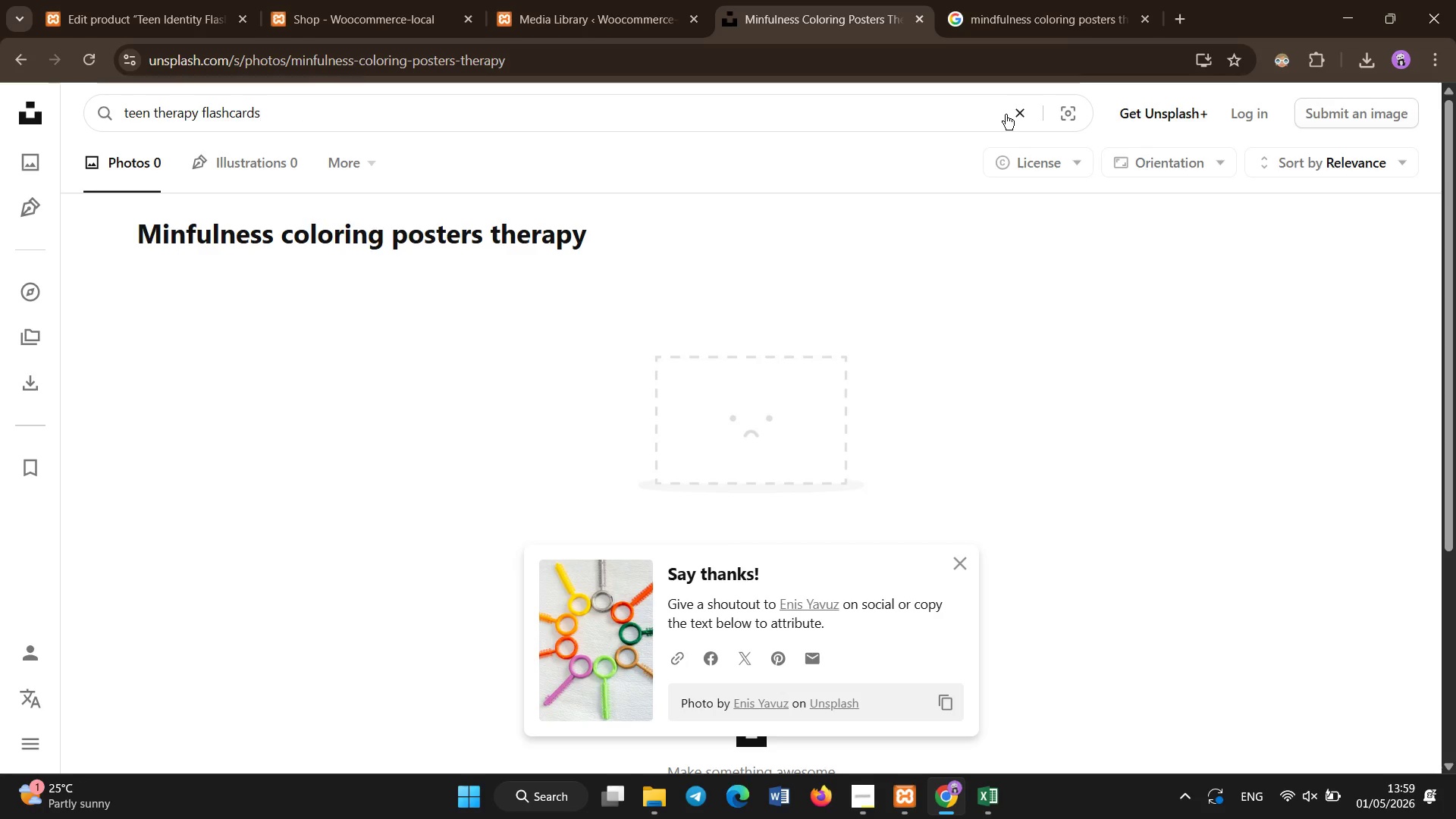 
key(Enter)
 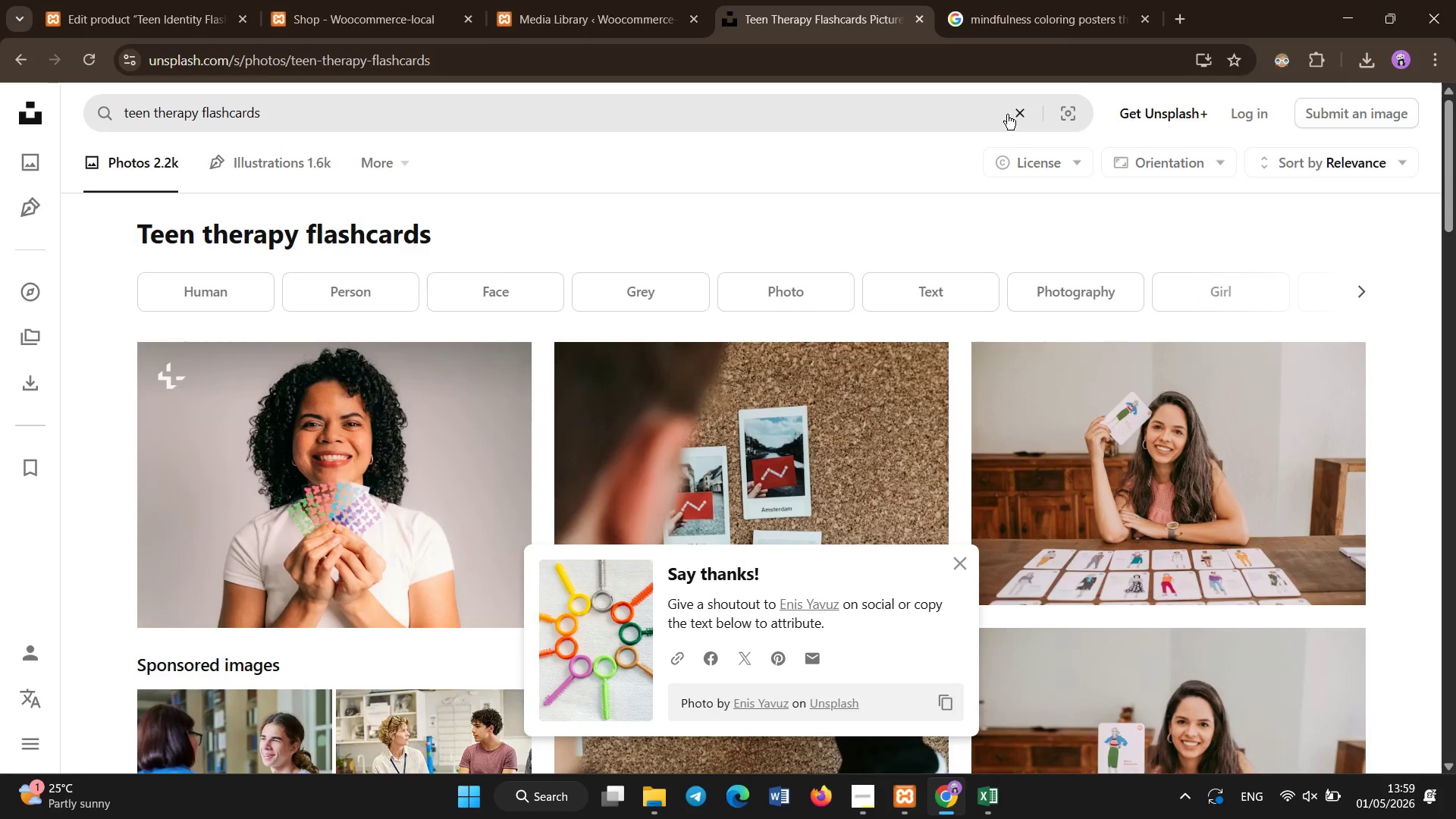 
wait(5.92)
 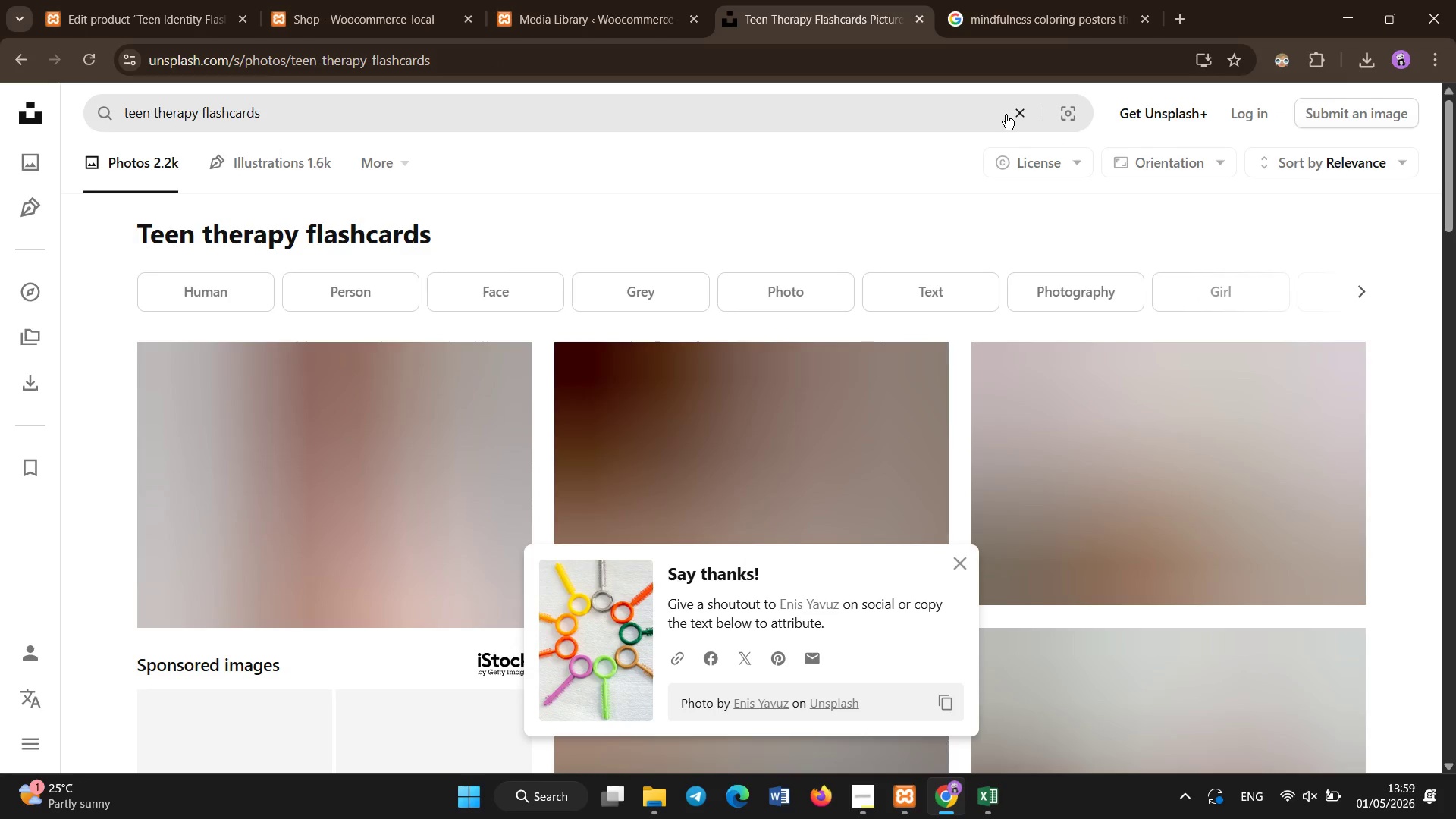 
scroll: coordinate [842, 475], scroll_direction: down, amount: 2.0
 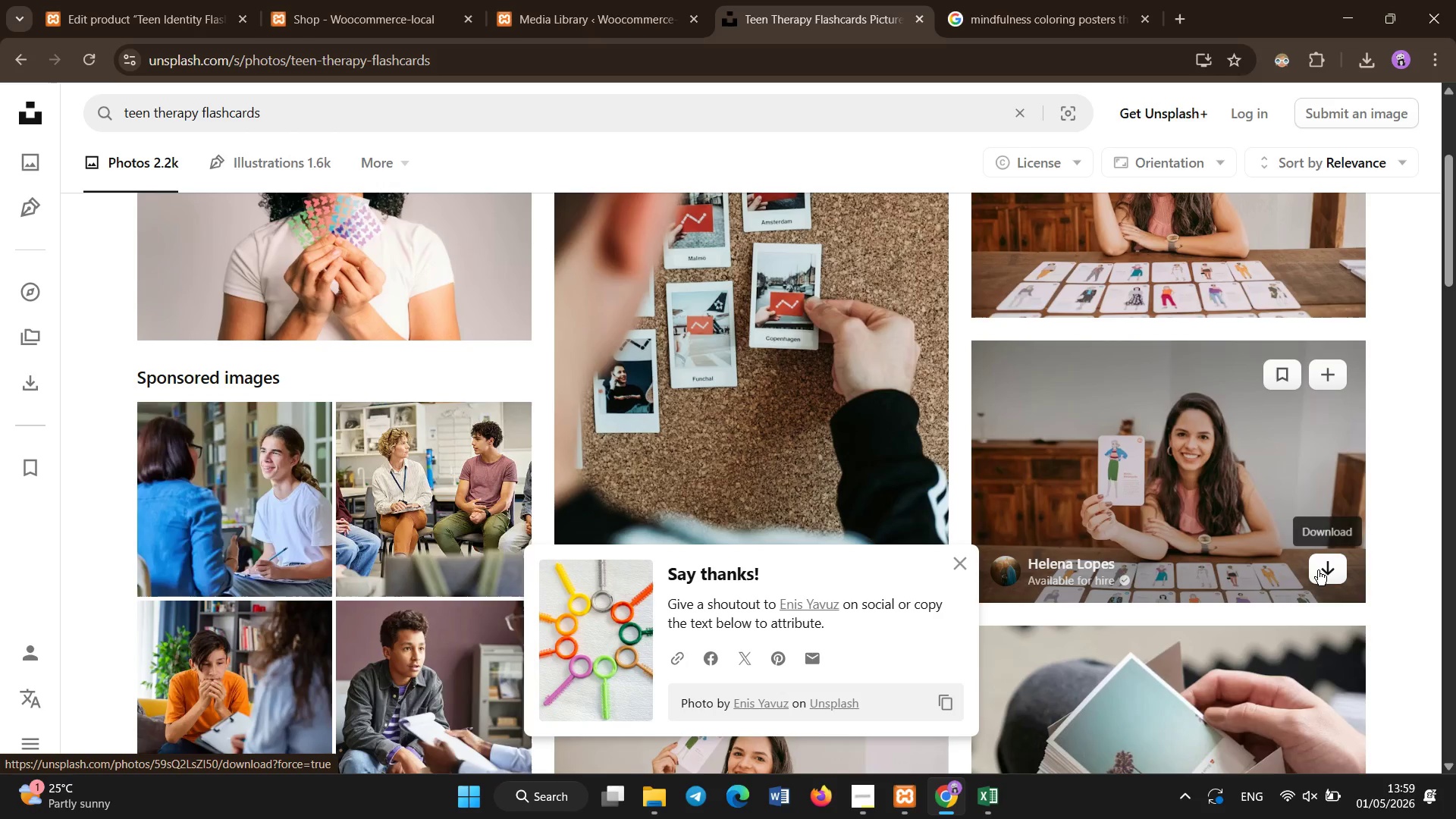 
left_click([1322, 573])
 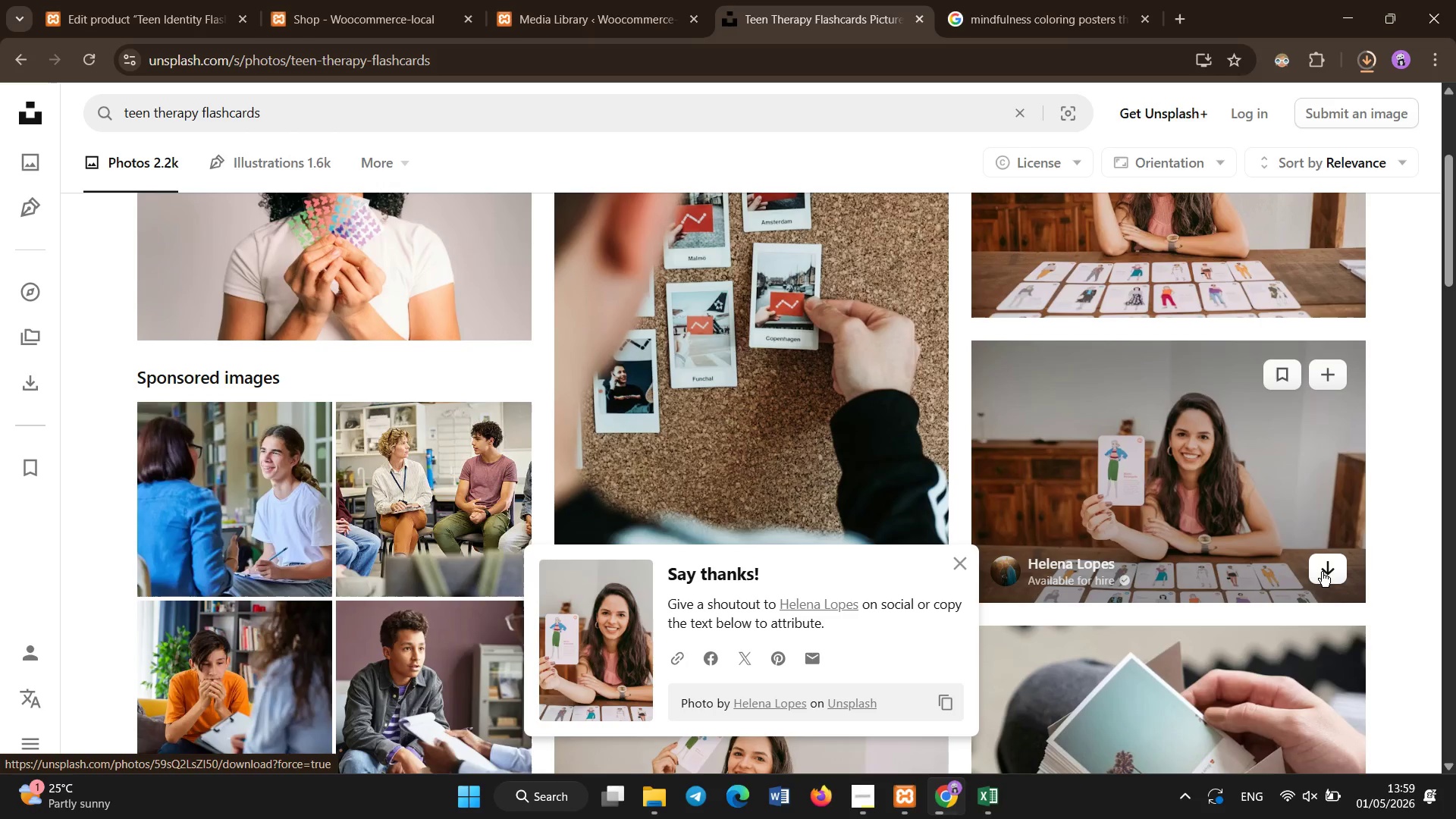 
wait(6.59)
 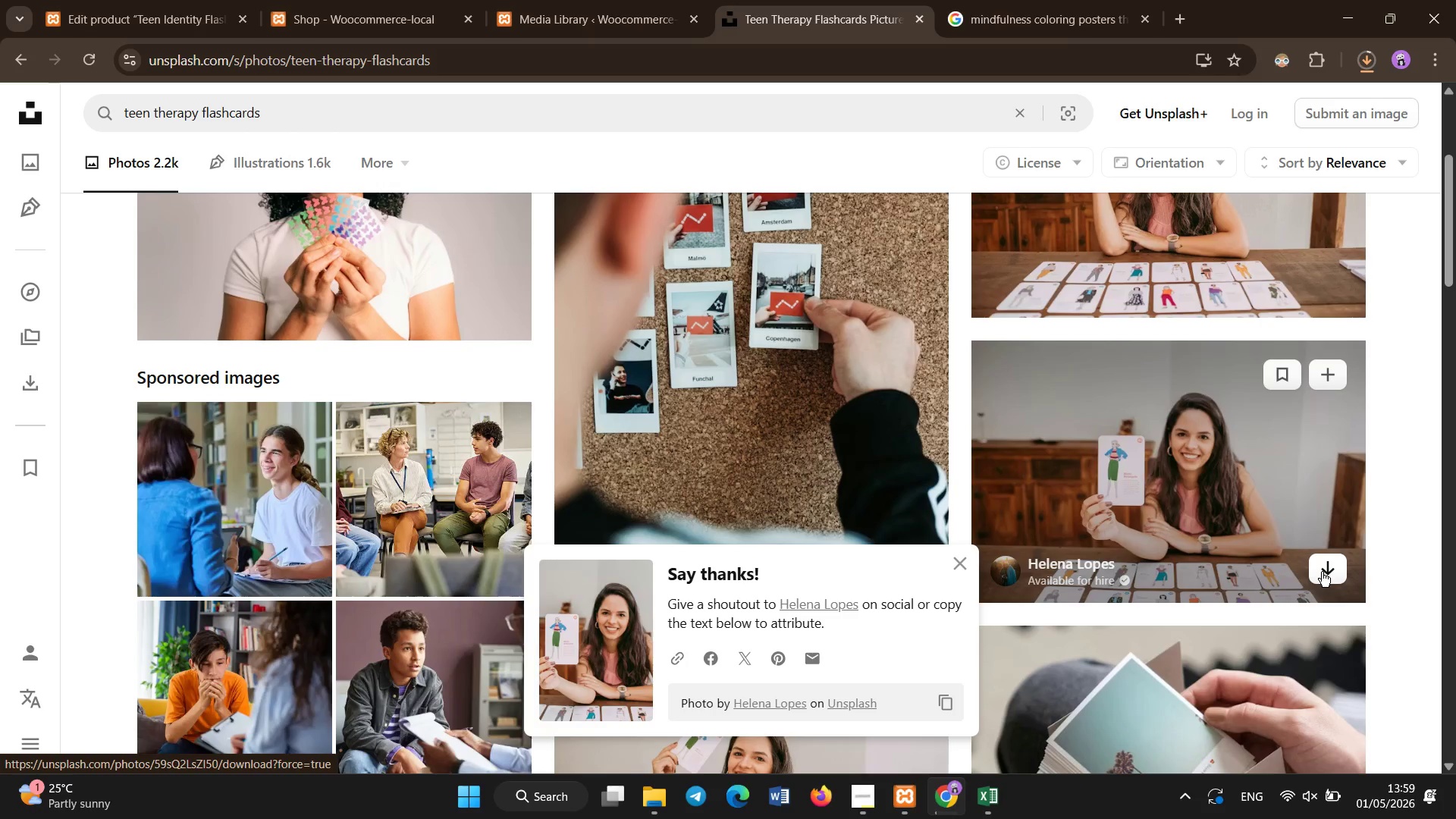 
left_click([127, 0])
 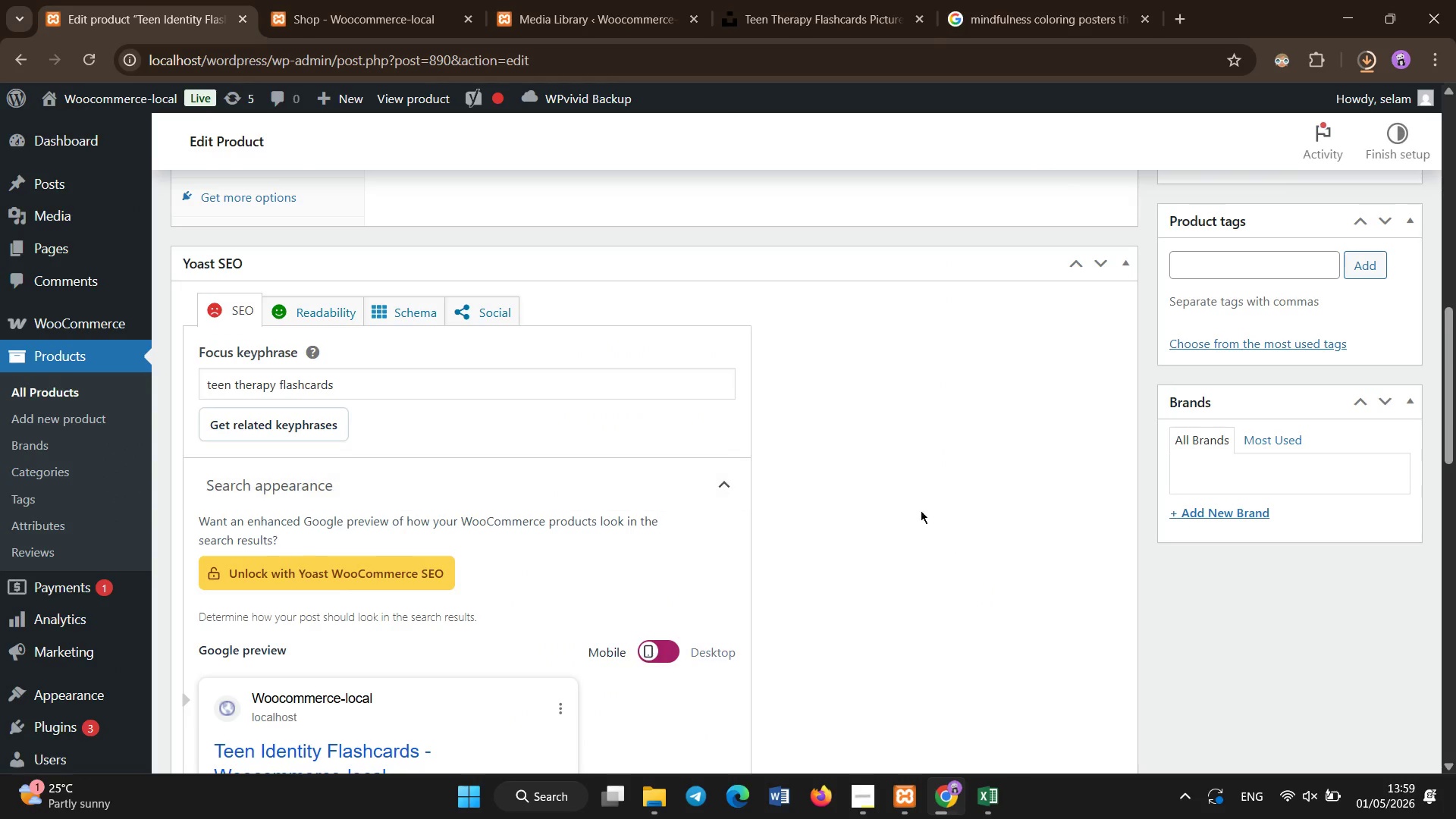 
scroll: coordinate [1135, 535], scroll_direction: up, amount: 11.0
 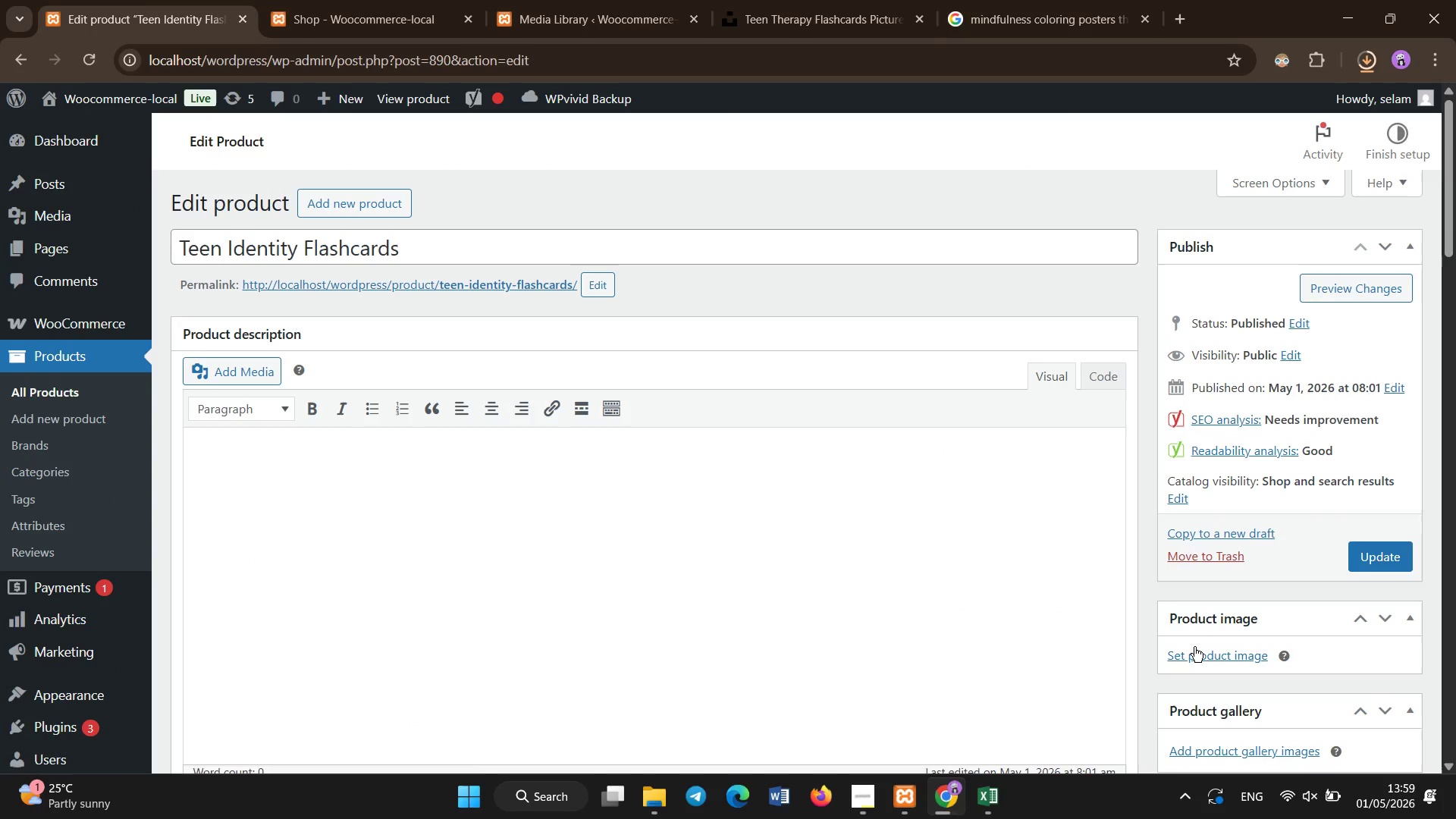 
left_click([1194, 647])
 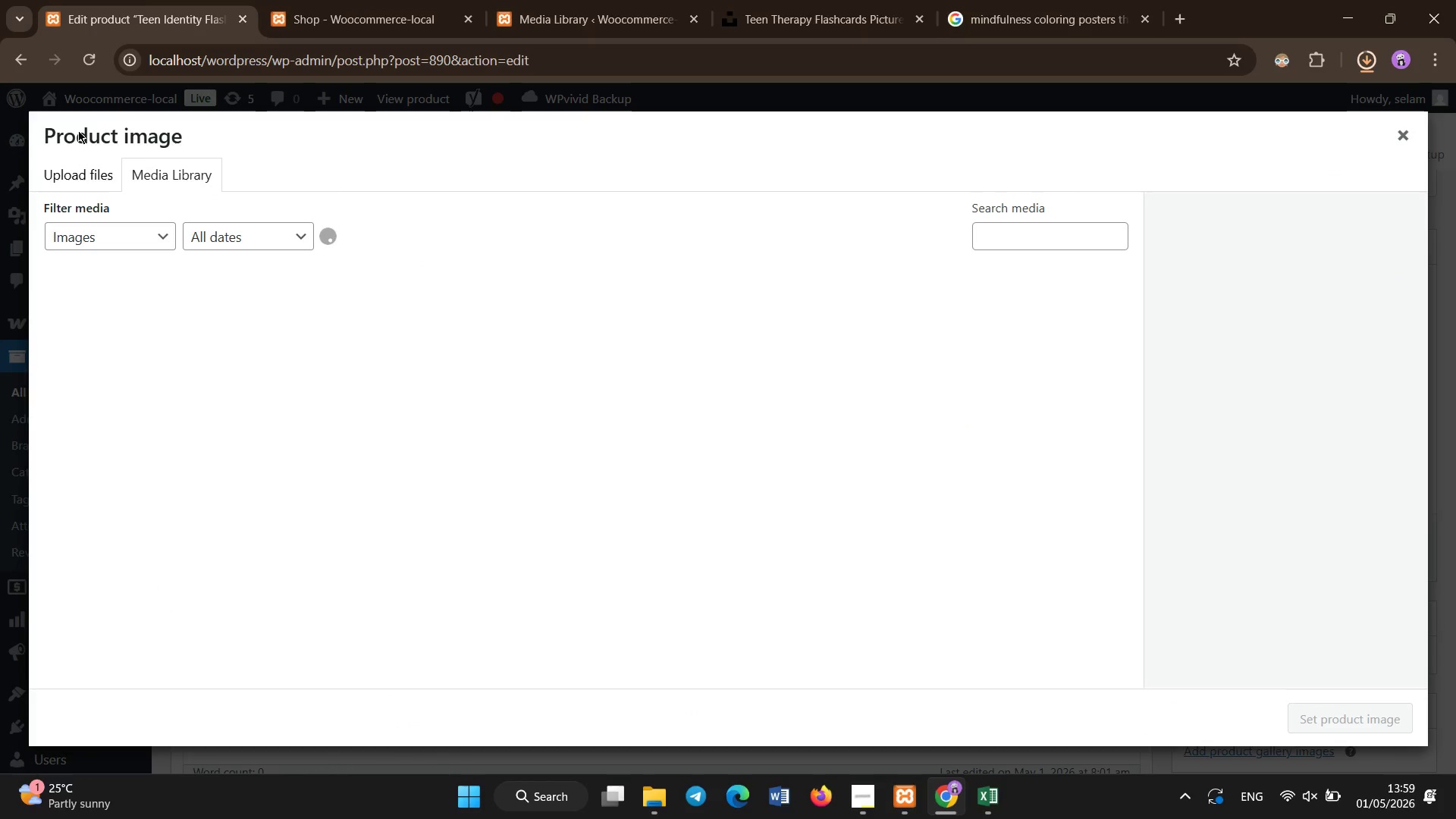 
left_click([74, 177])
 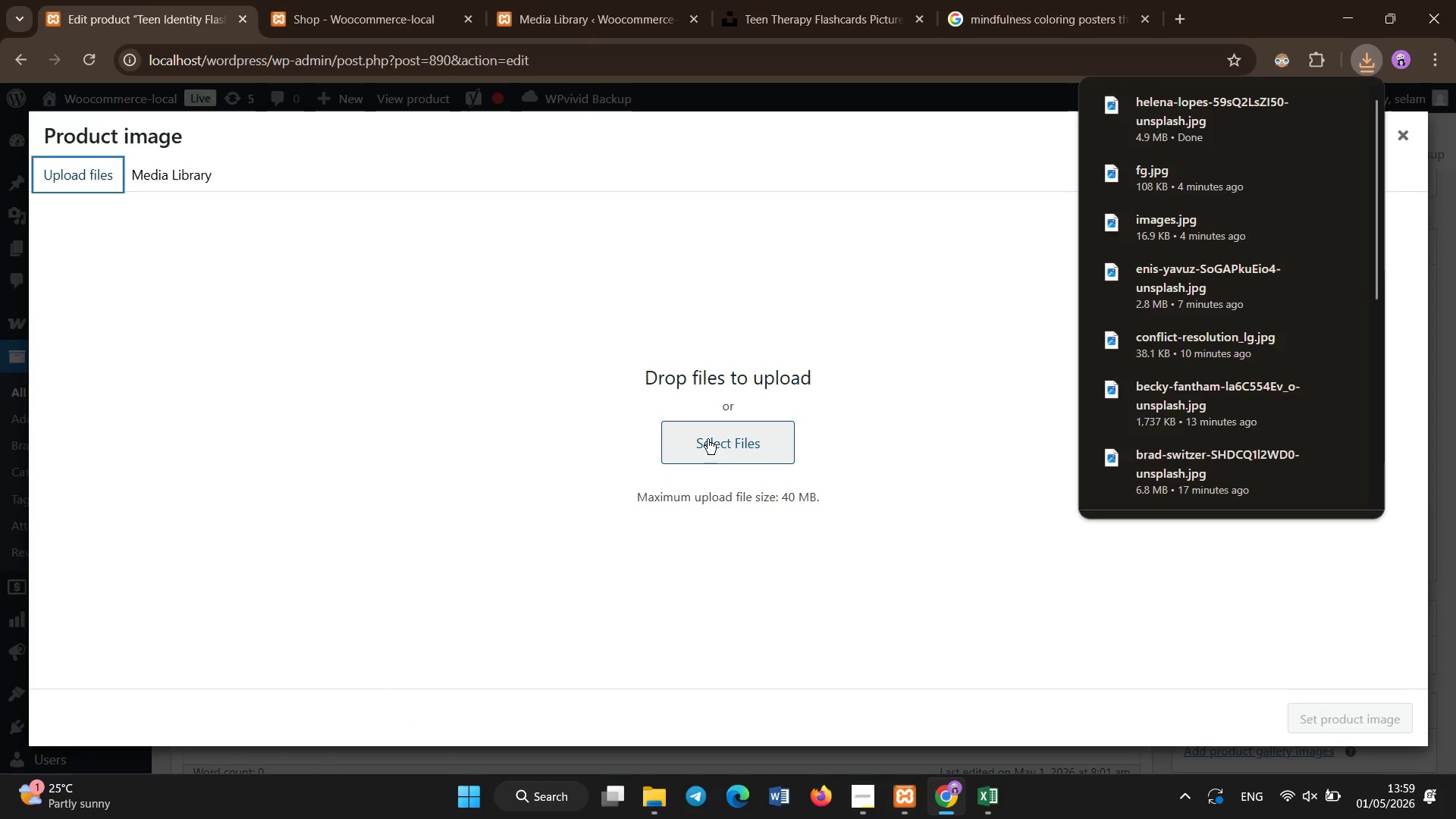 
left_click([708, 439])
 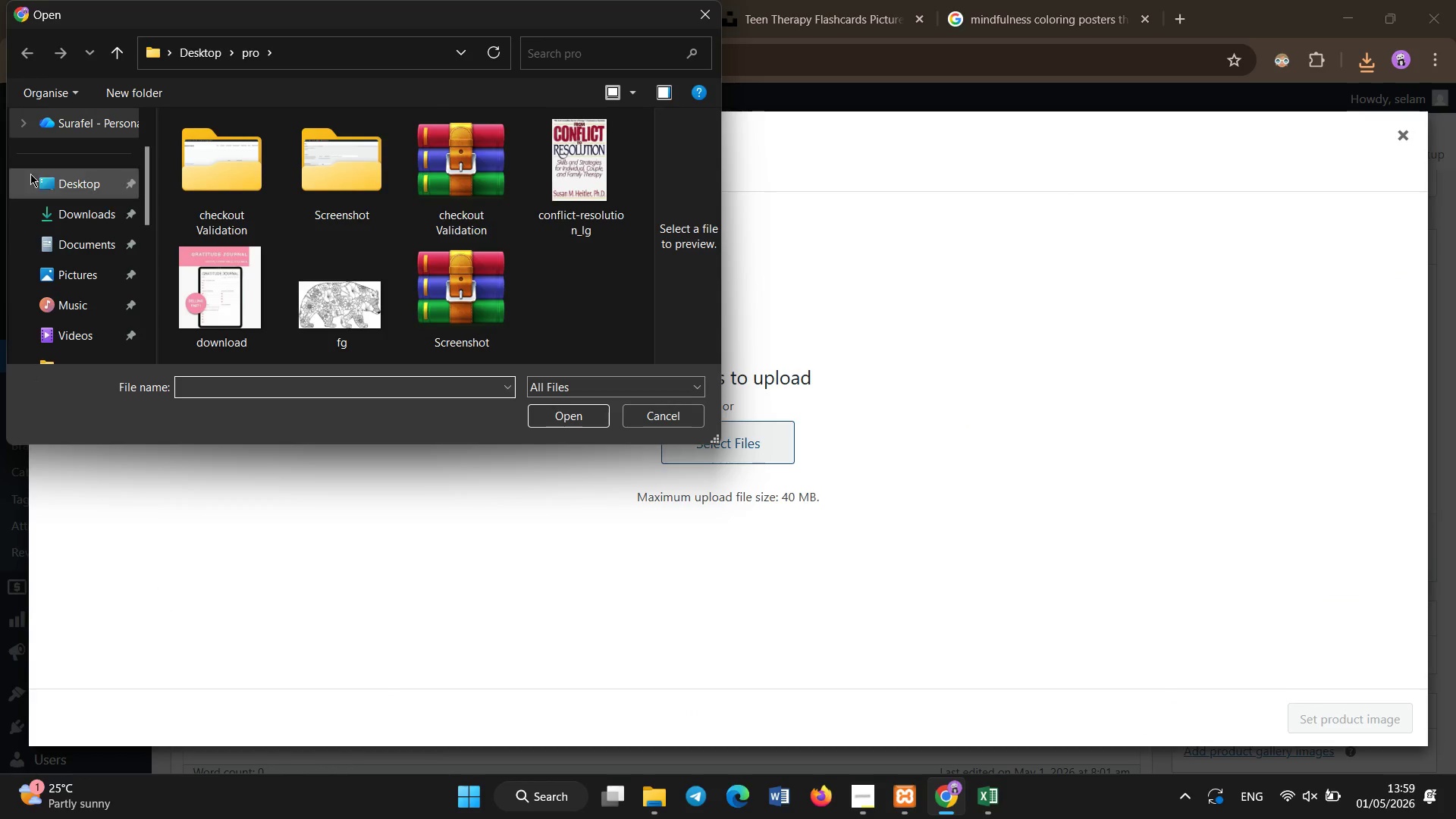 
left_click([96, 199])
 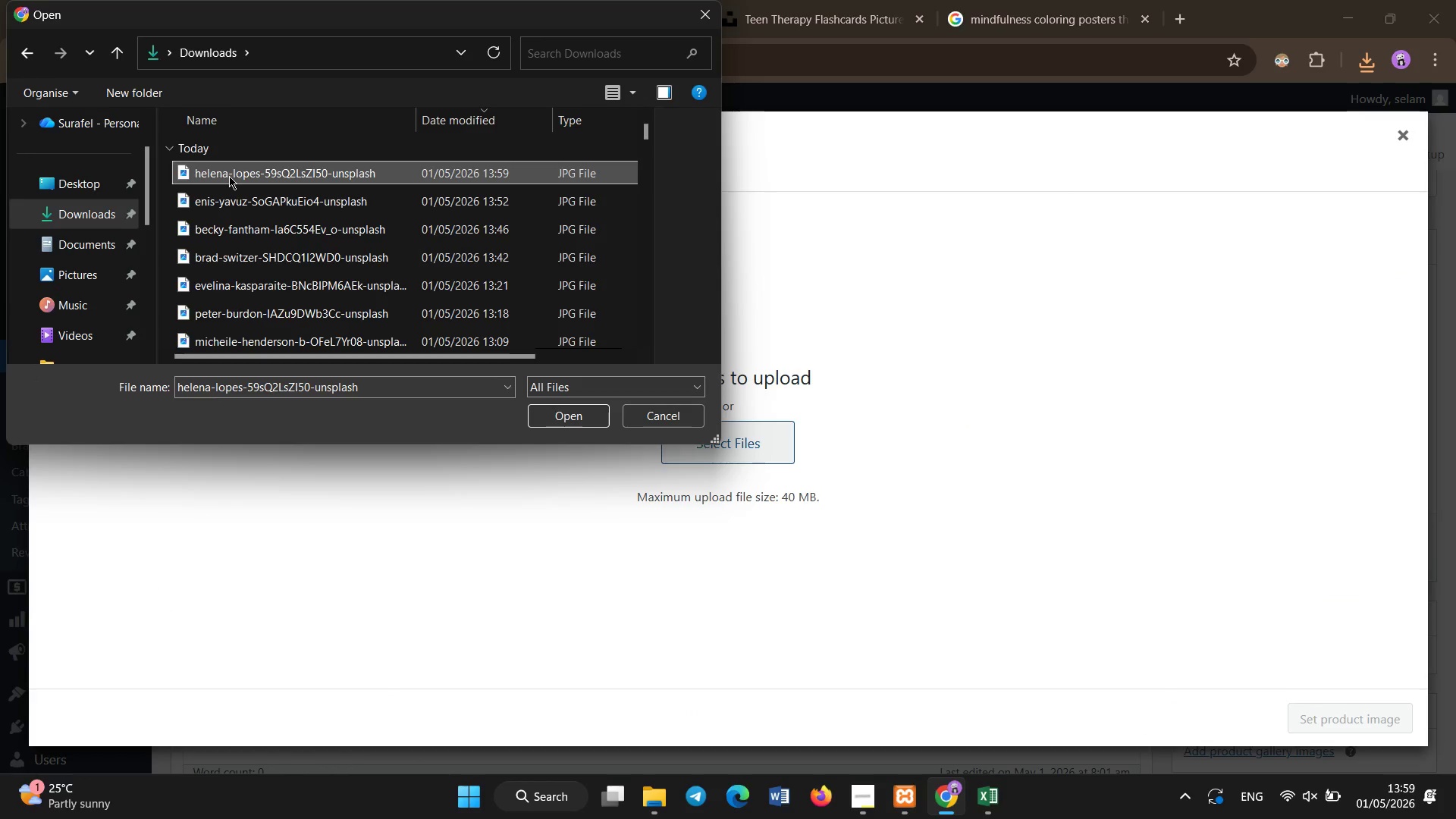 
double_click([213, 168])
 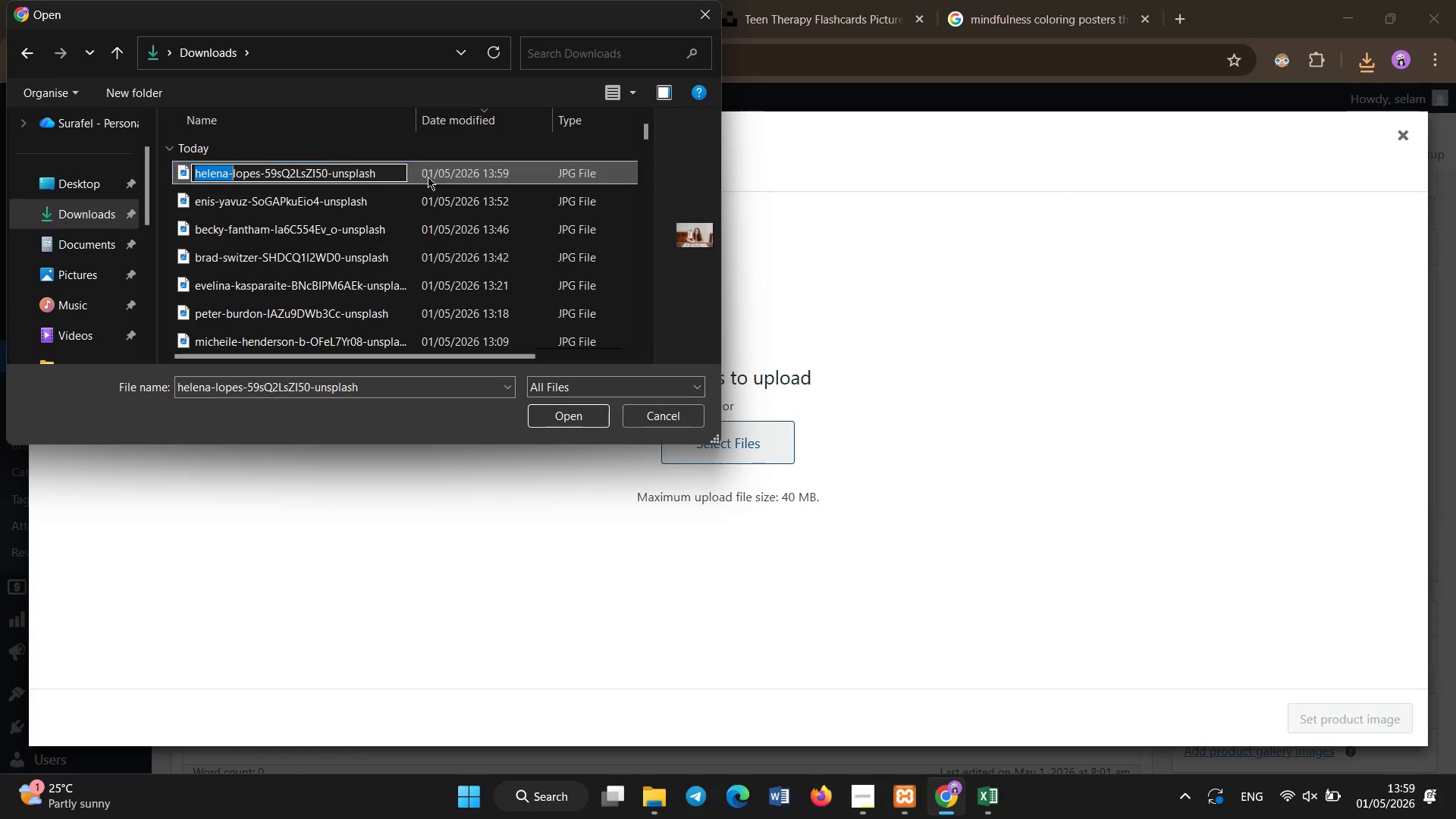 
left_click([428, 179])
 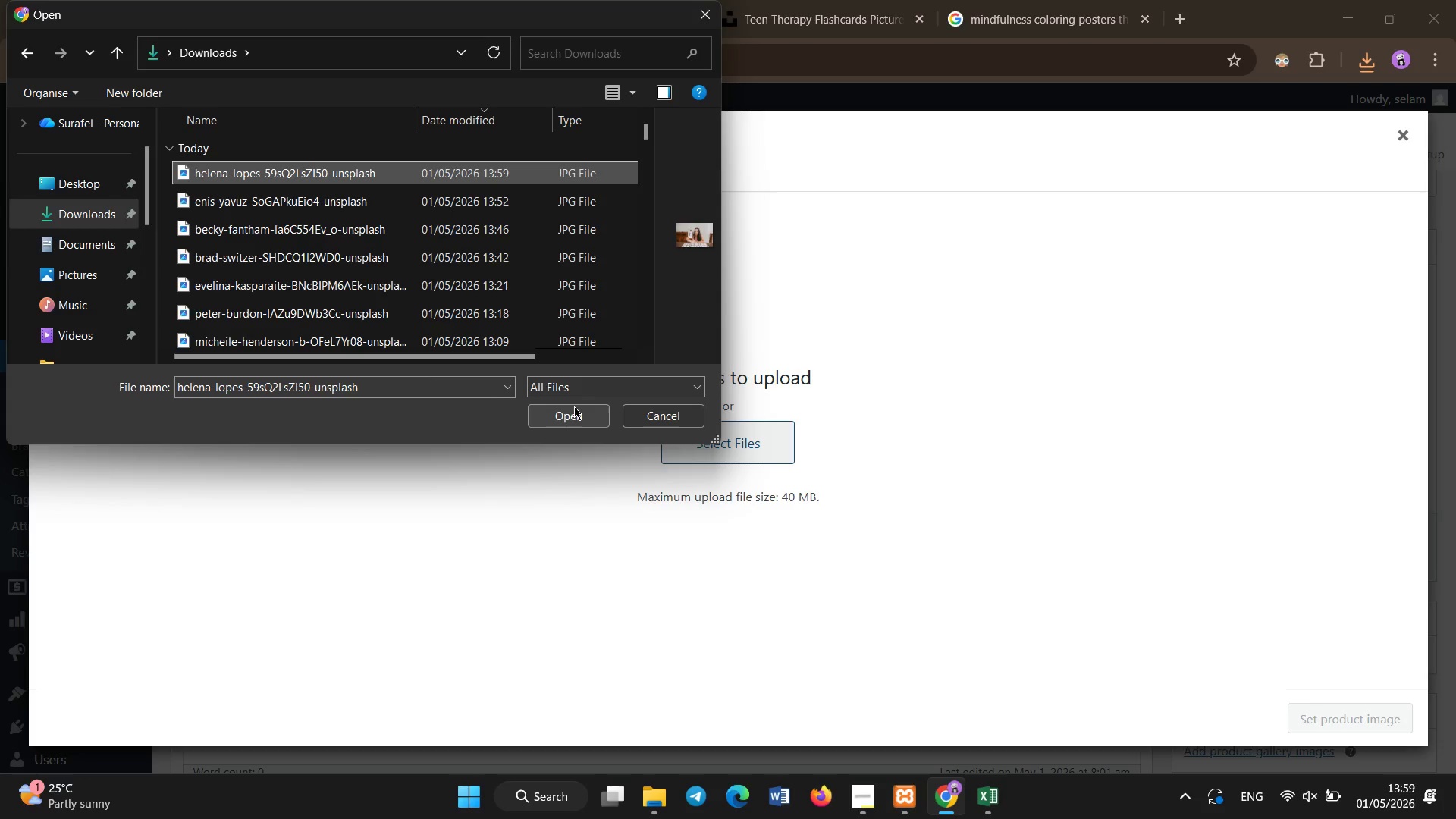 
left_click([576, 411])
 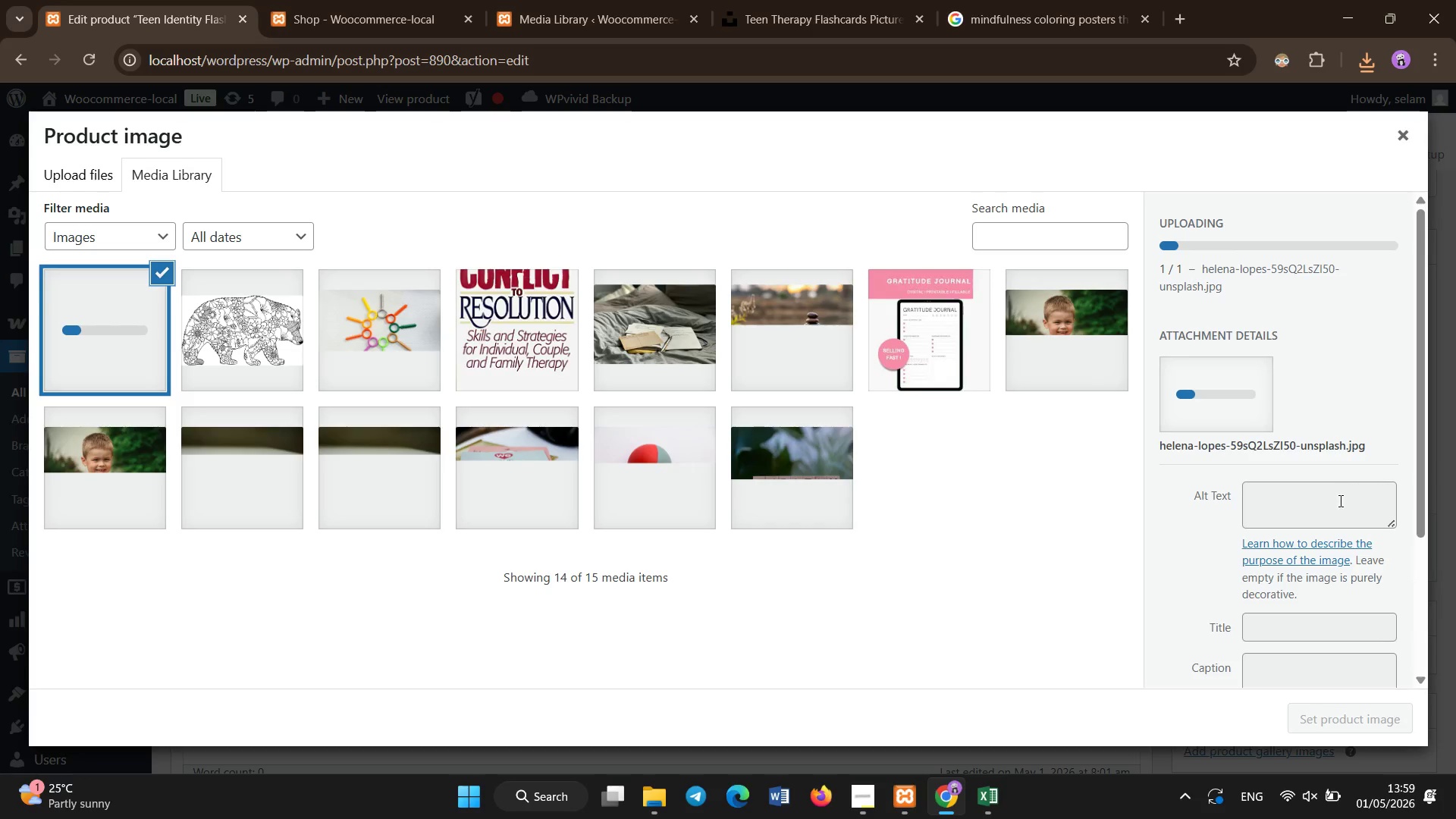 
left_click([1332, 508])
 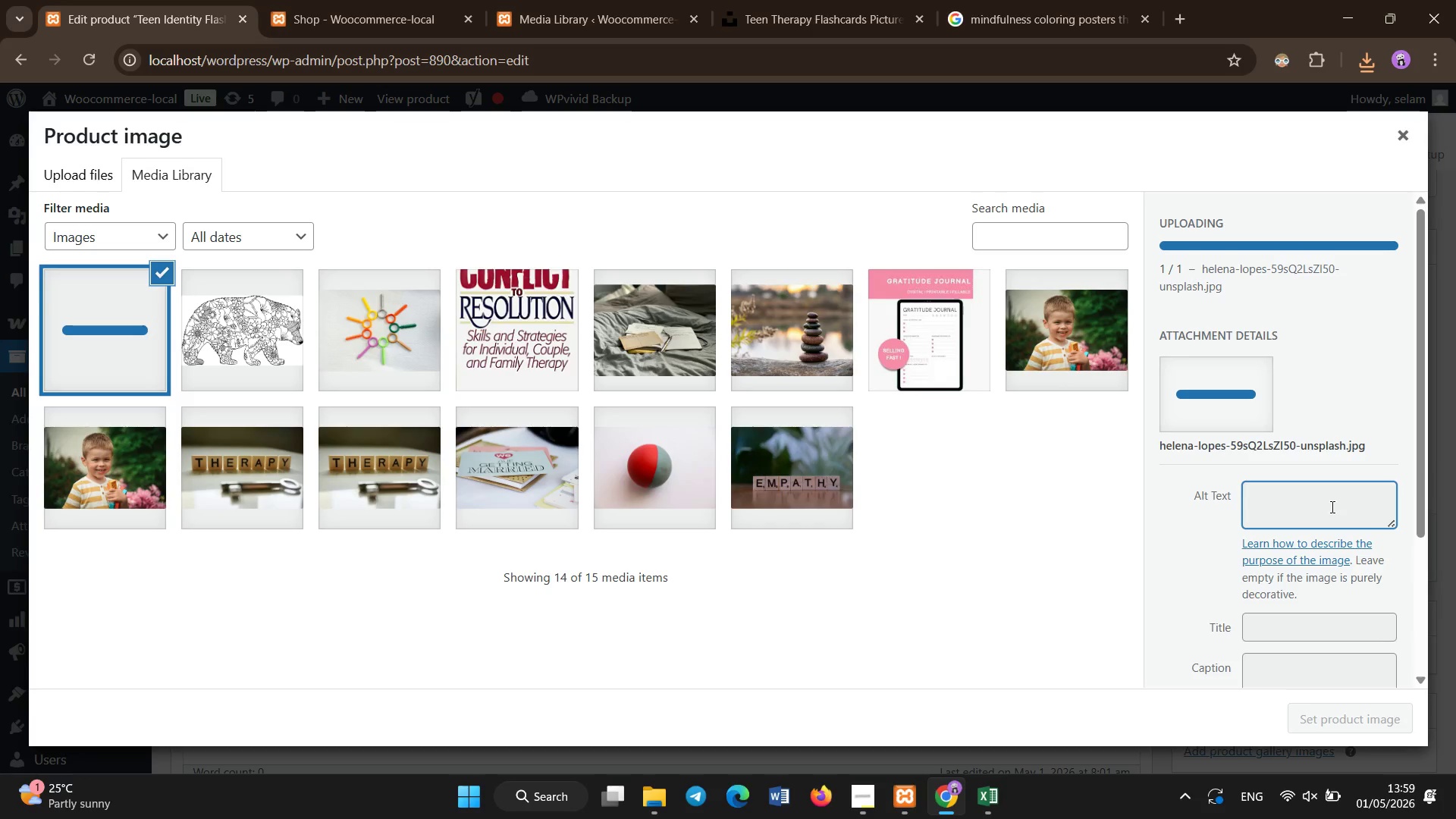 
left_click([1332, 507])
 